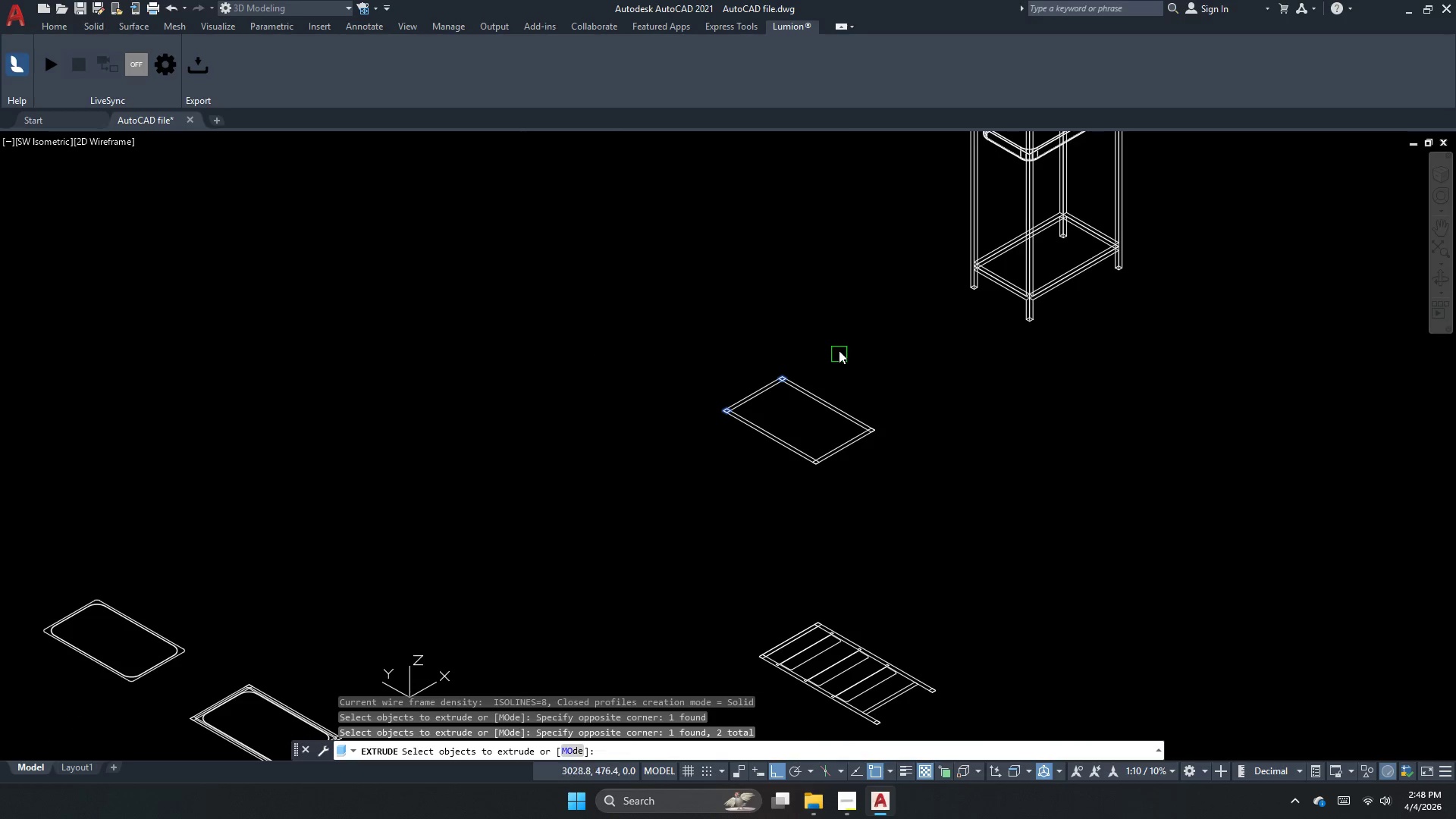 
left_click_drag(start_coordinate=[837, 352], to_coordinate=[940, 444])
 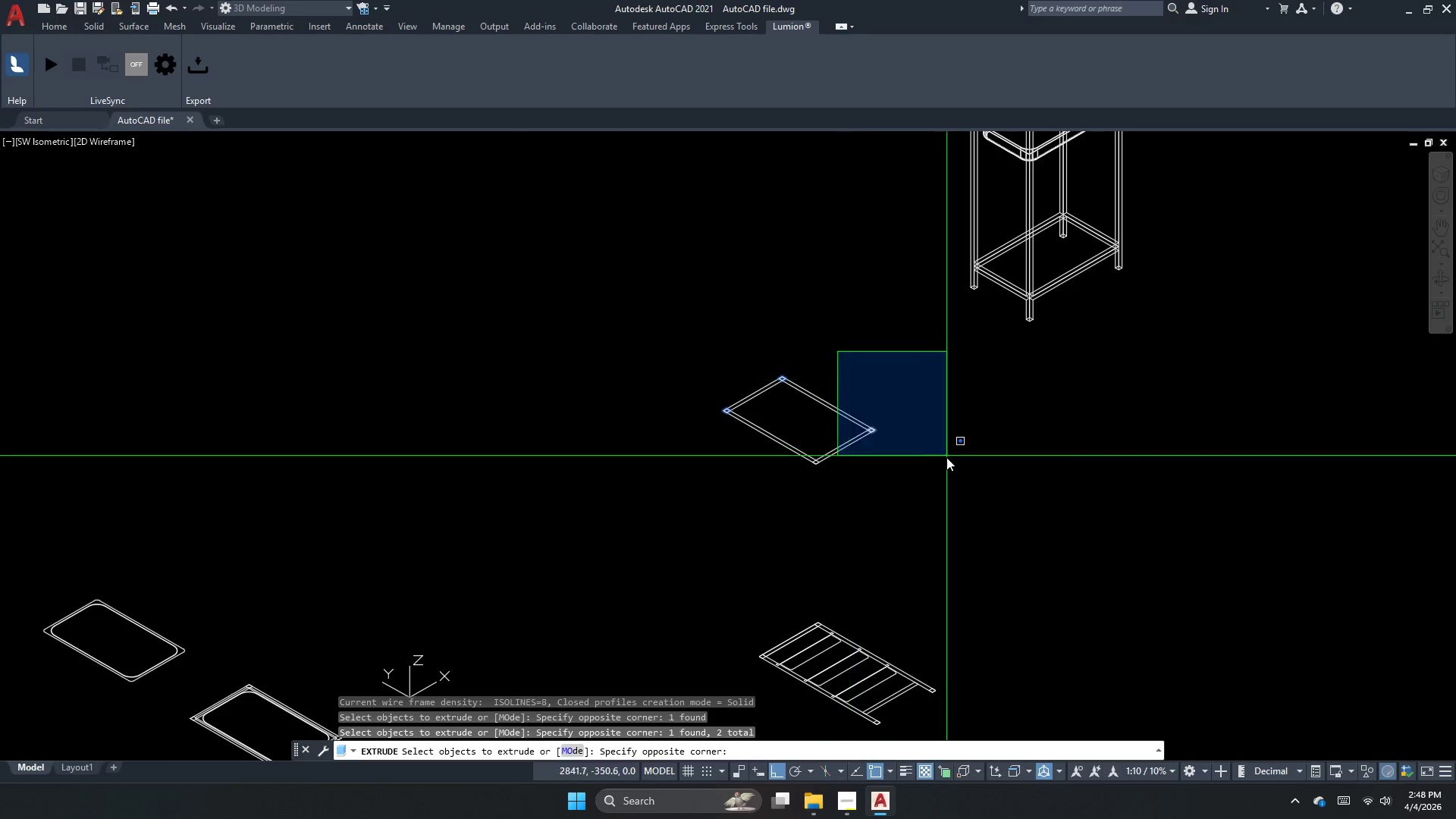 
left_click_drag(start_coordinate=[946, 457], to_coordinate=[896, 460])
 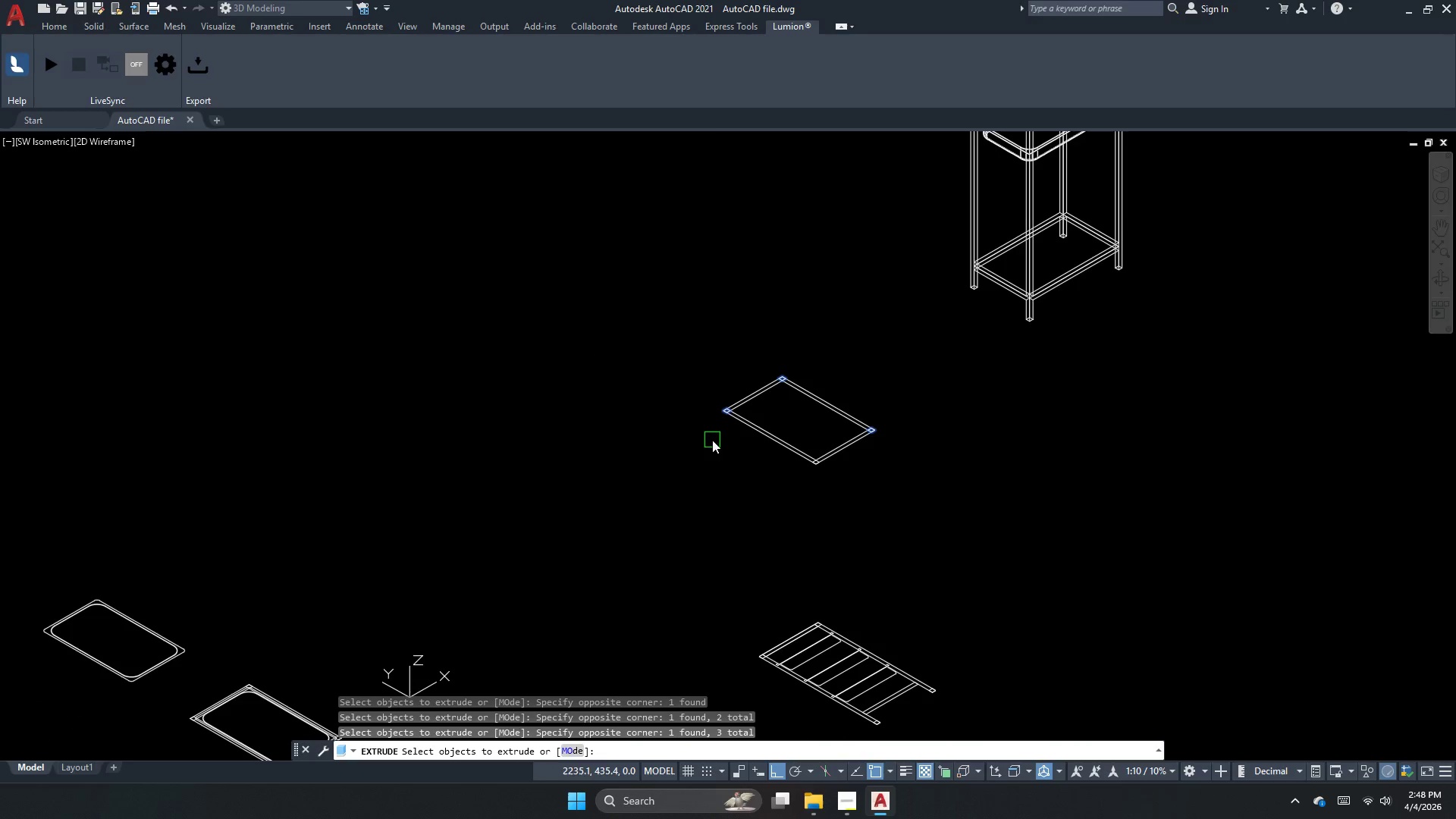 
left_click_drag(start_coordinate=[712, 440], to_coordinate=[762, 465])
 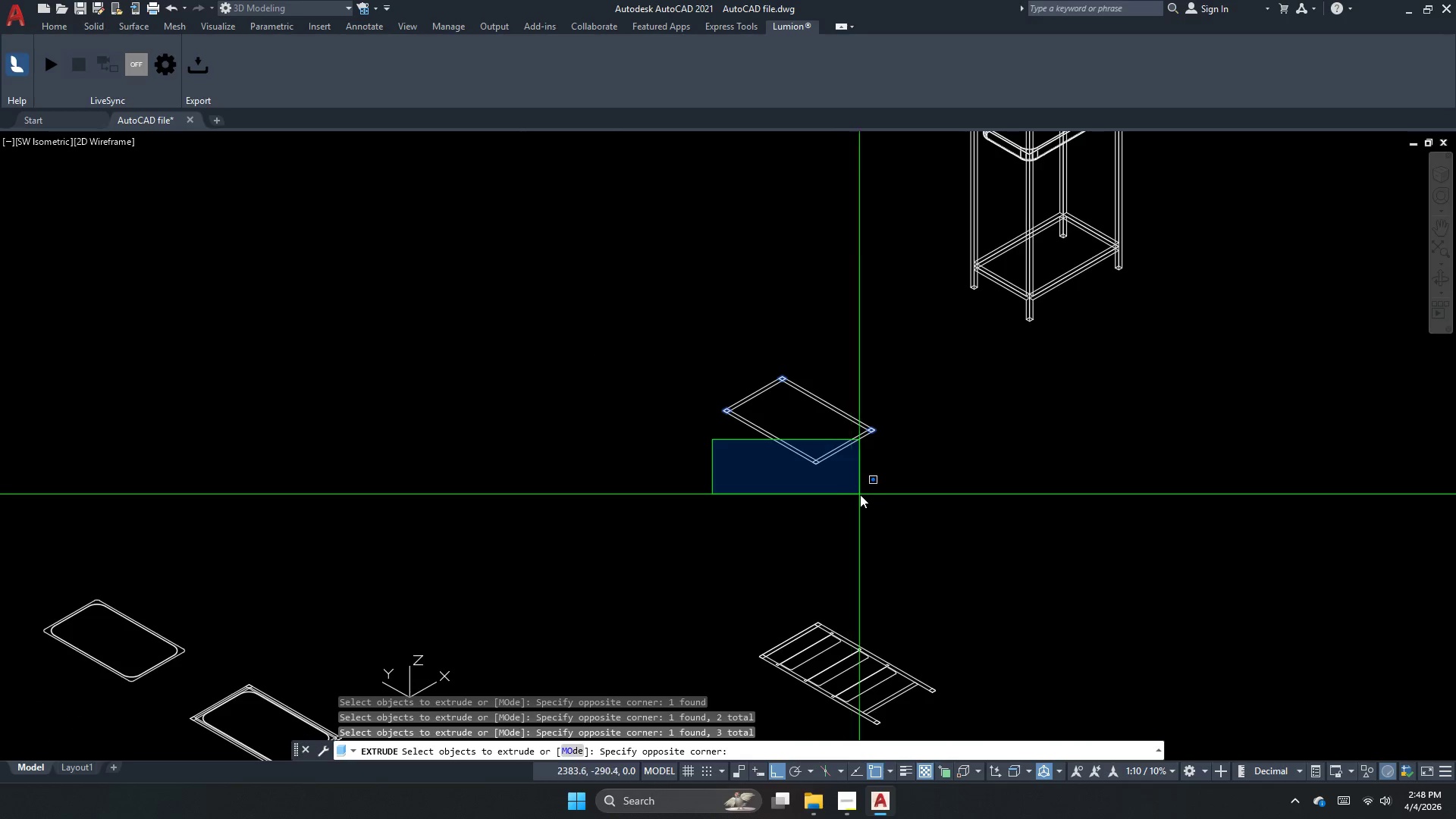 
double_click([860, 494])
 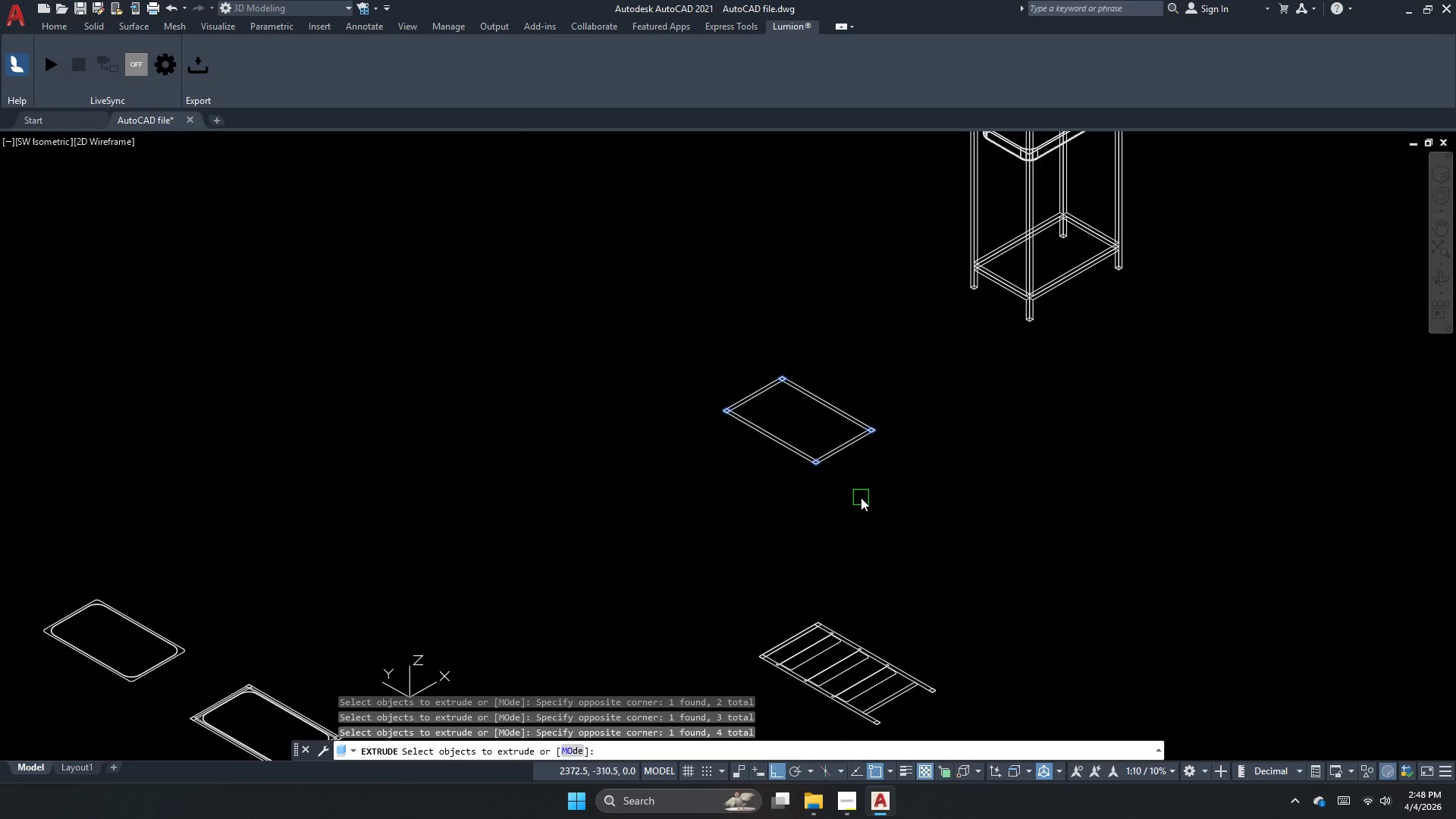 
key(Space)
 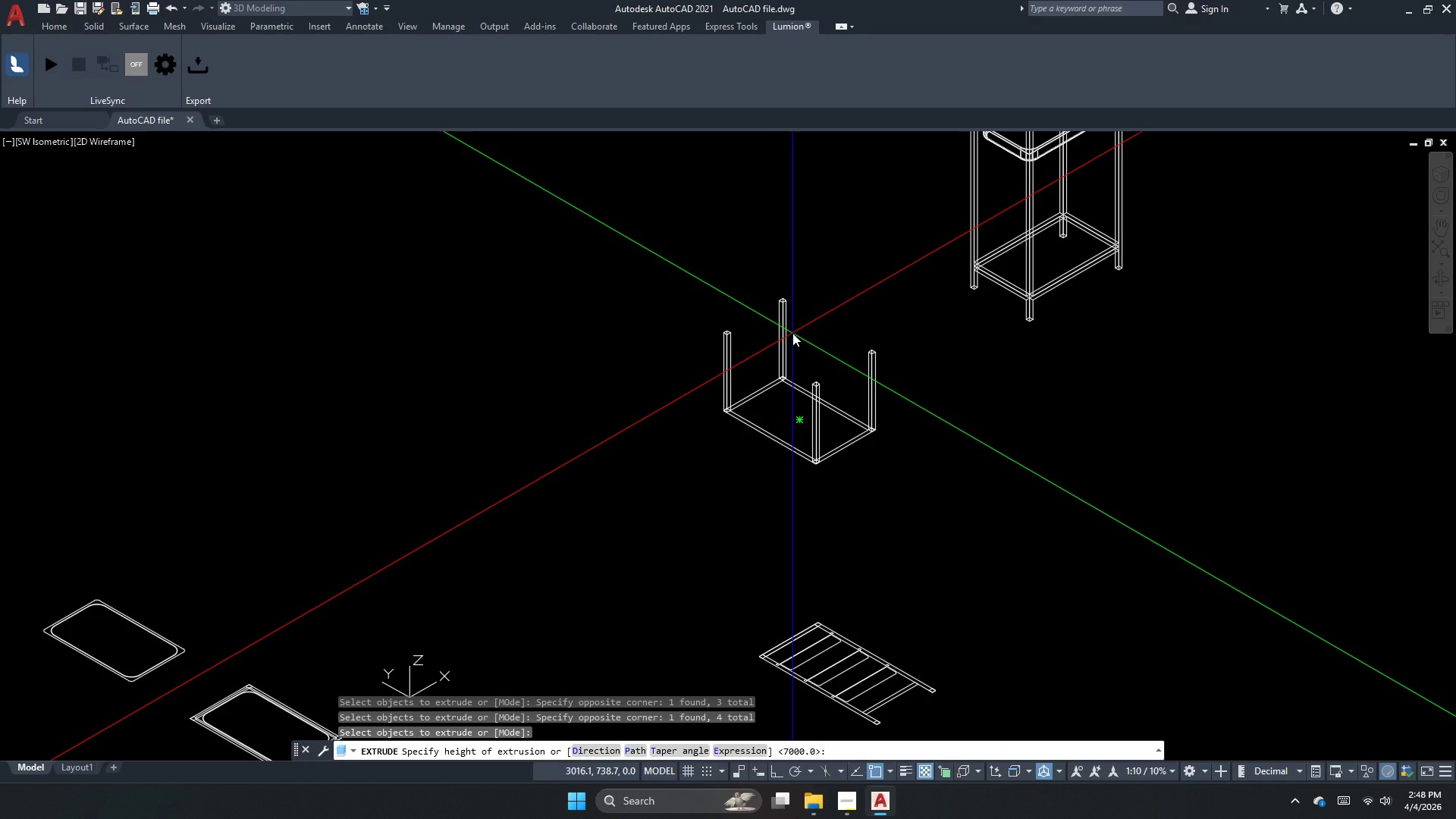 
key(Numpad7)
 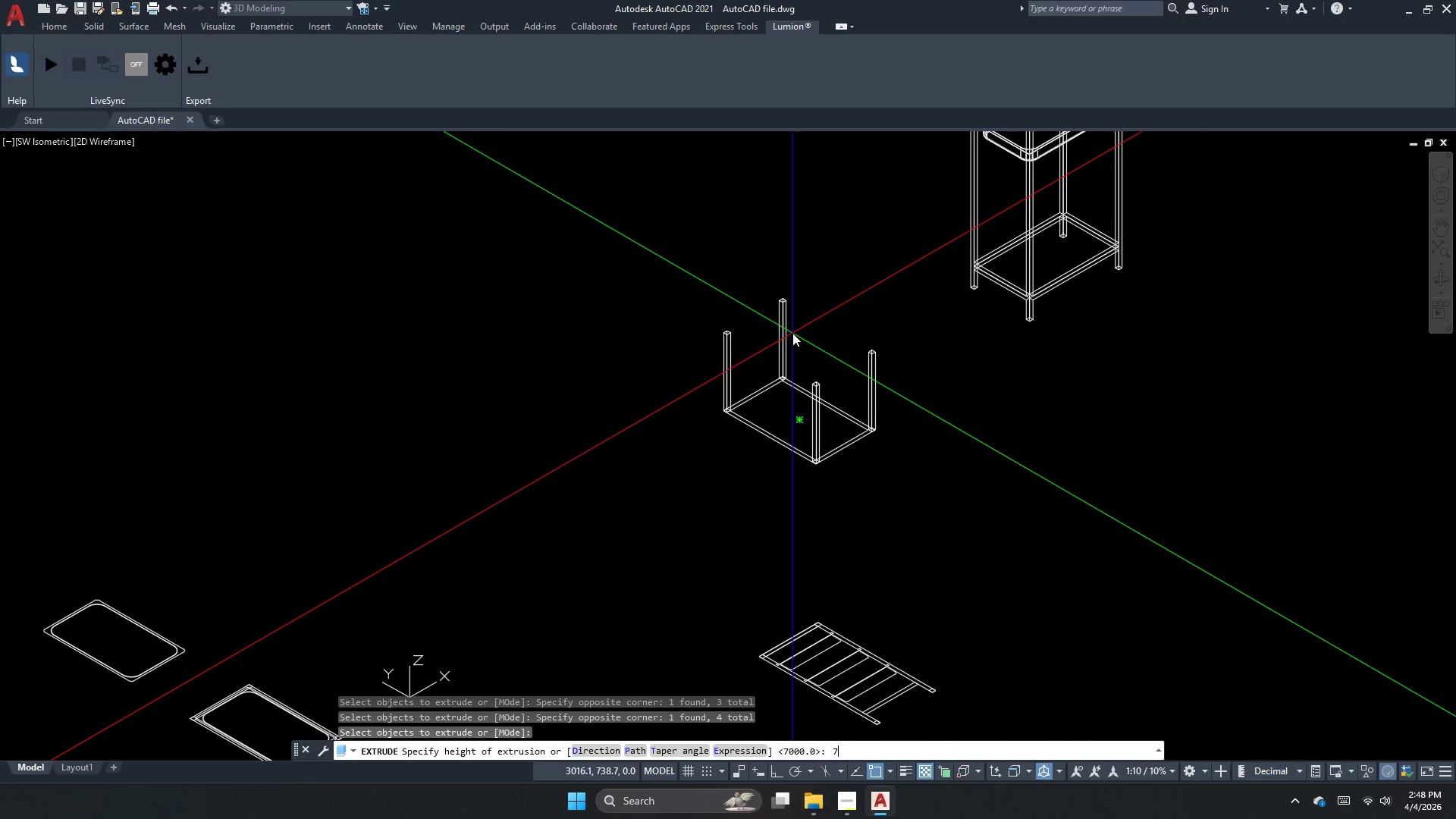 
key(Numpad0)
 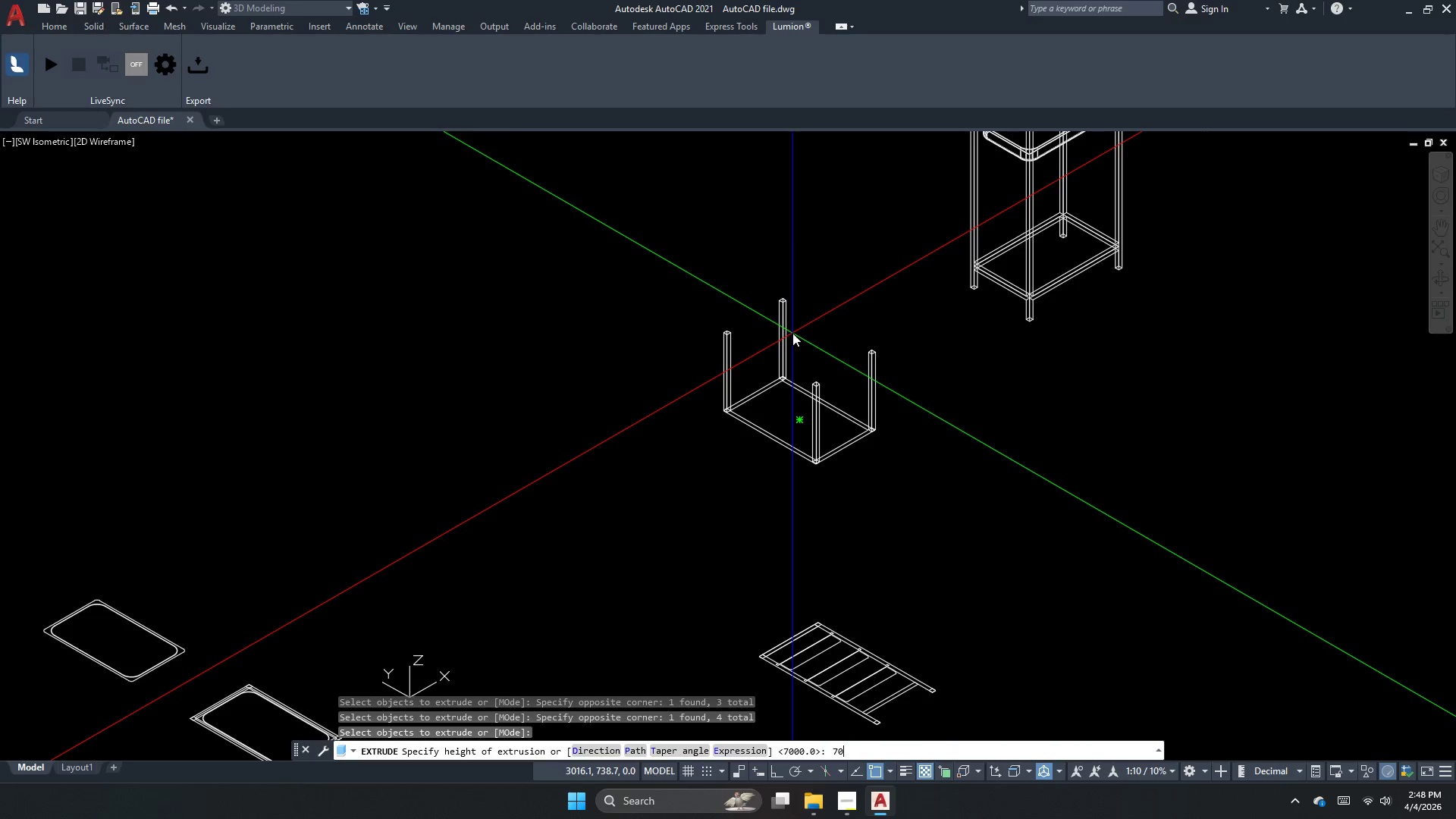 
key(Numpad0)
 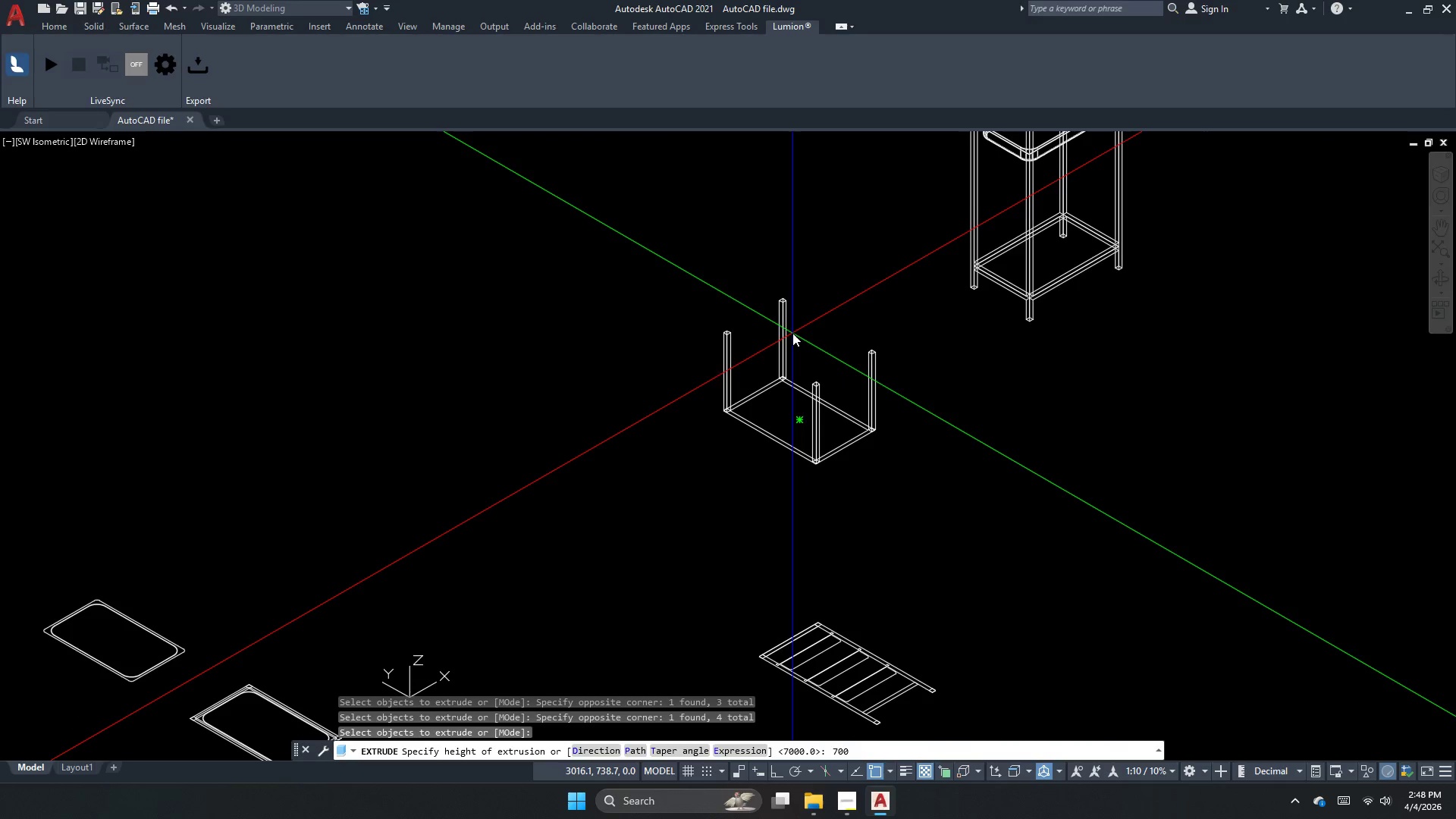 
key(NumpadEnter)
 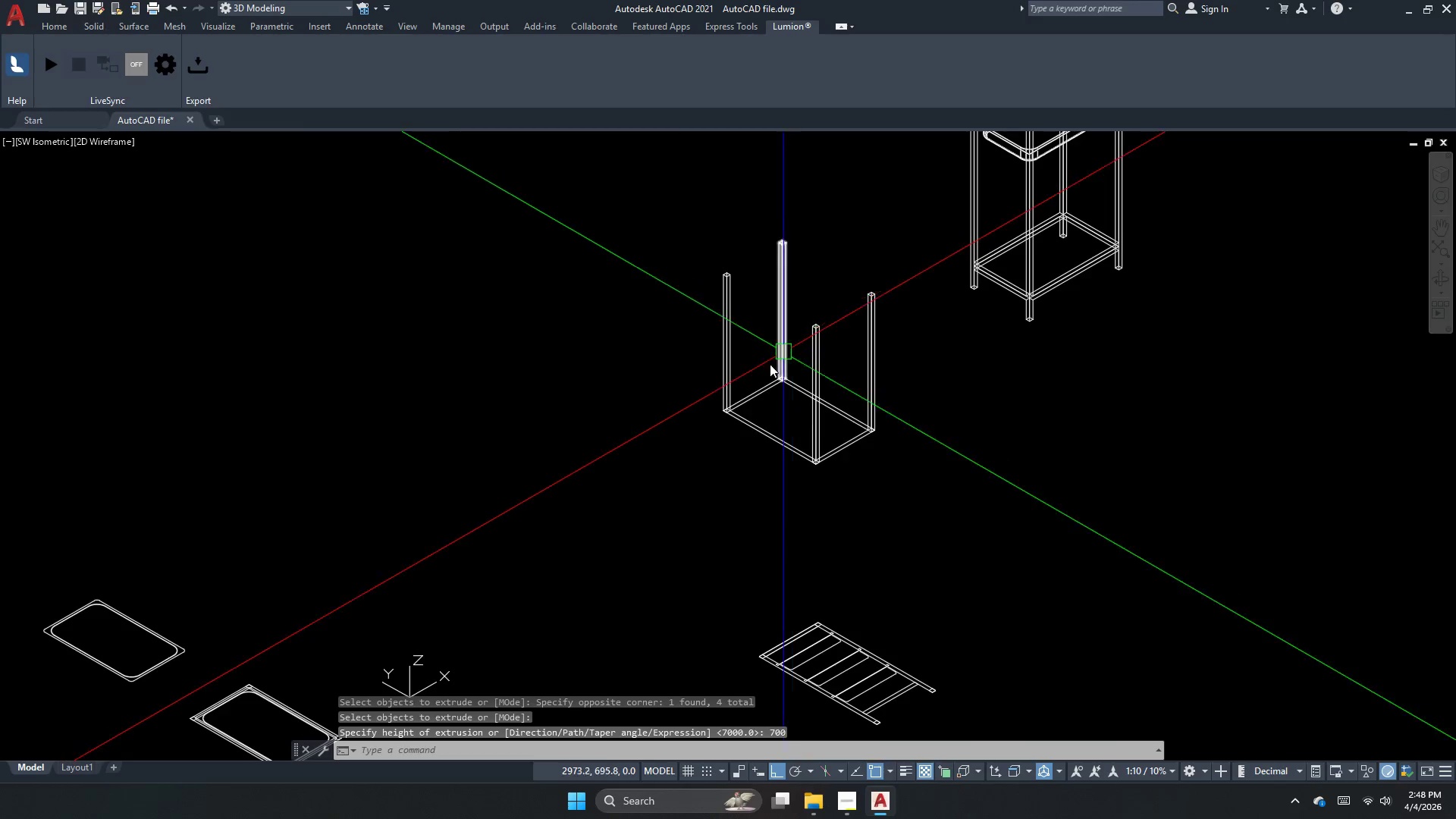 
key(Escape)
 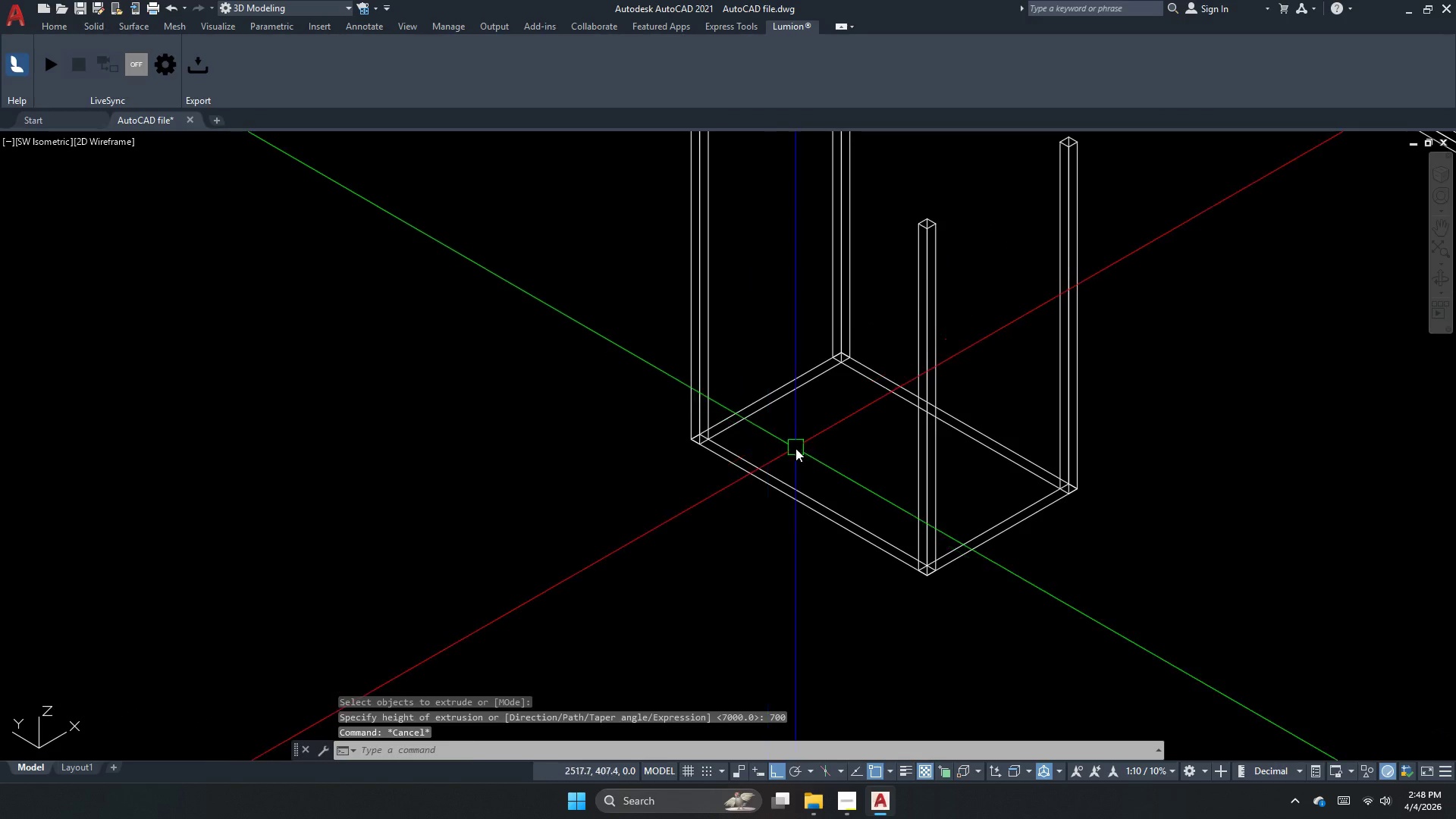 
left_click_drag(start_coordinate=[795, 449], to_coordinate=[785, 469])
 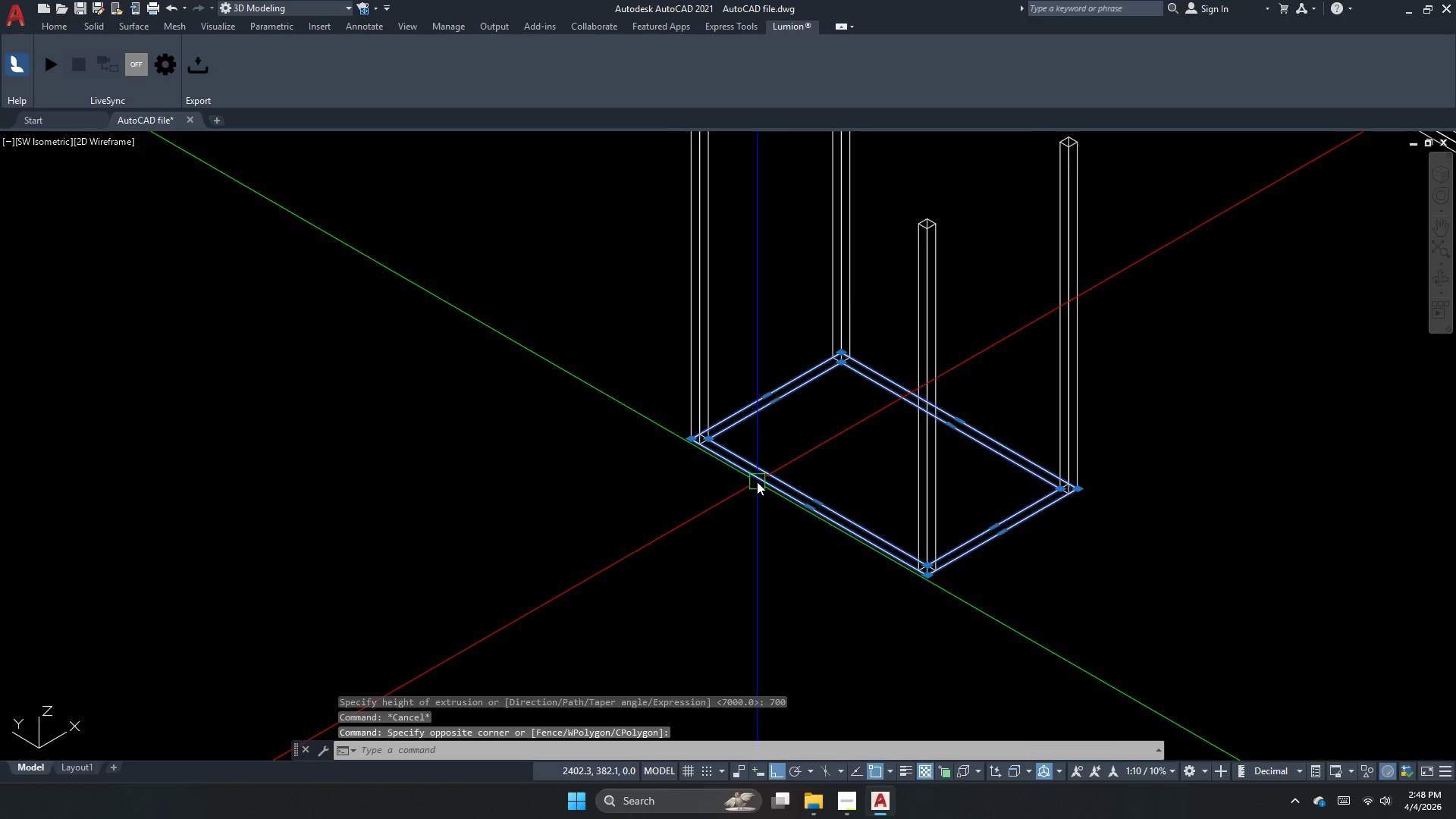 
scroll: coordinate [745, 393], scroll_direction: up, amount: 2.0
 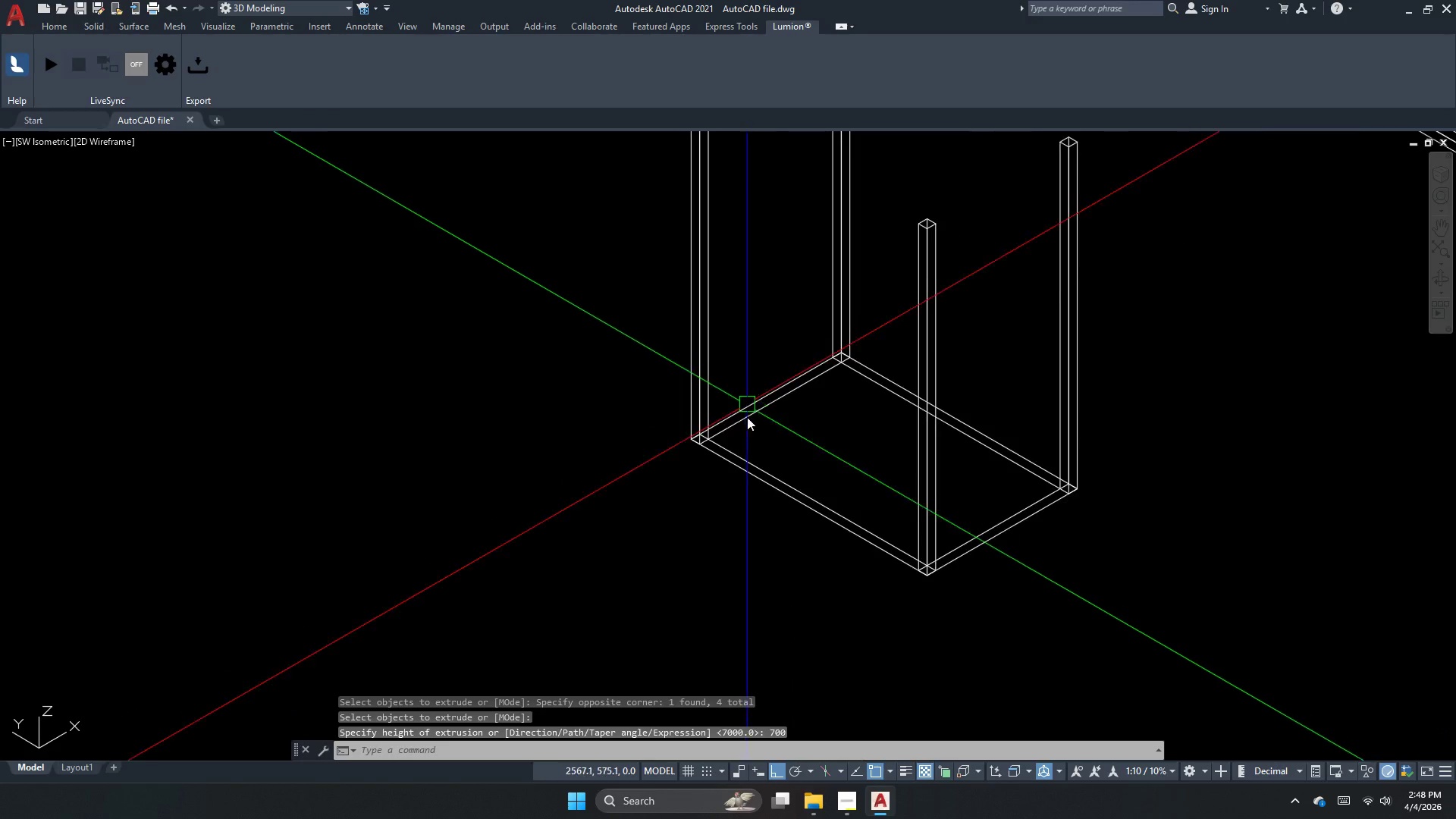 
key(Escape)
 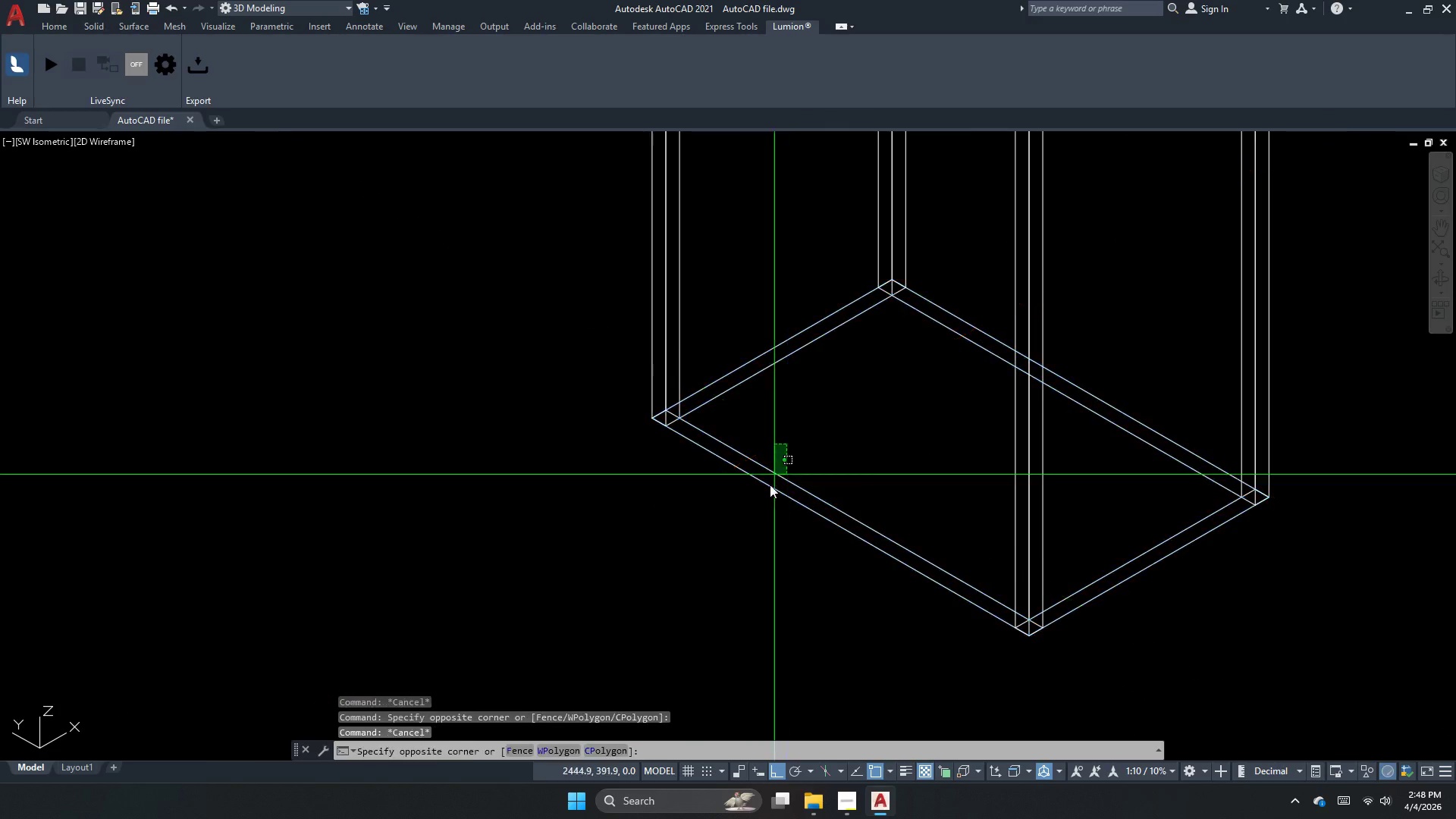 
scroll: coordinate [757, 477], scroll_direction: up, amount: 1.0
 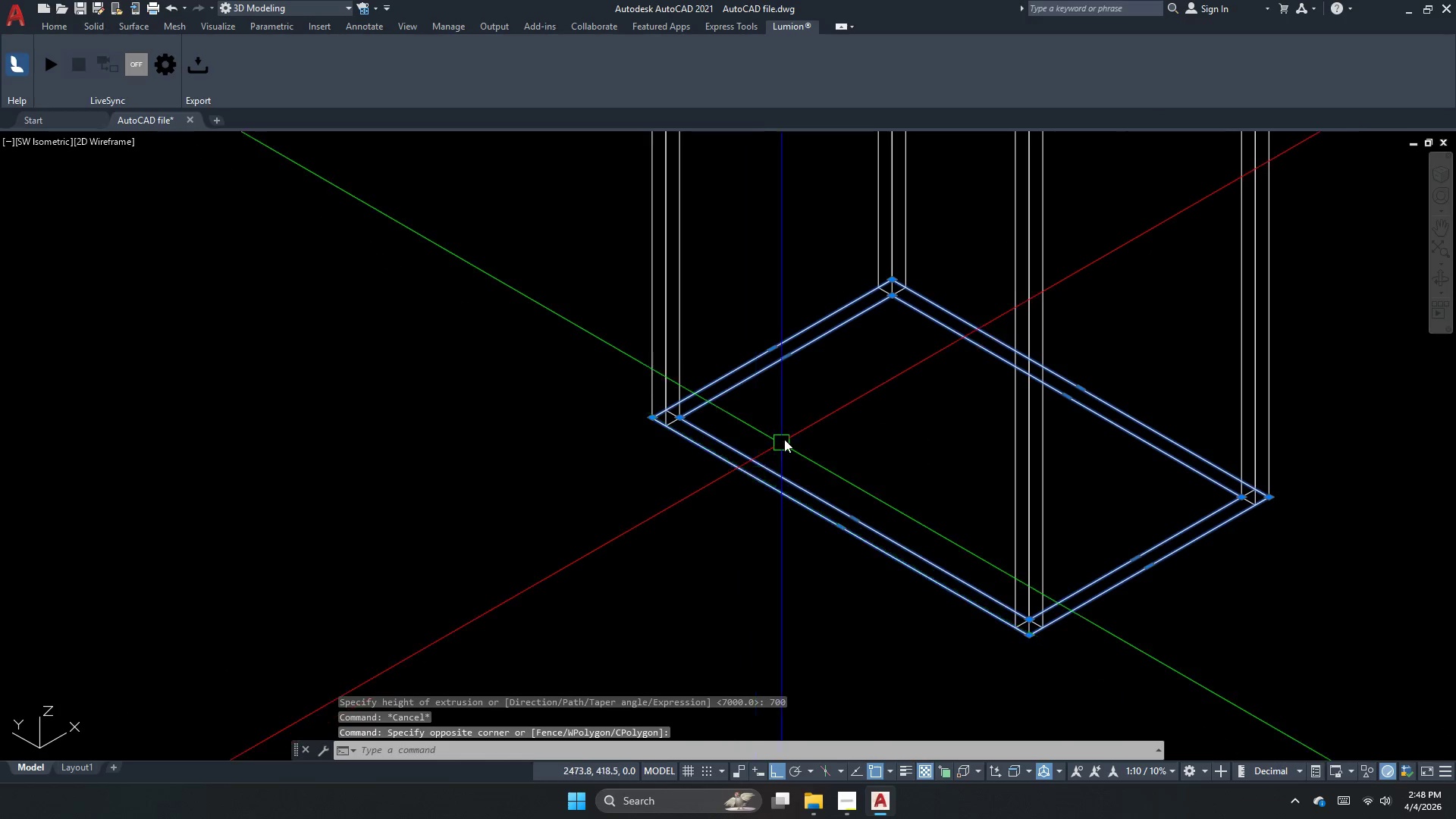 
left_click_drag(start_coordinate=[786, 444], to_coordinate=[760, 496])
 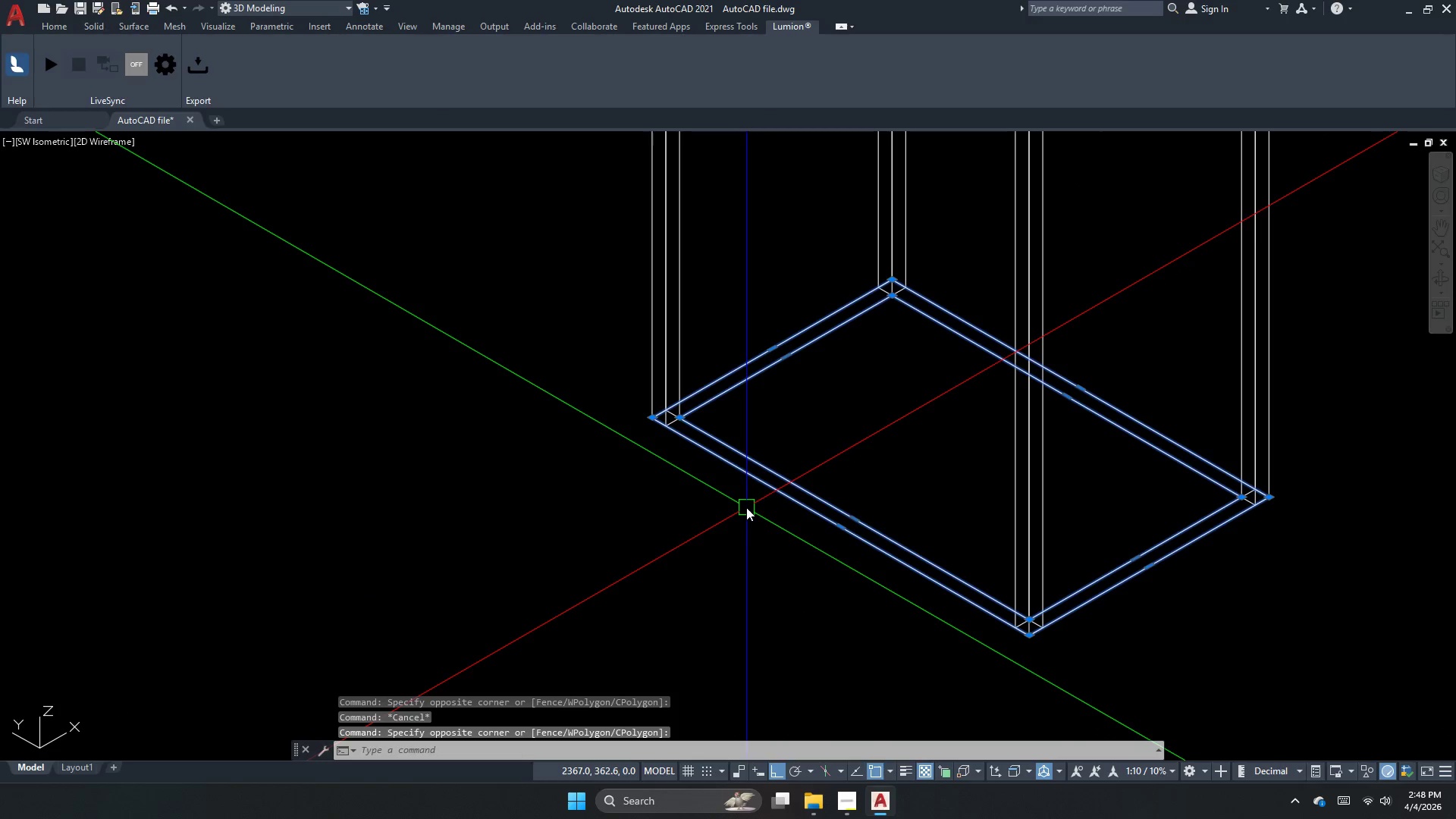 
key(M)
 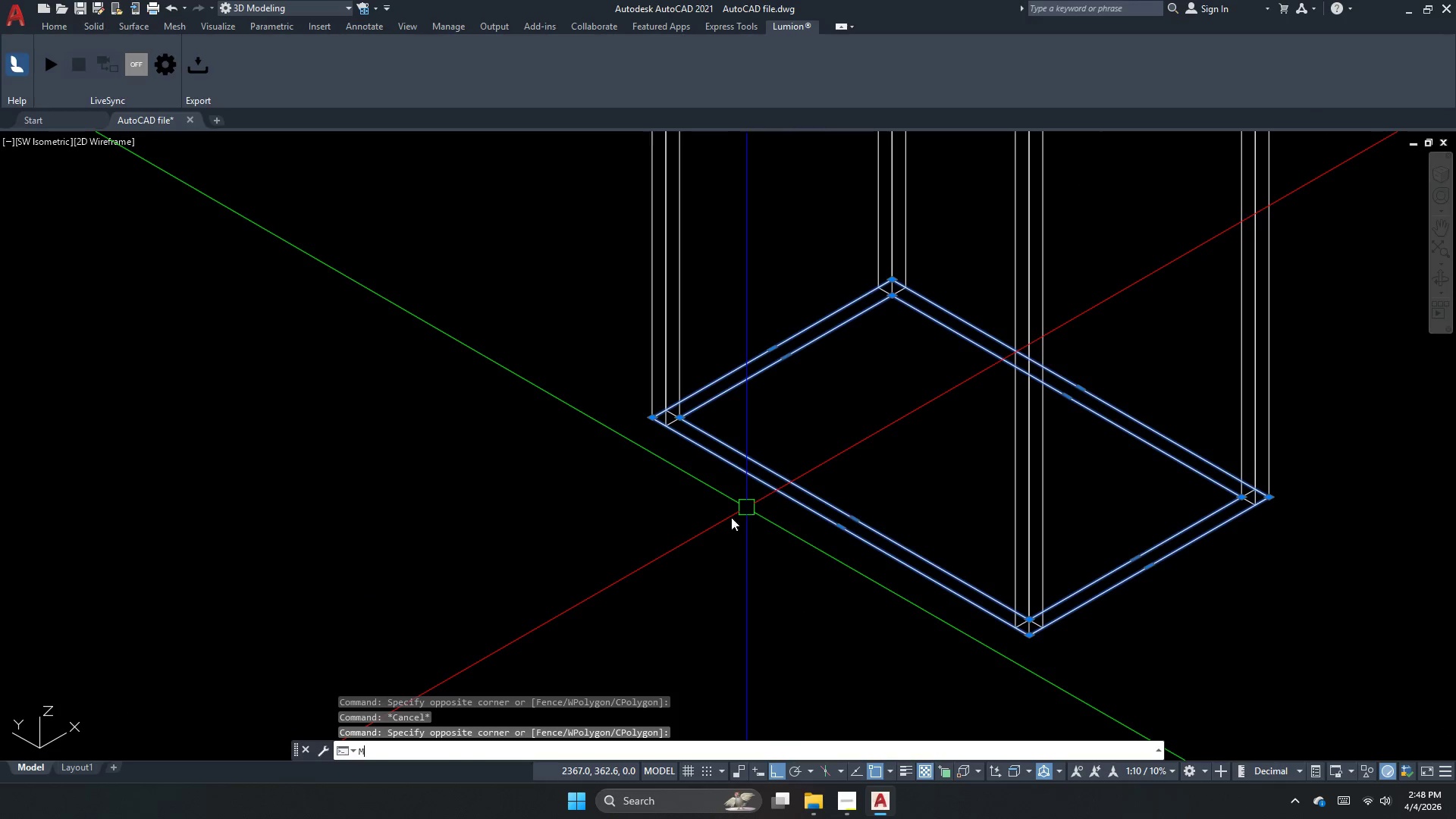 
key(Space)
 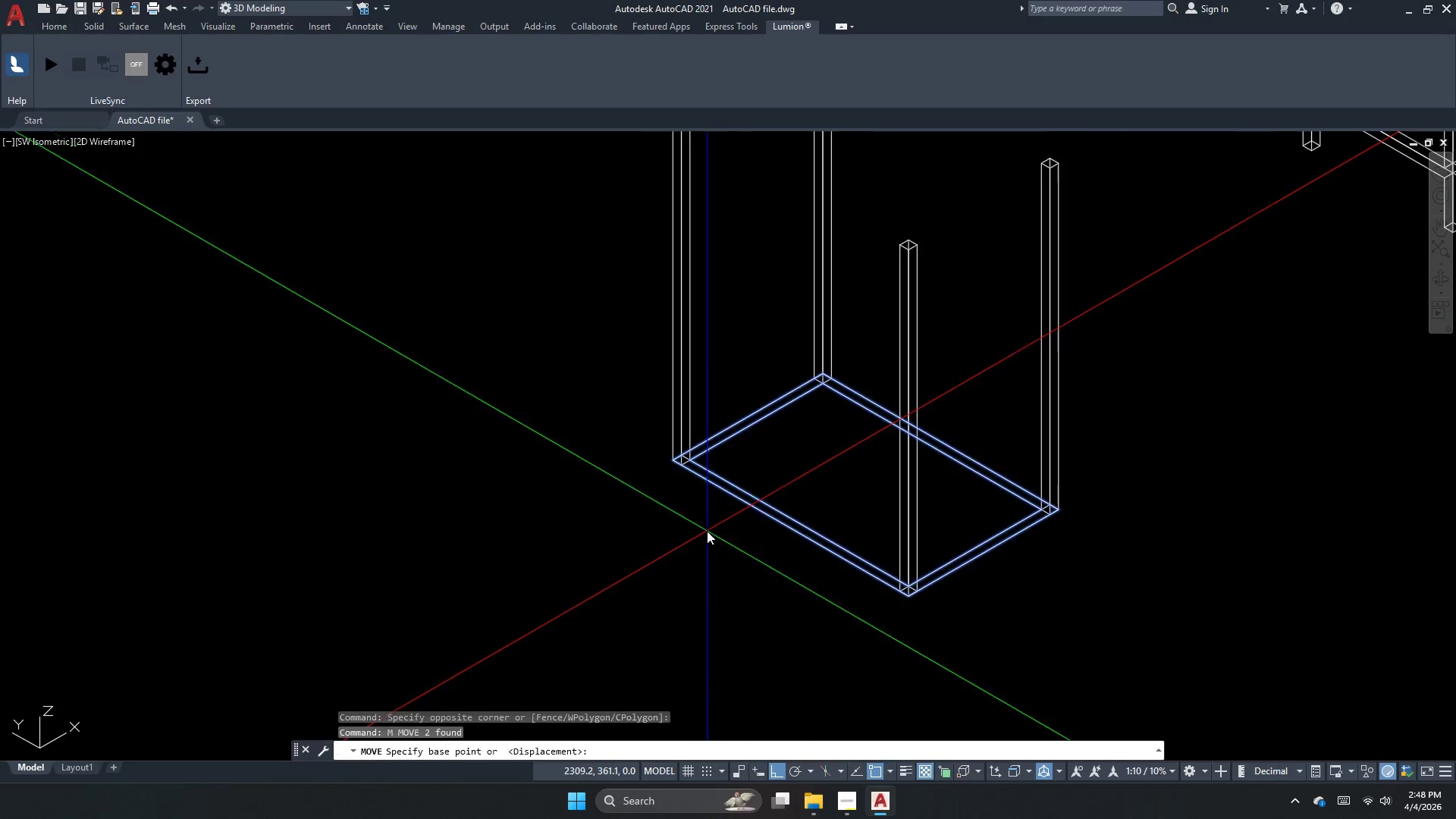 
left_click_drag(start_coordinate=[799, 506], to_coordinate=[802, 447])
 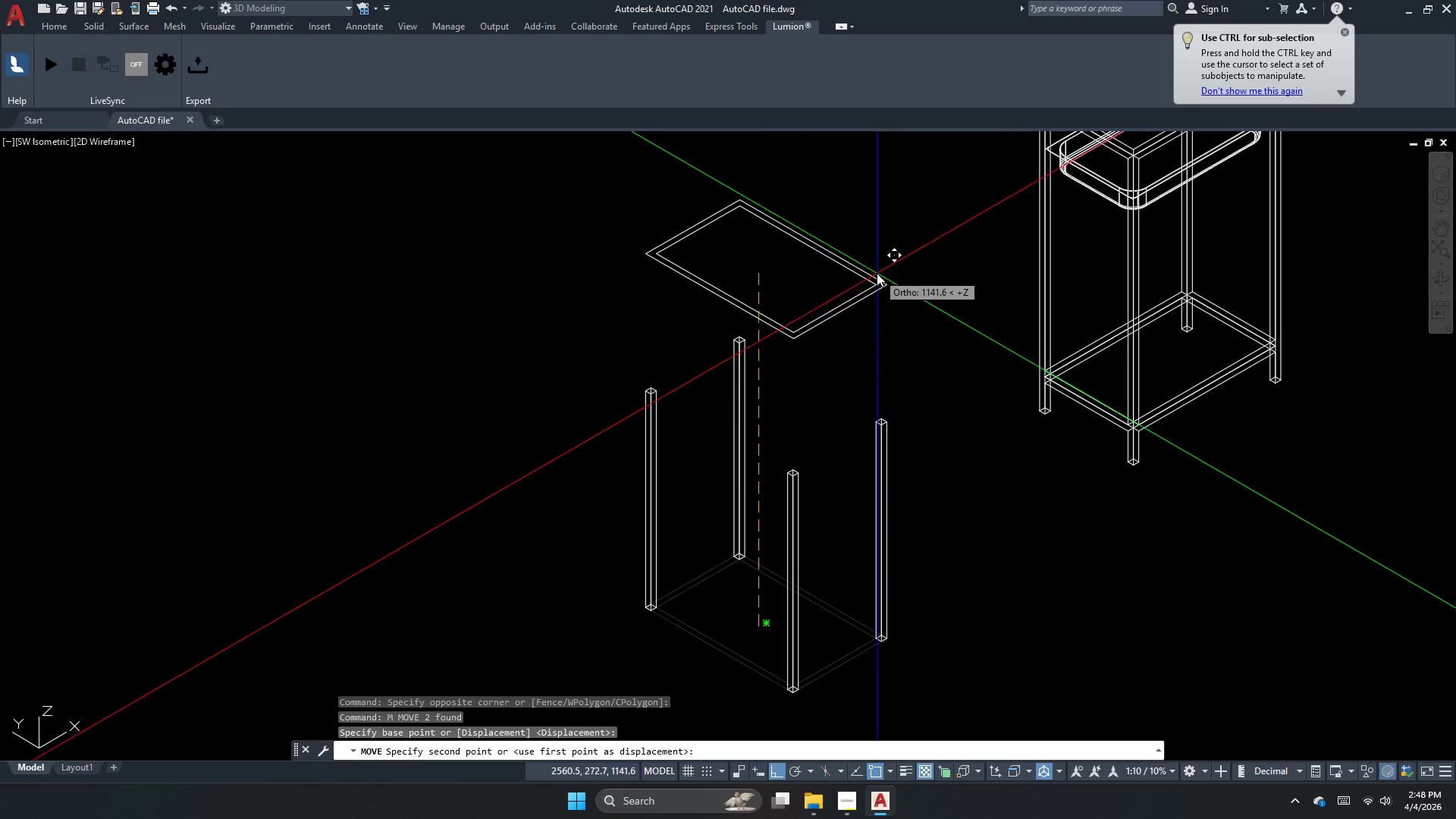 
scroll: coordinate [707, 532], scroll_direction: down, amount: 2.0
 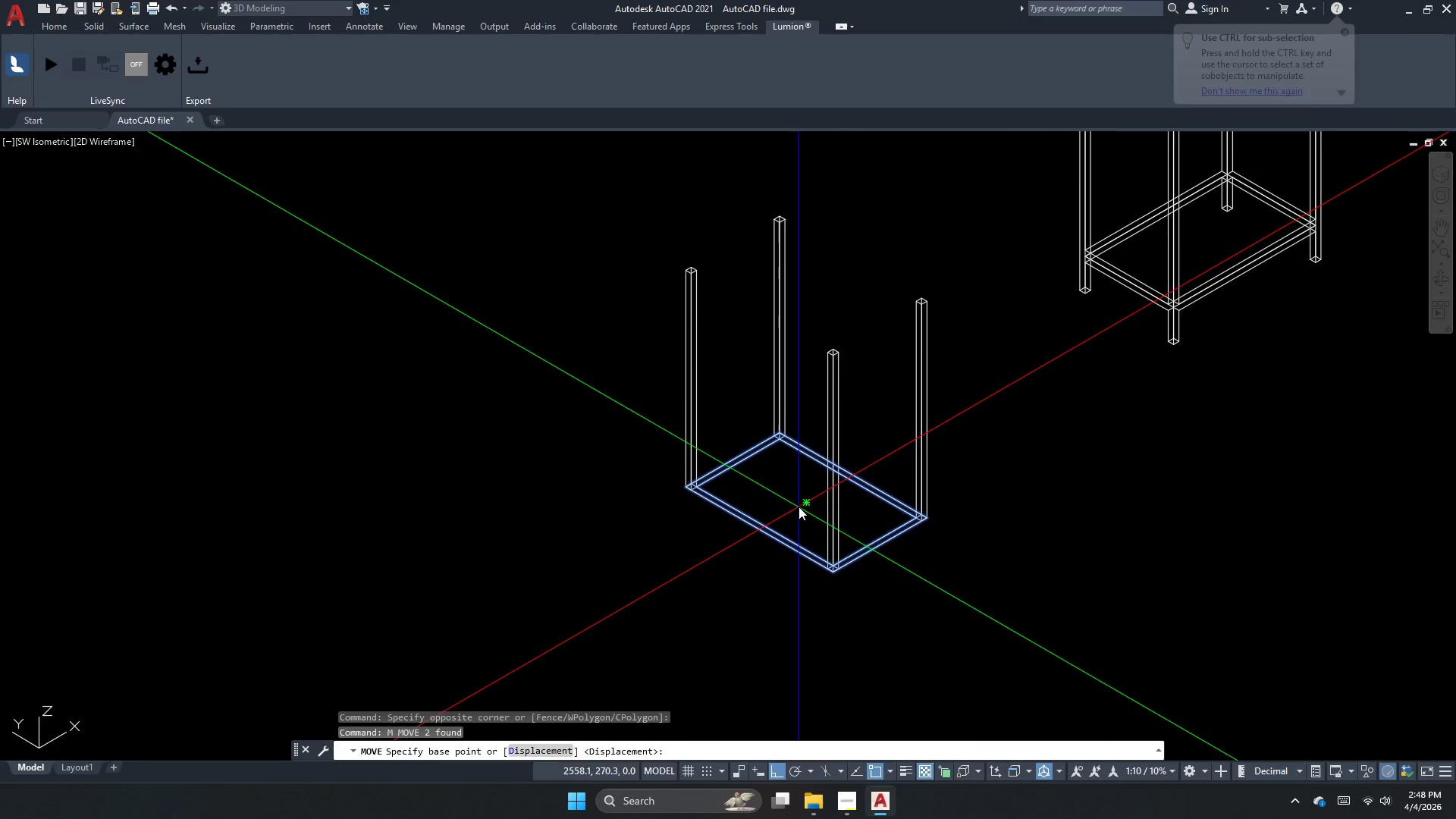 
key(Escape)
 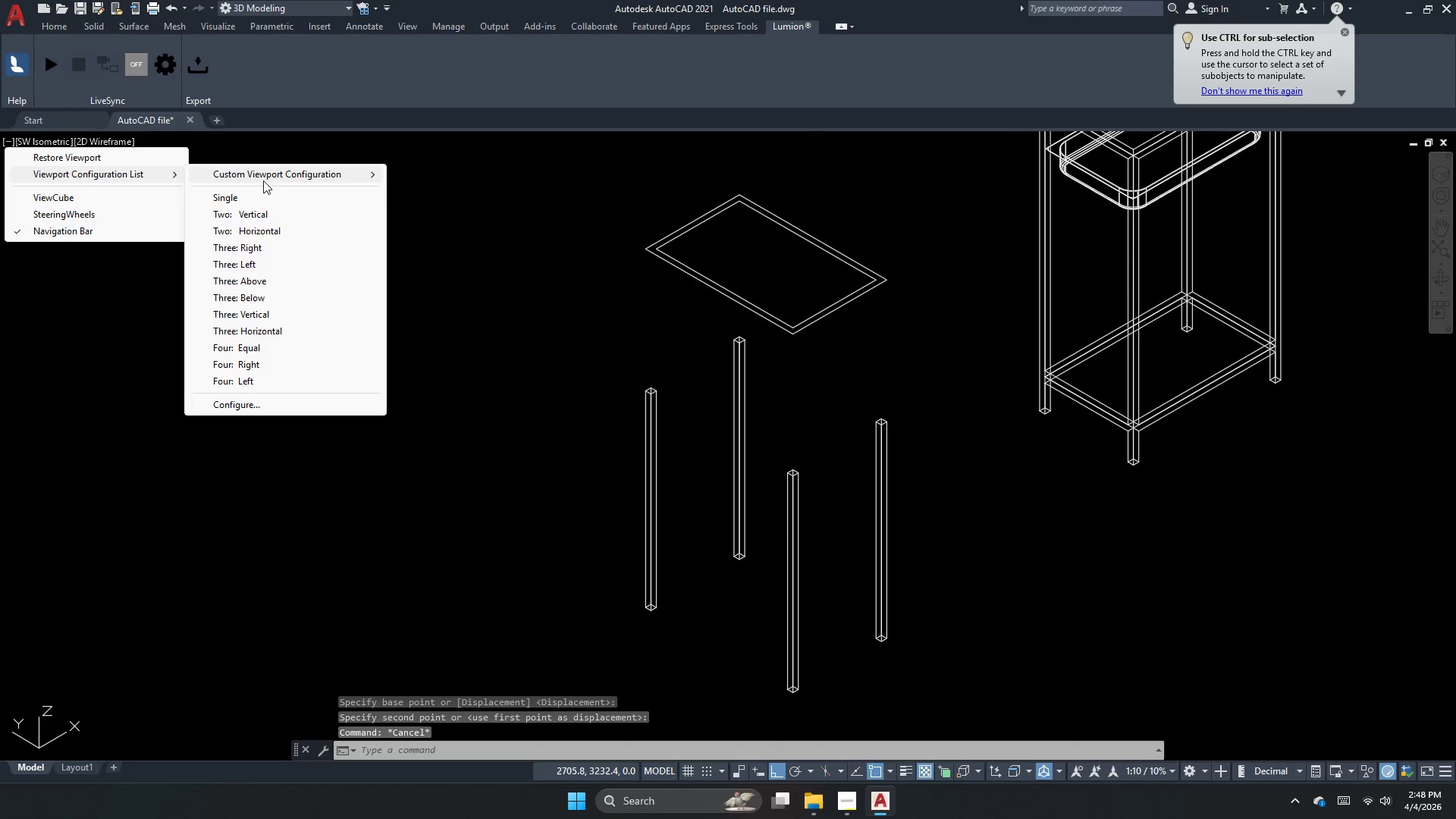 
left_click([257, 211])
 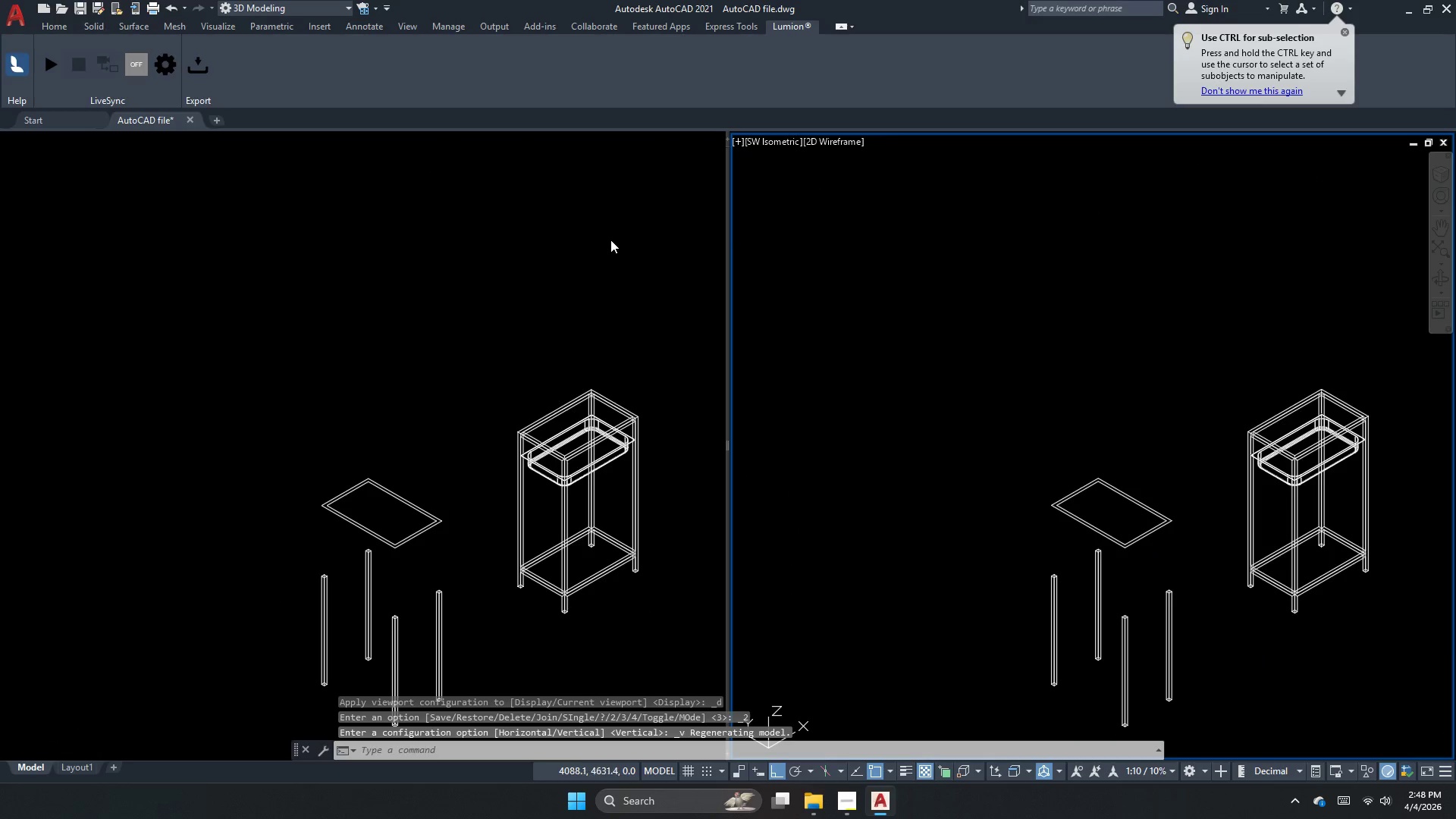 
scroll: coordinate [610, 240], scroll_direction: down, amount: 1.0
 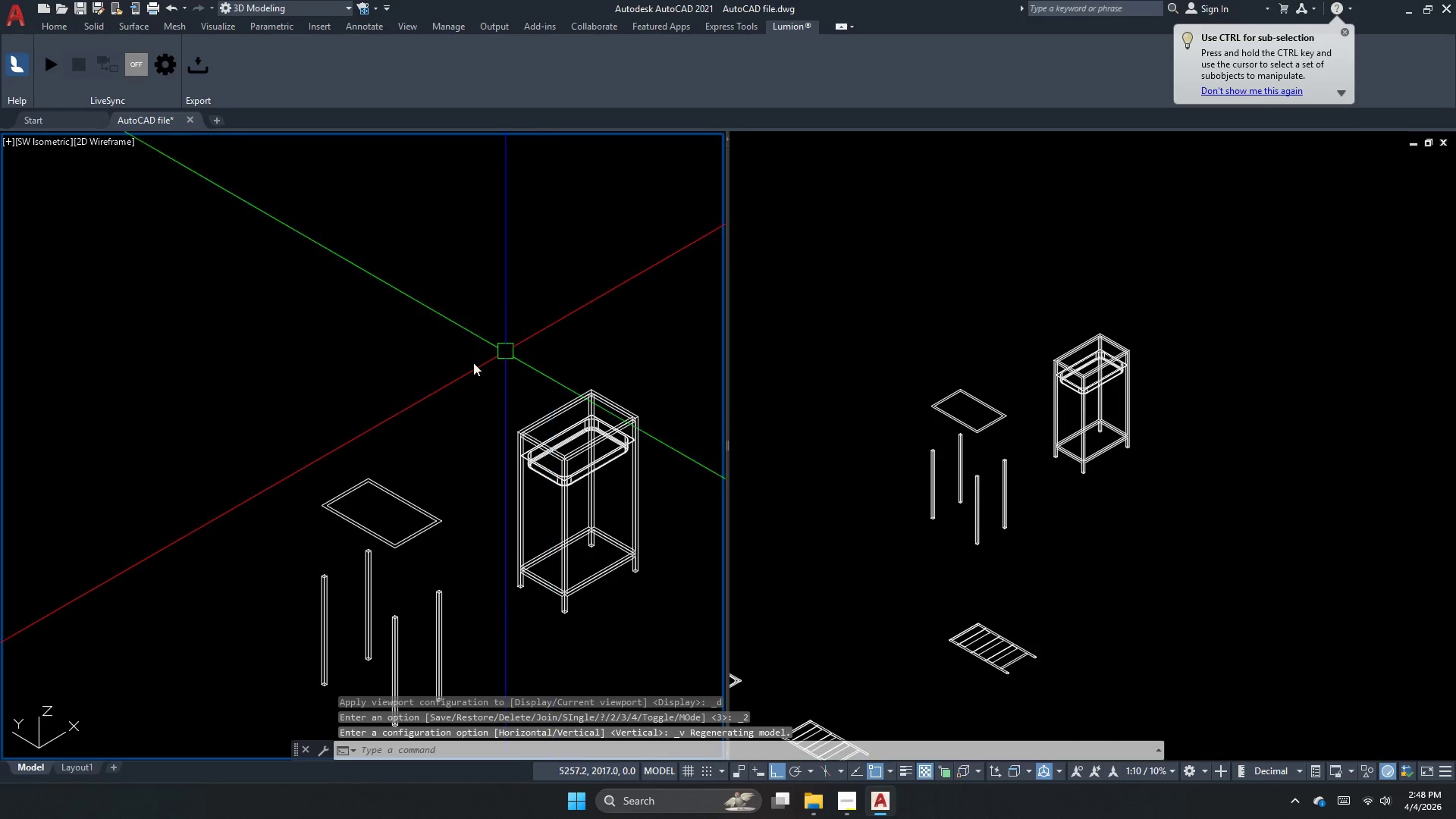 
key(Escape)
 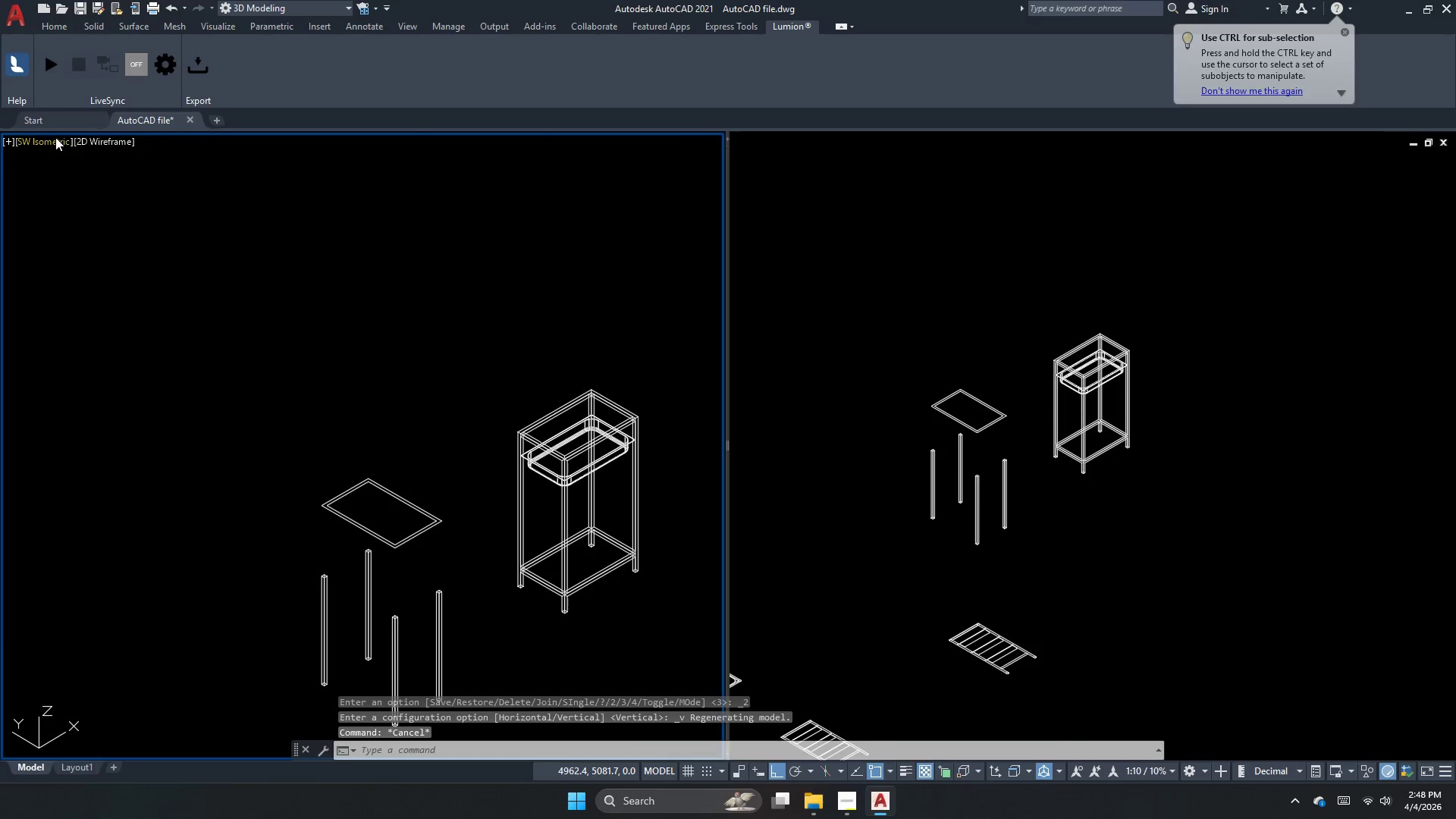 
left_click([49, 135])
 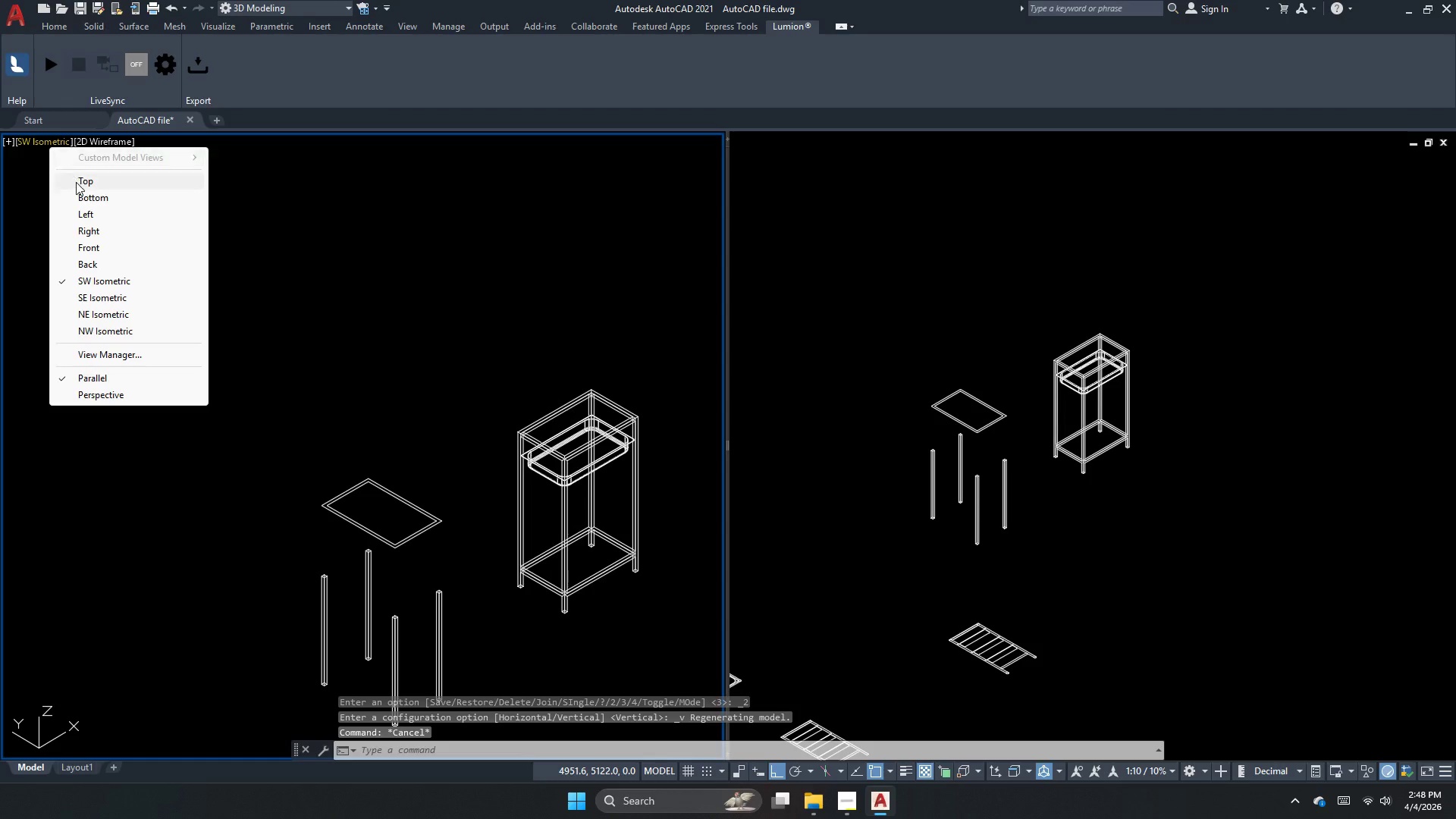 
left_click([76, 182])
 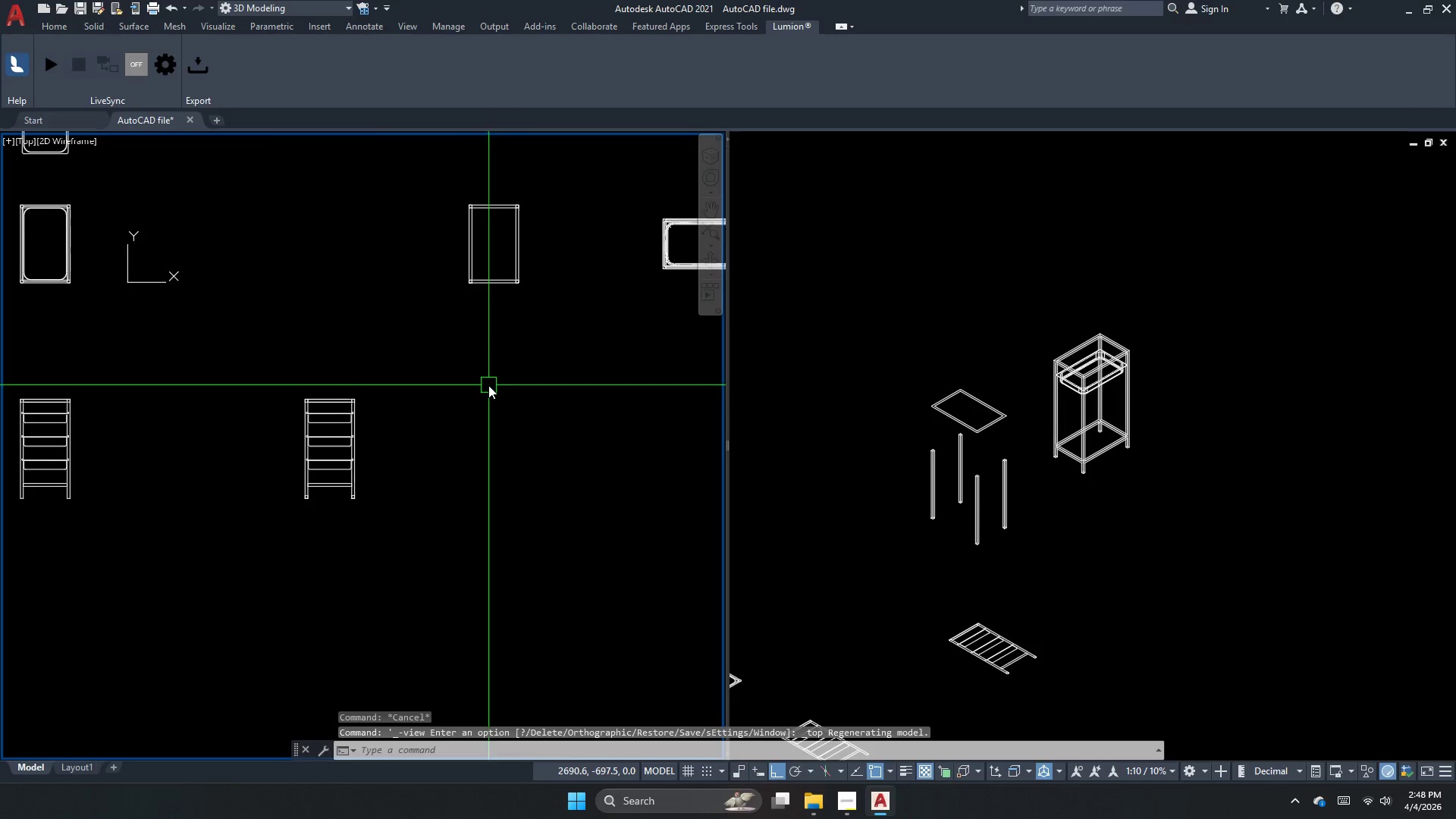 
key(Escape)
 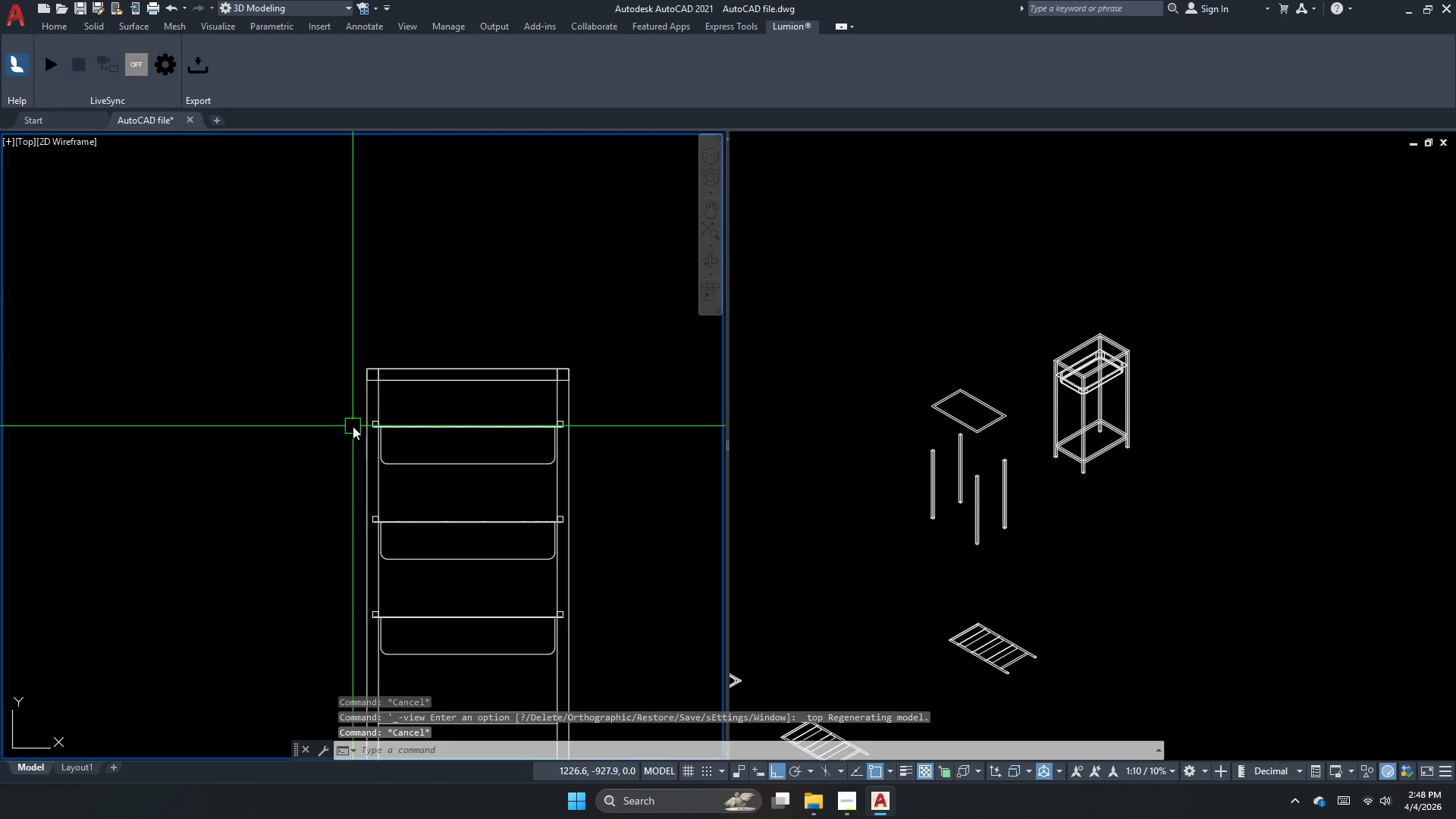 
scroll: coordinate [281, 416], scroll_direction: up, amount: 3.0
 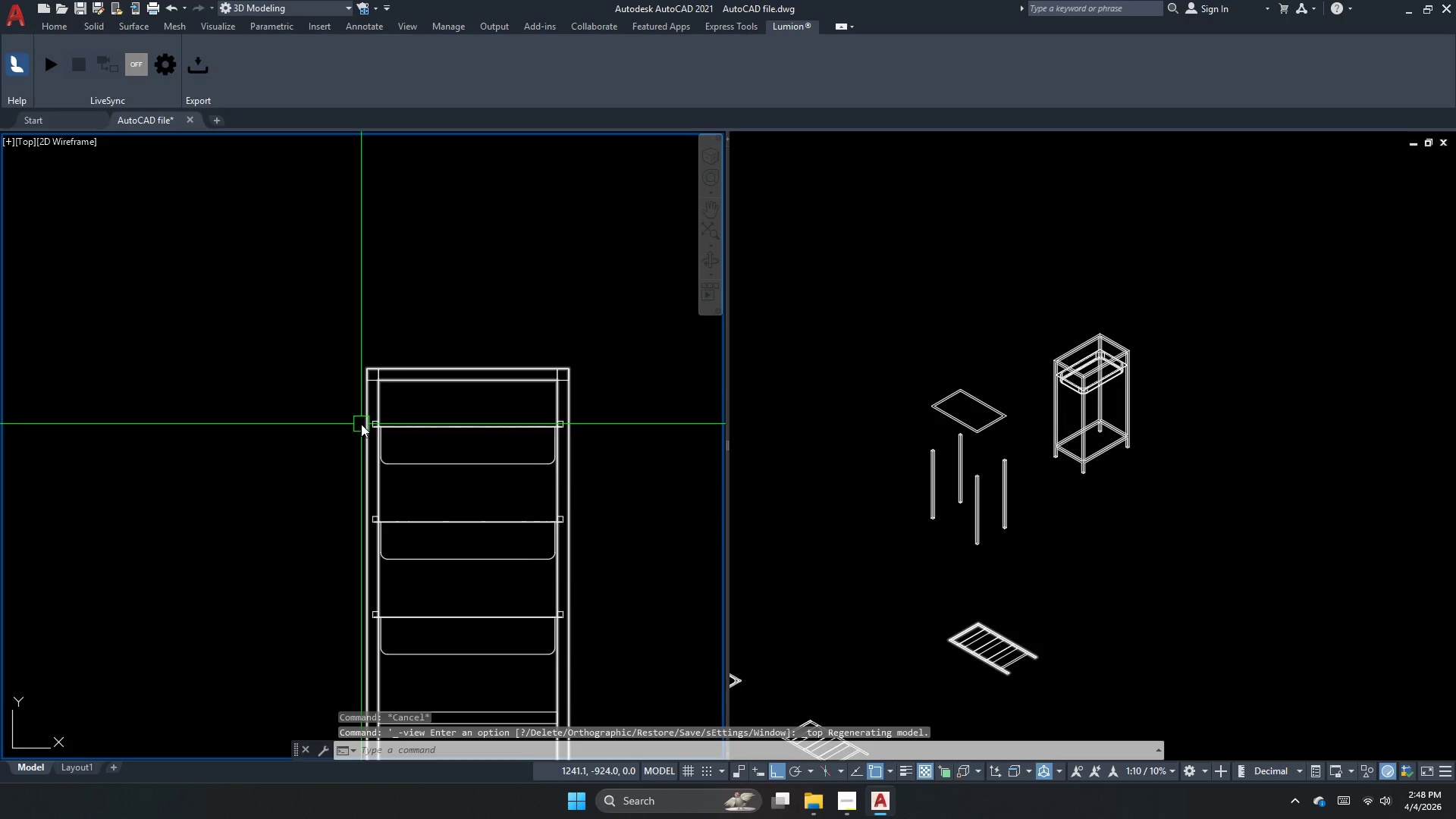 
key(Escape)
type(dli)
 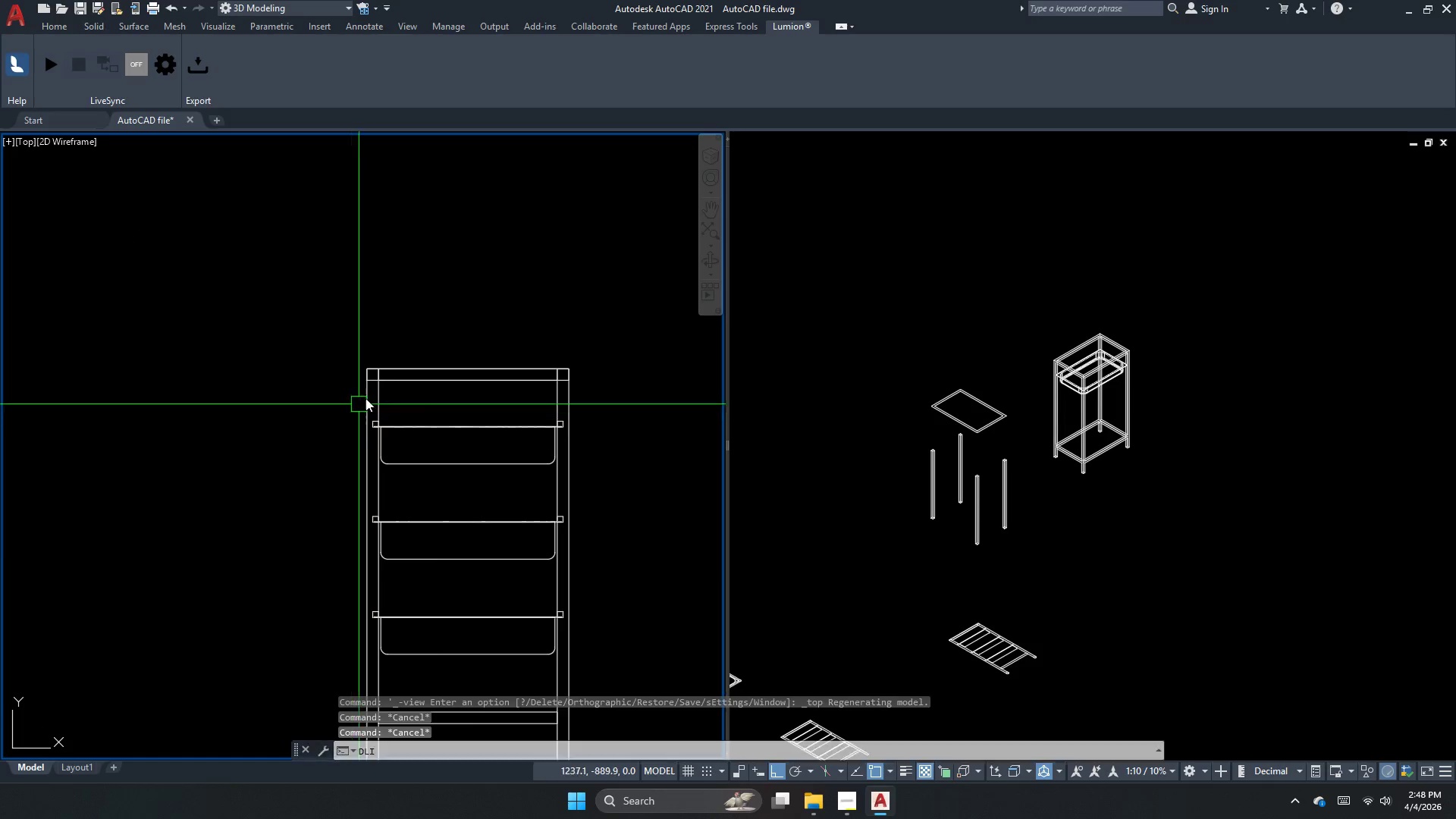 
key(Space)
 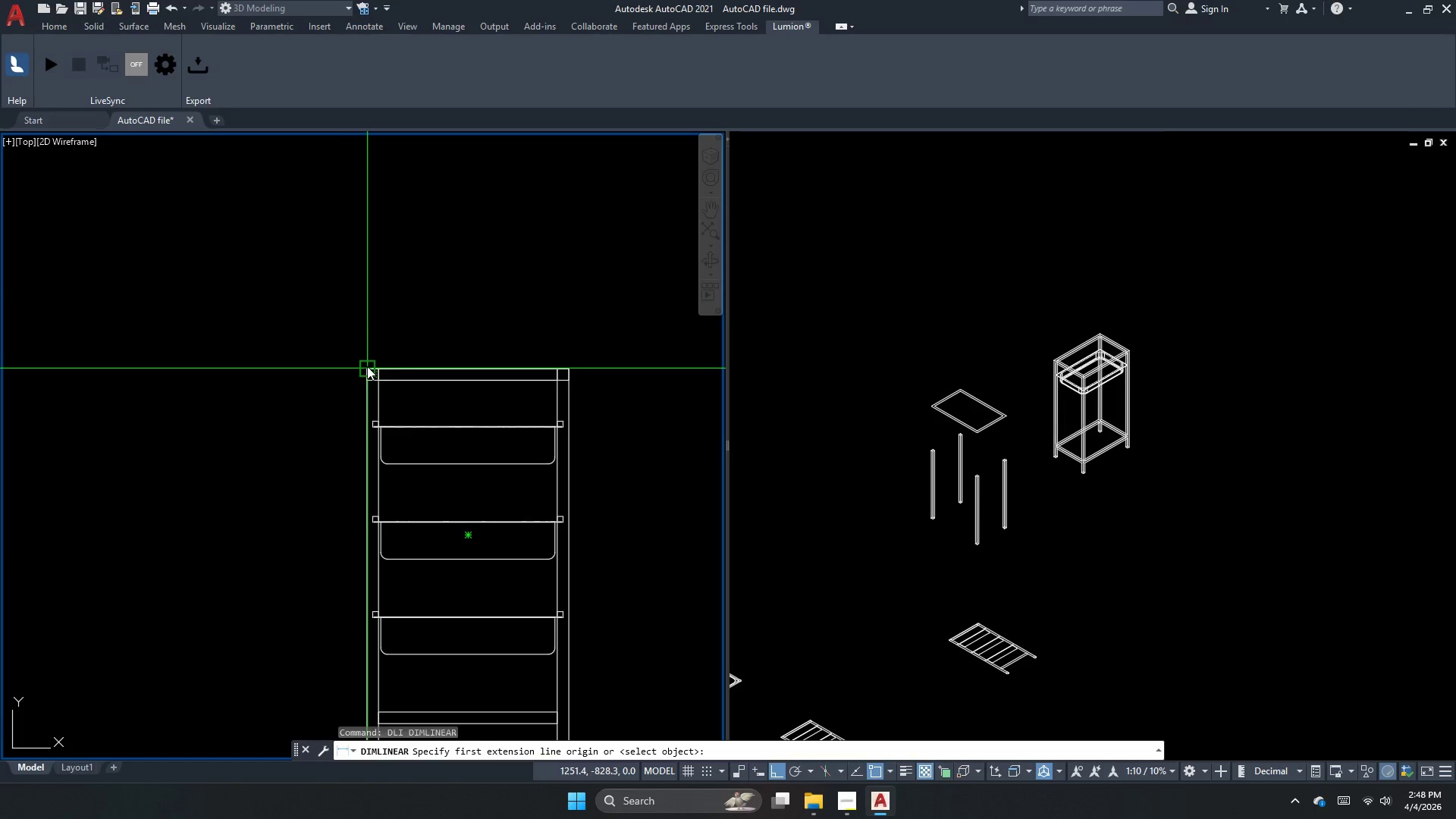 
left_click_drag(start_coordinate=[367, 366], to_coordinate=[368, 391])
 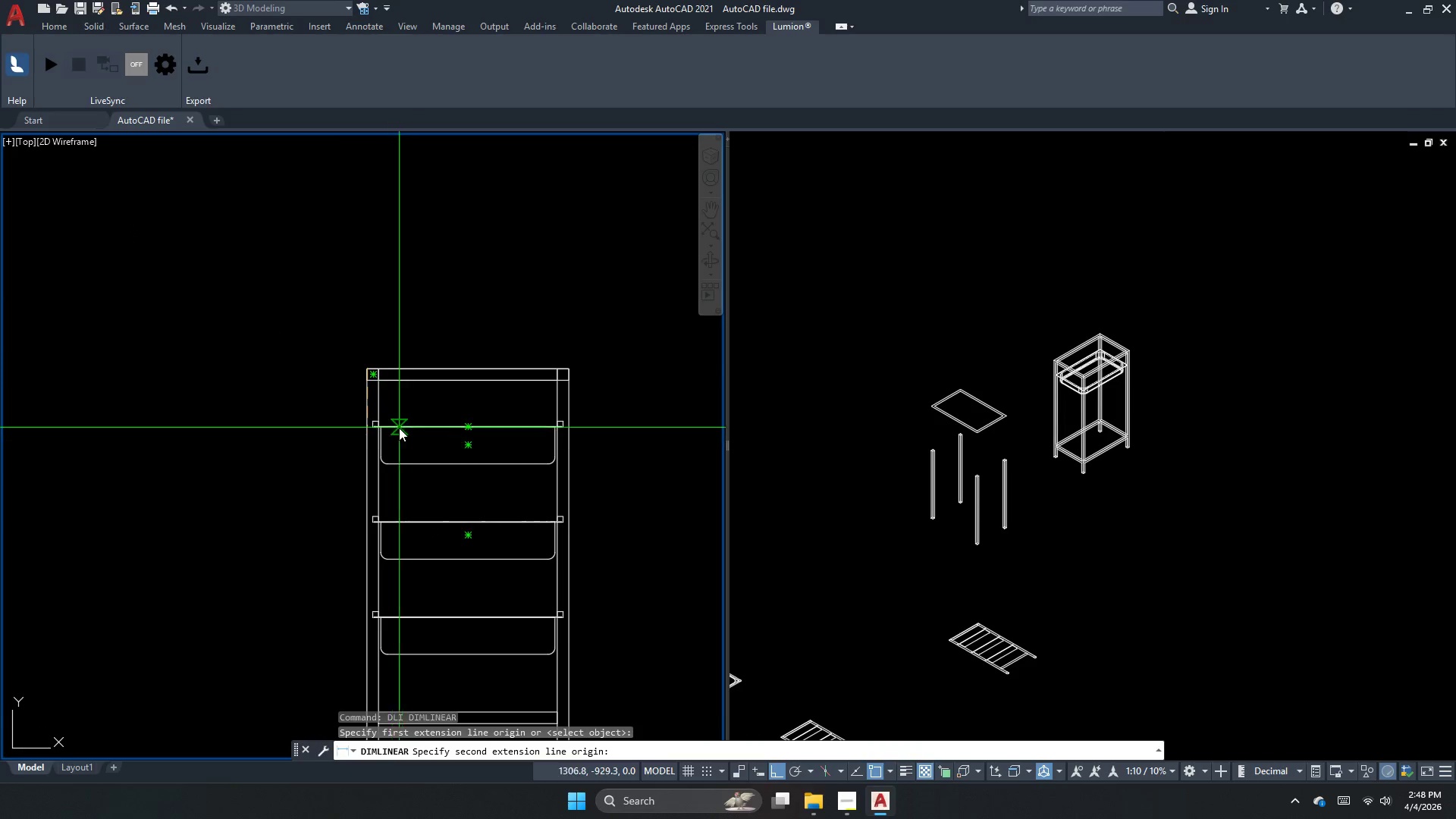 
scroll: coordinate [345, 430], scroll_direction: up, amount: 6.0
 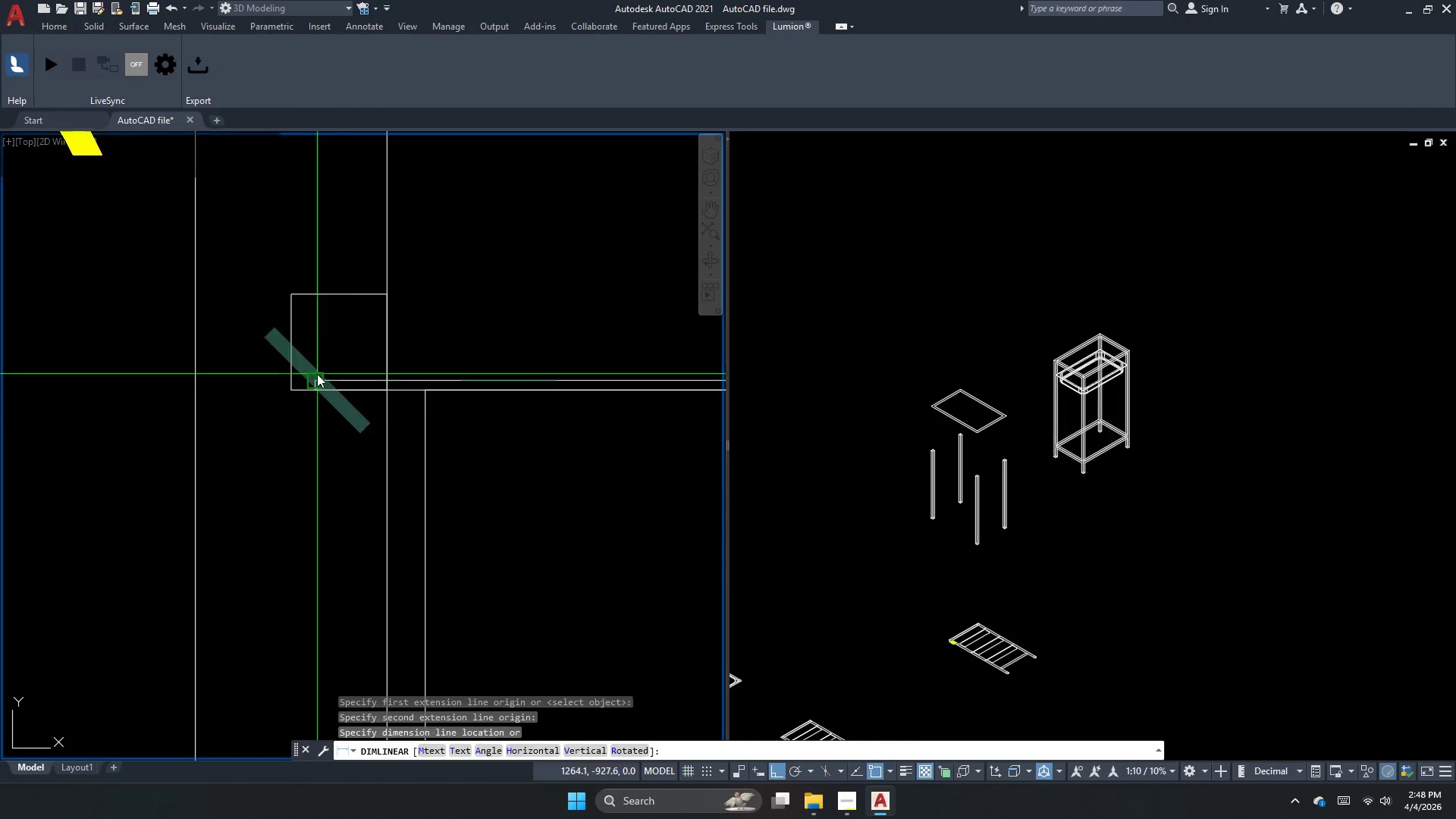 
key(Escape)
 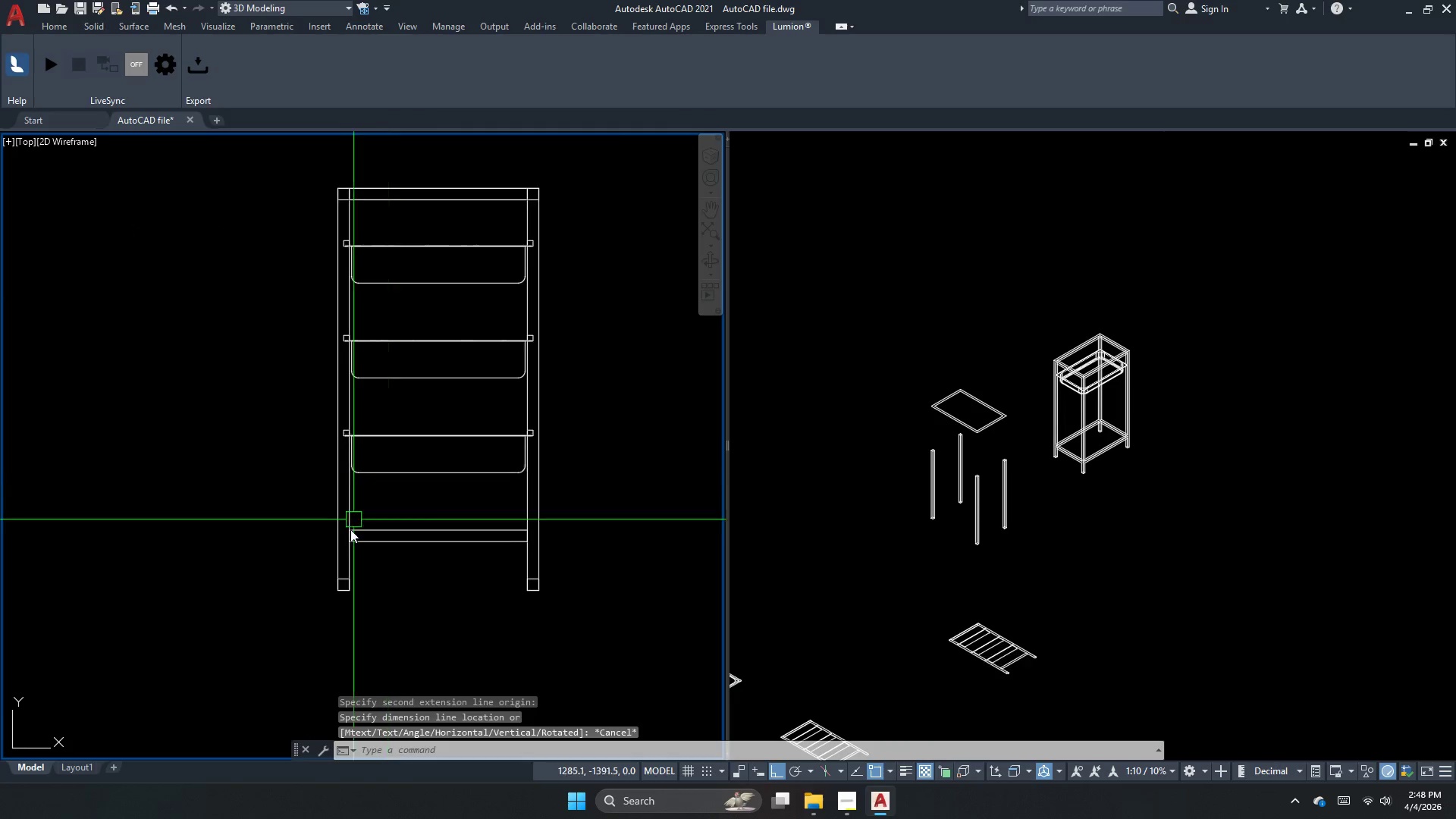 
scroll: coordinate [321, 344], scroll_direction: down, amount: 6.0
 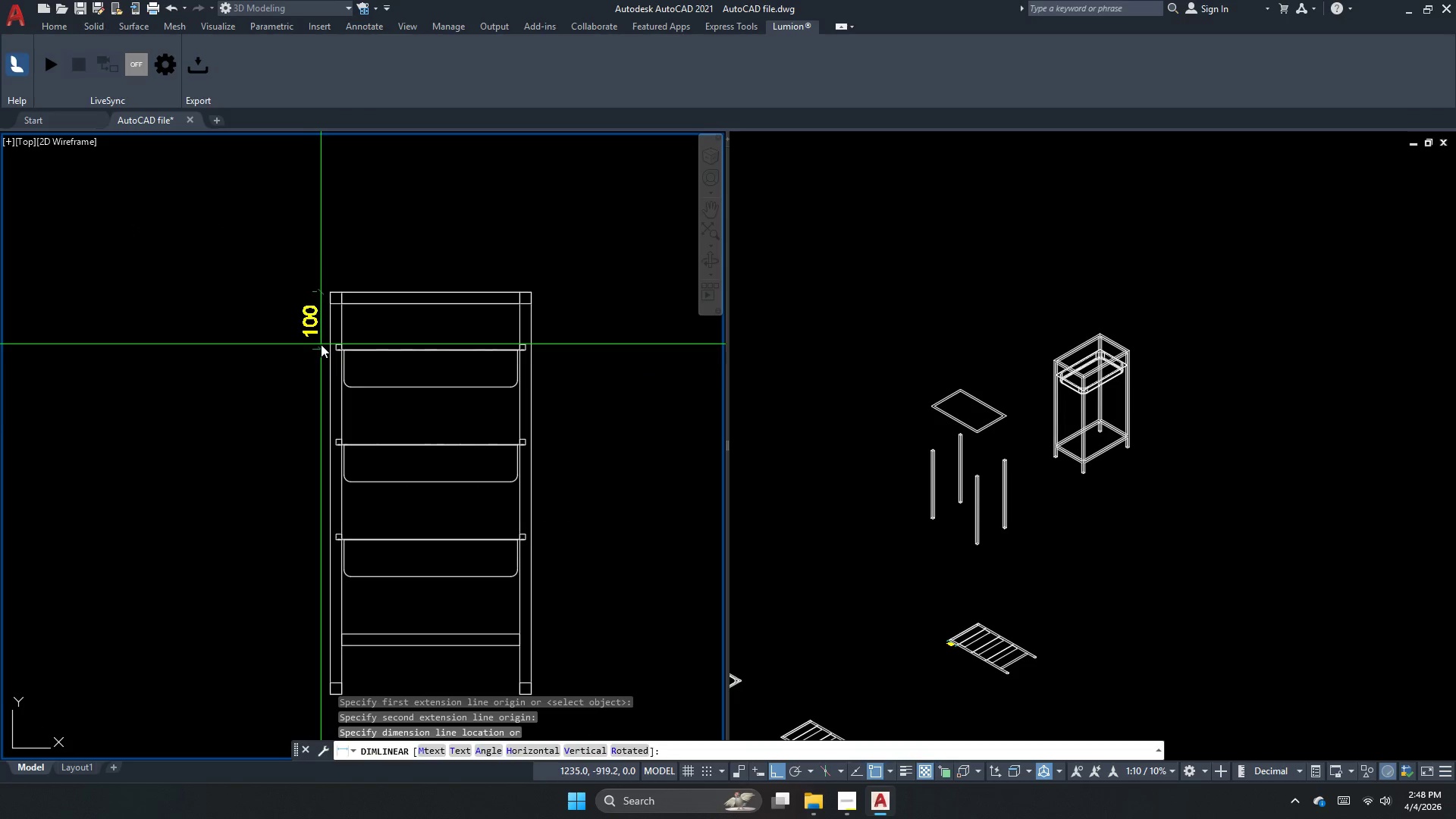 
key(Escape)
 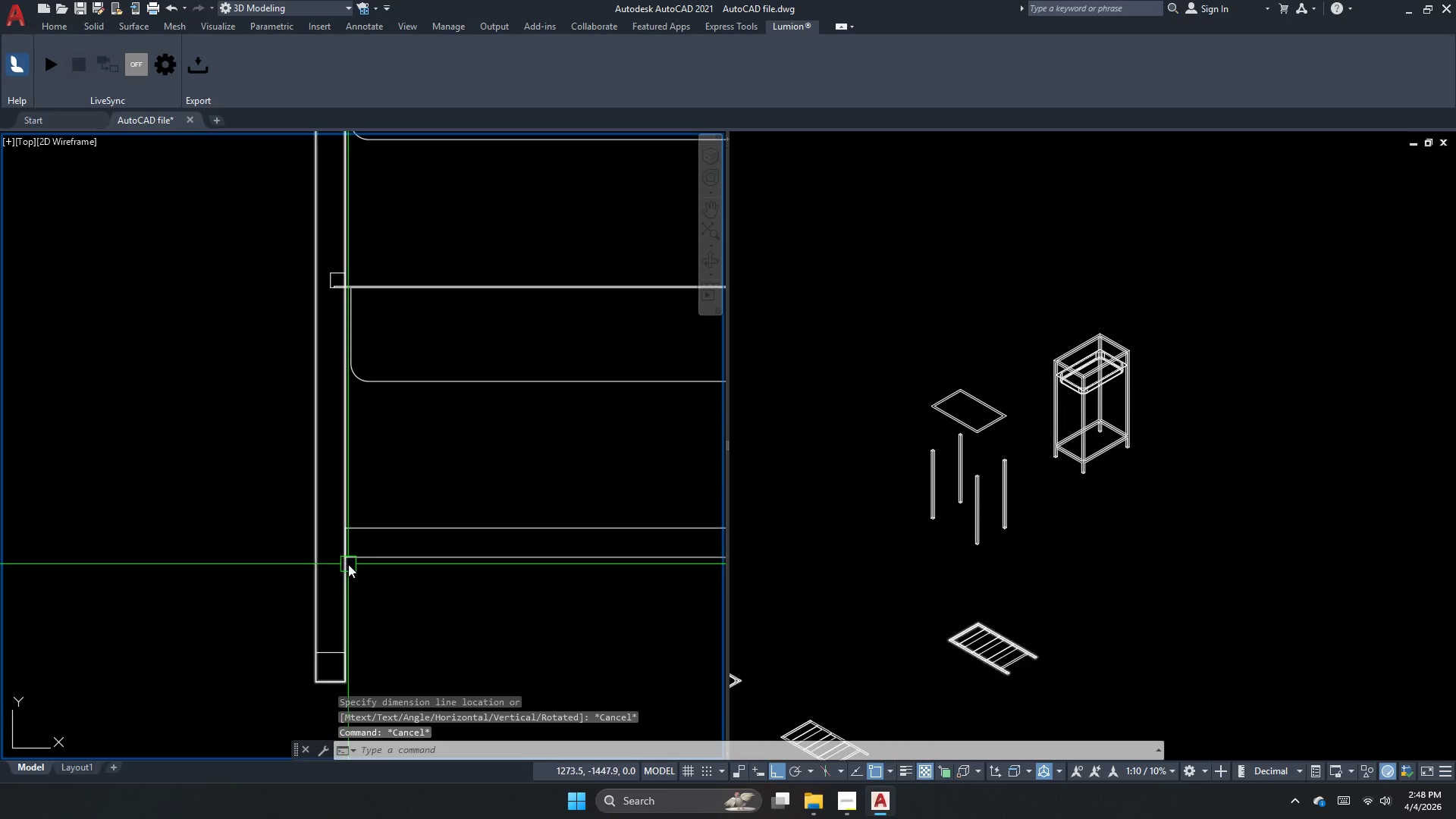 
key(Space)
 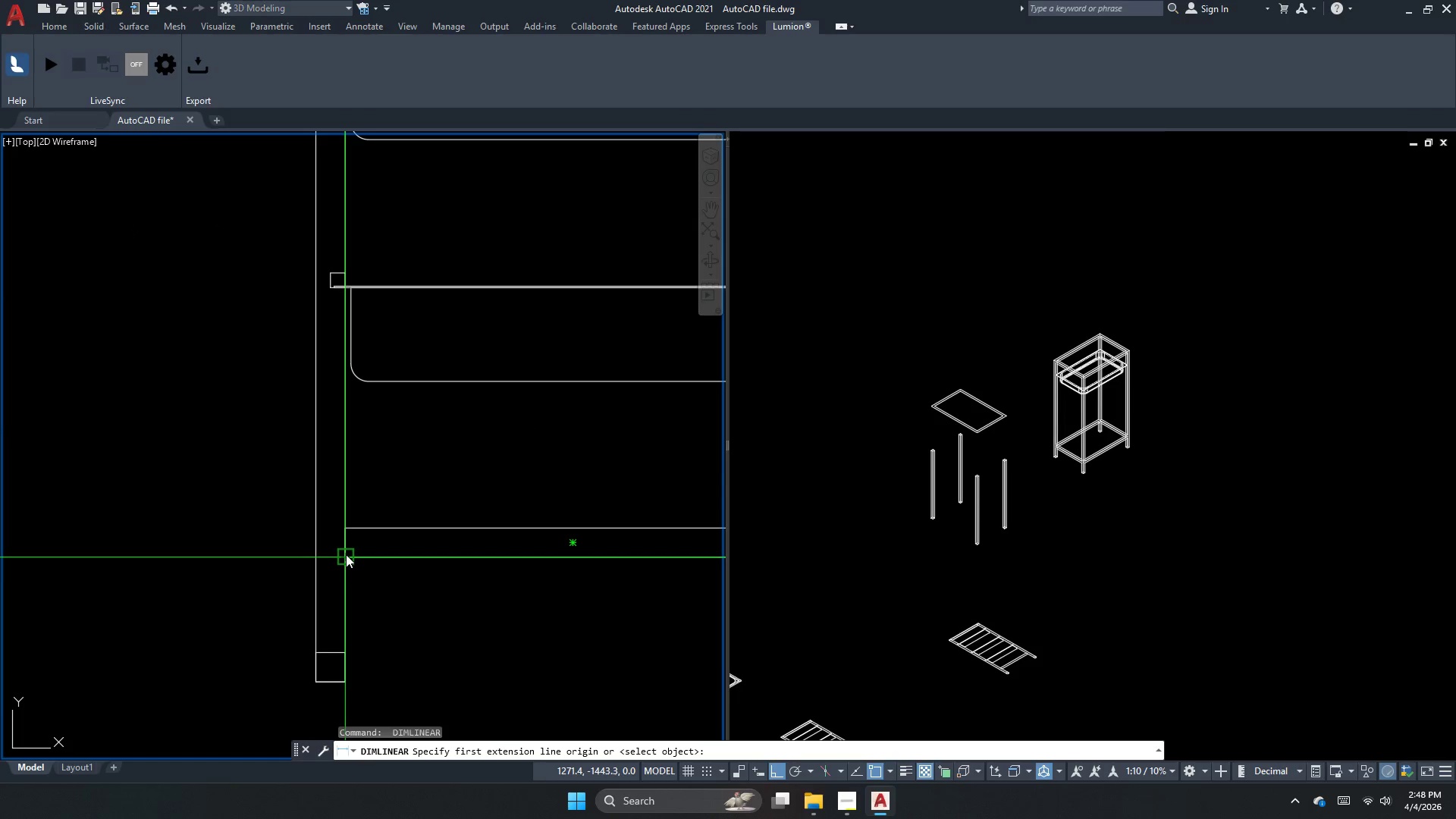 
scroll: coordinate [350, 532], scroll_direction: up, amount: 2.0
 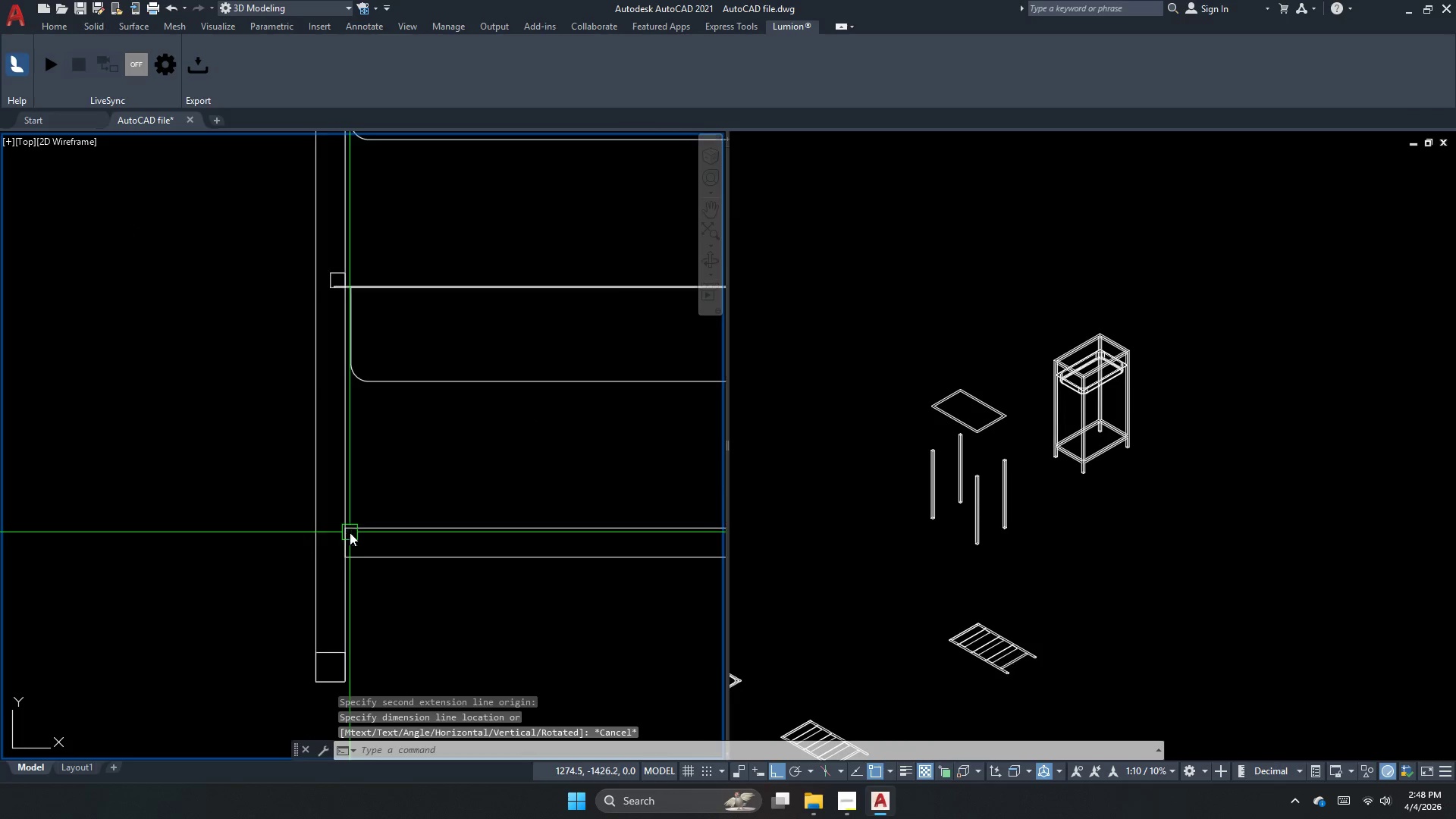 
left_click_drag(start_coordinate=[346, 554], to_coordinate=[305, 588])
 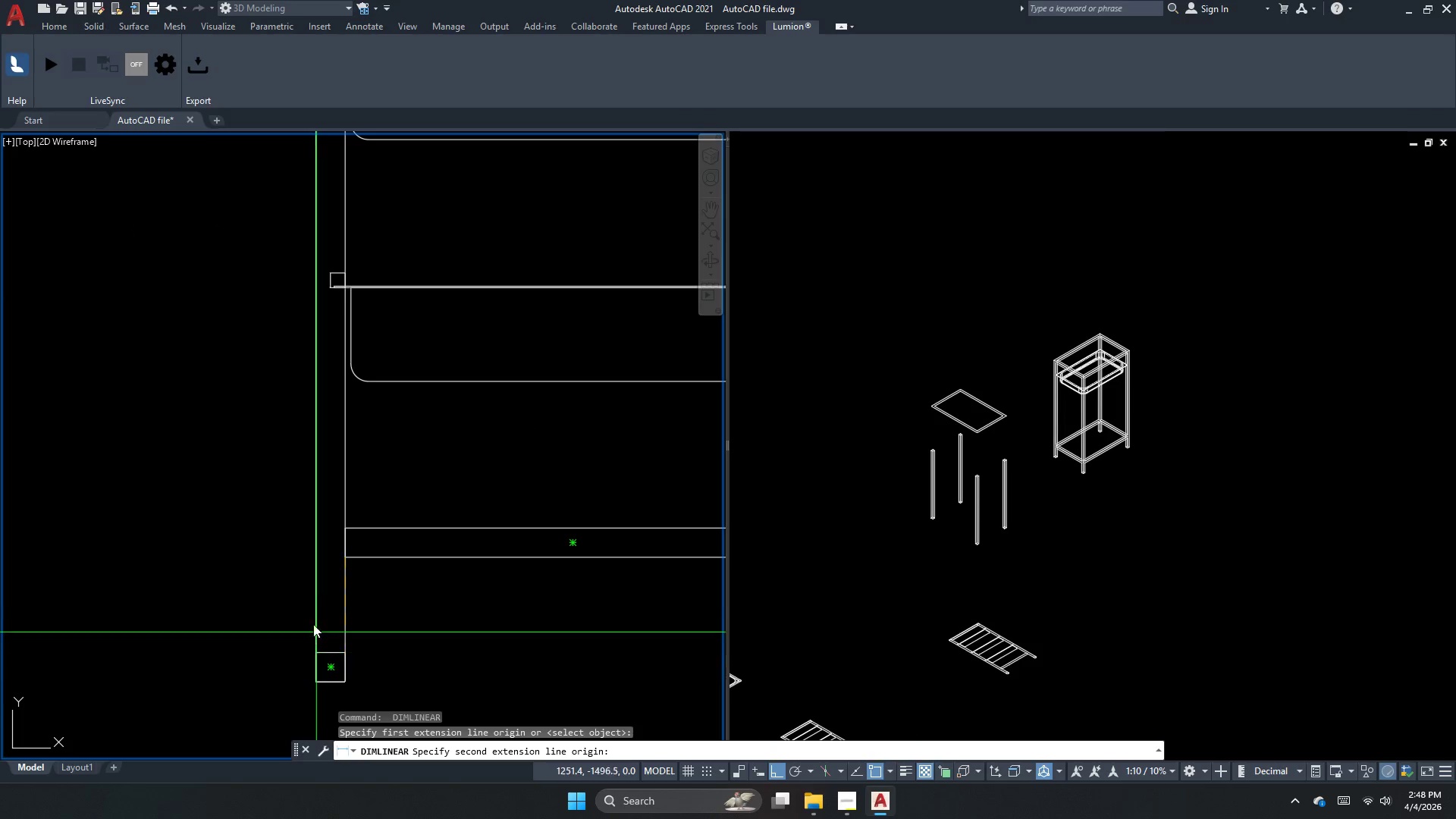 
key(Escape)
 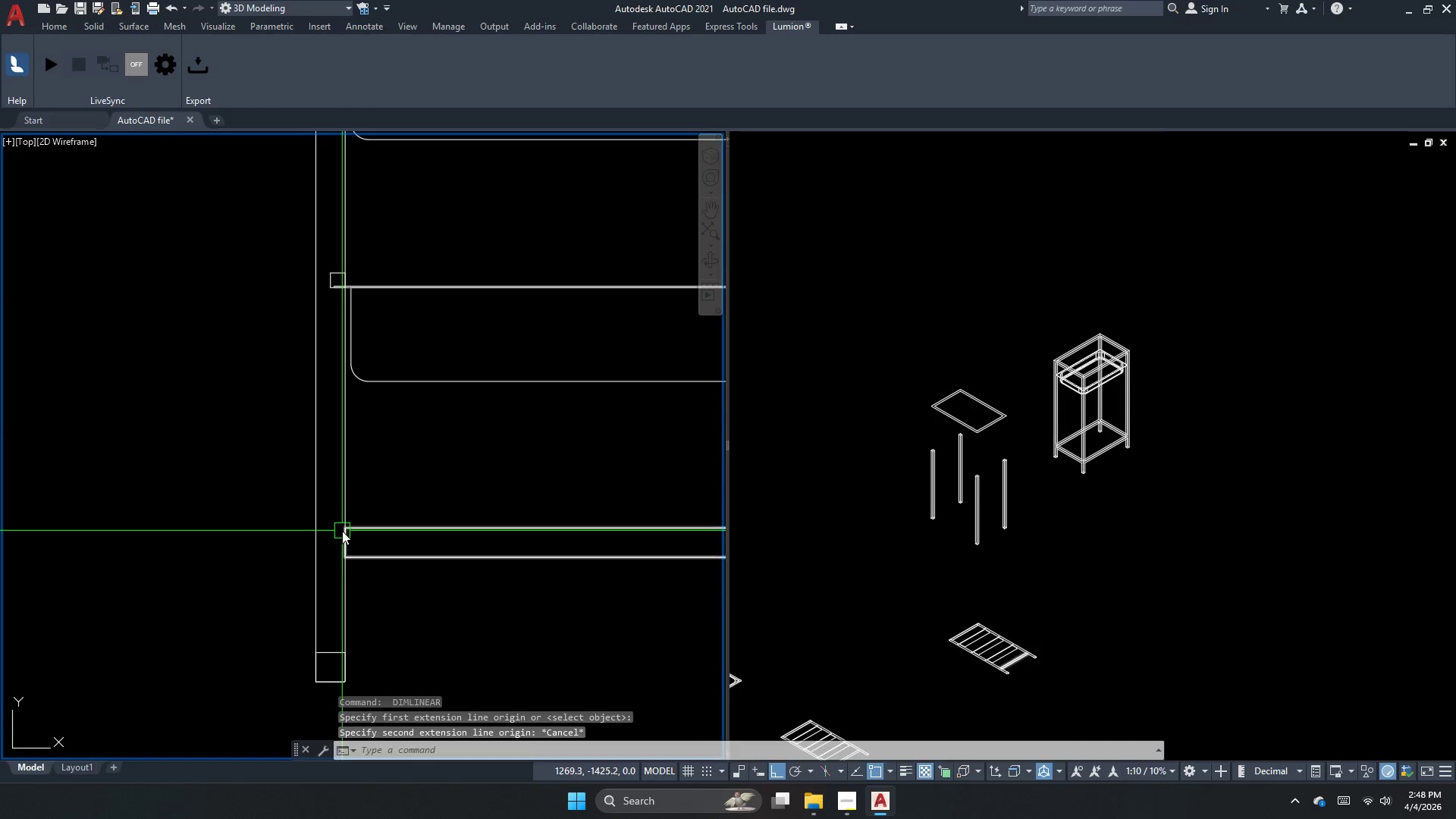 
key(Space)
 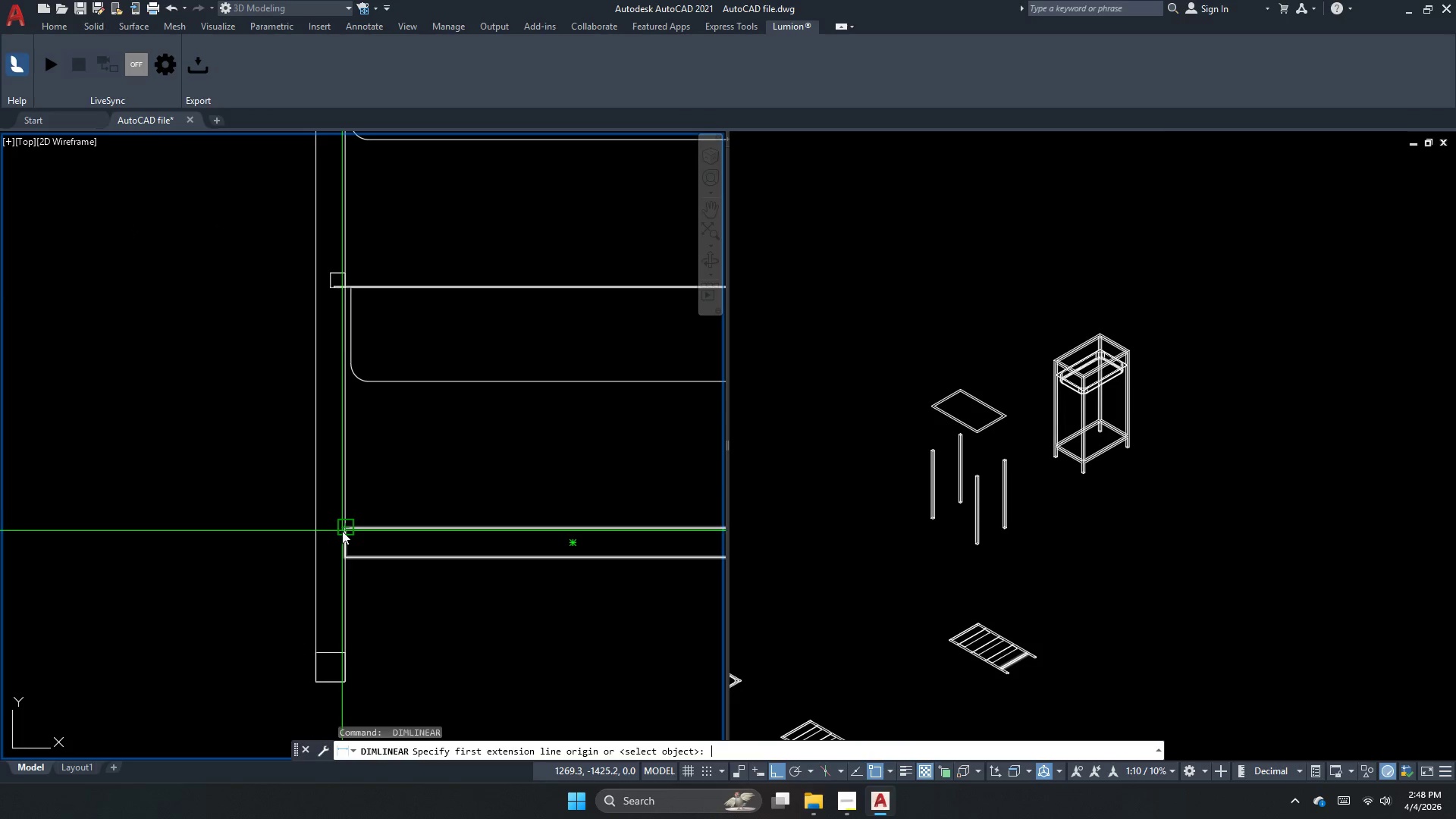 
left_click_drag(start_coordinate=[342, 532], to_coordinate=[325, 580])
 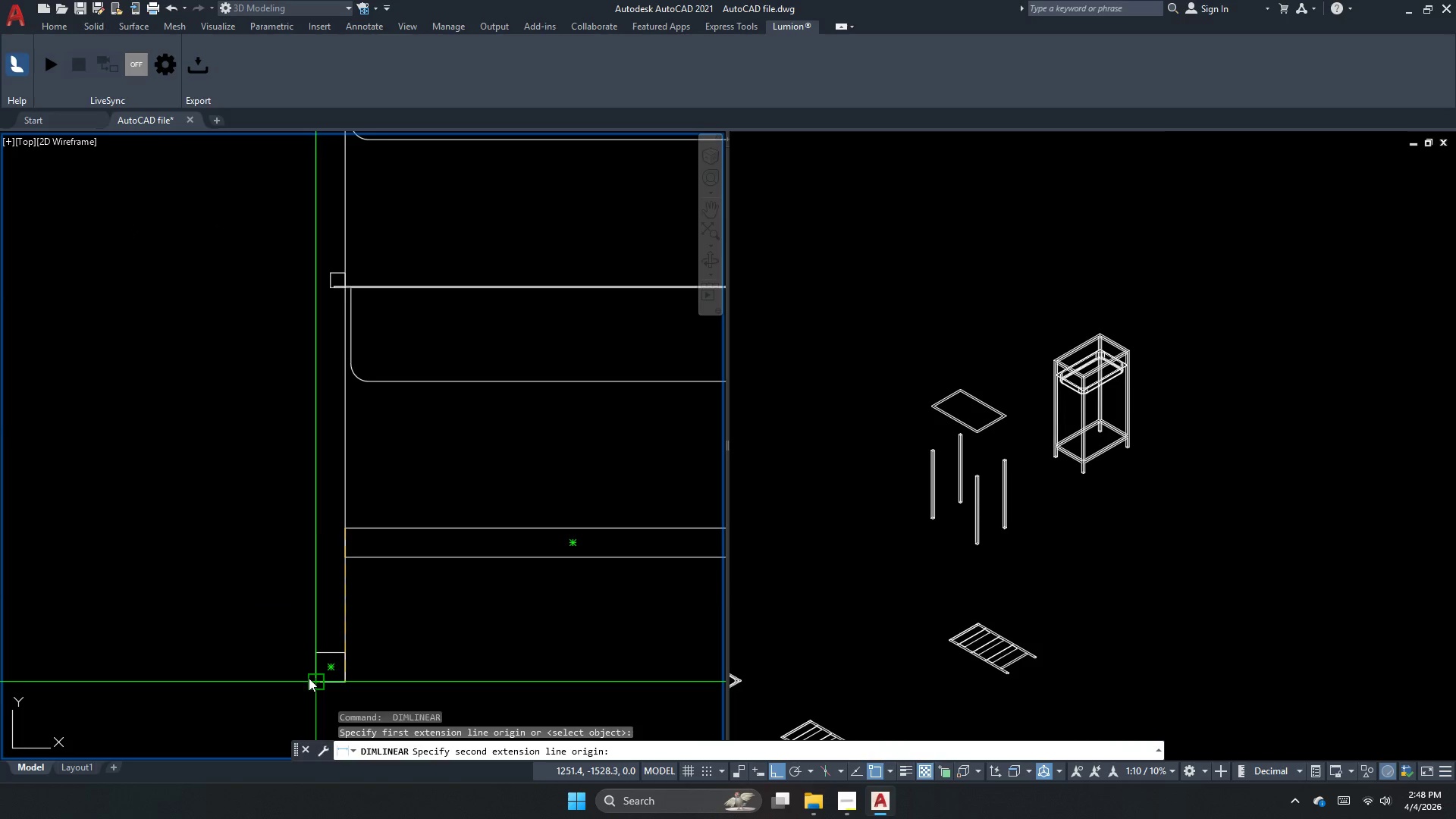 
left_click_drag(start_coordinate=[309, 679], to_coordinate=[276, 665])
 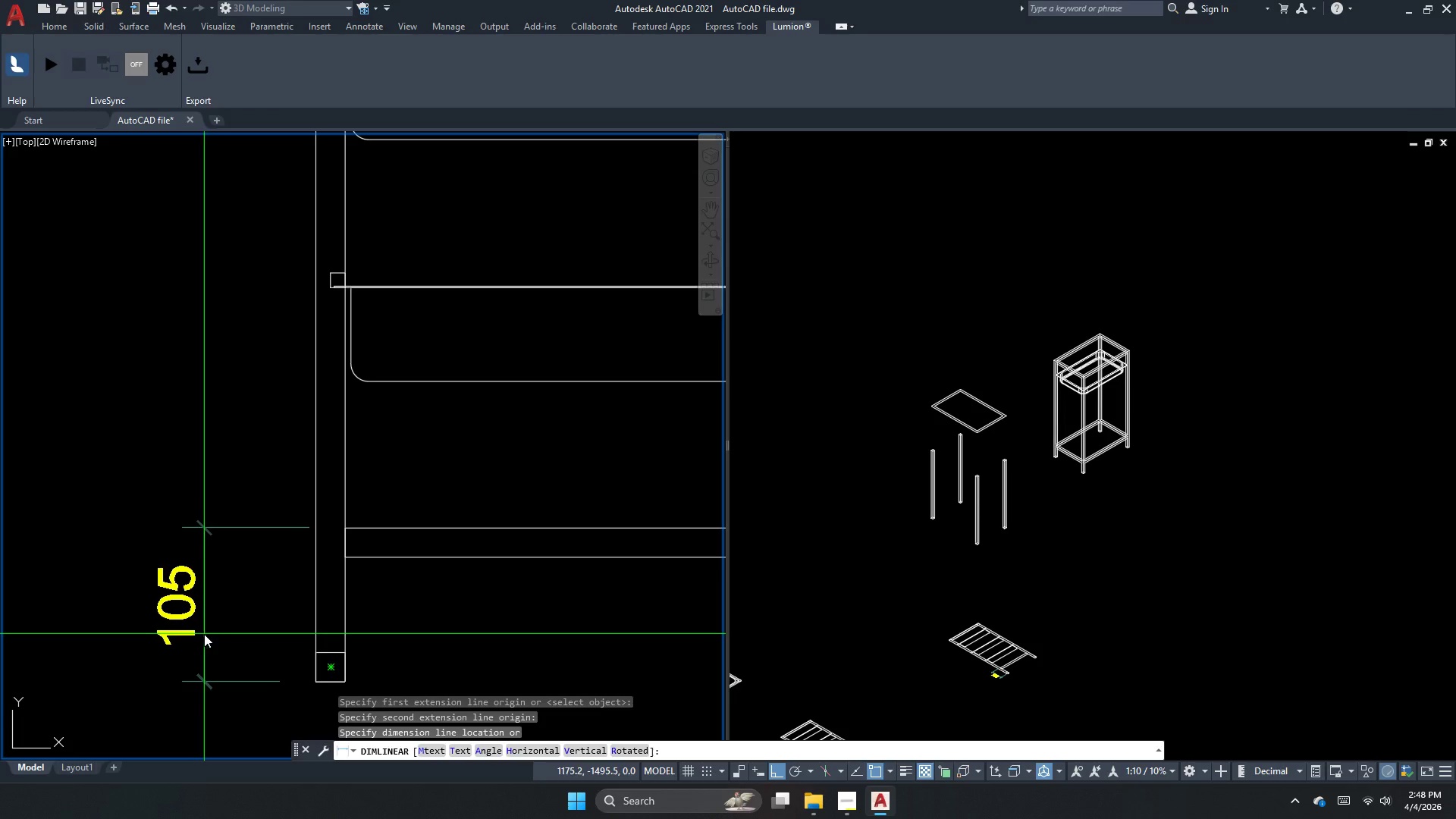 
key(Escape)
 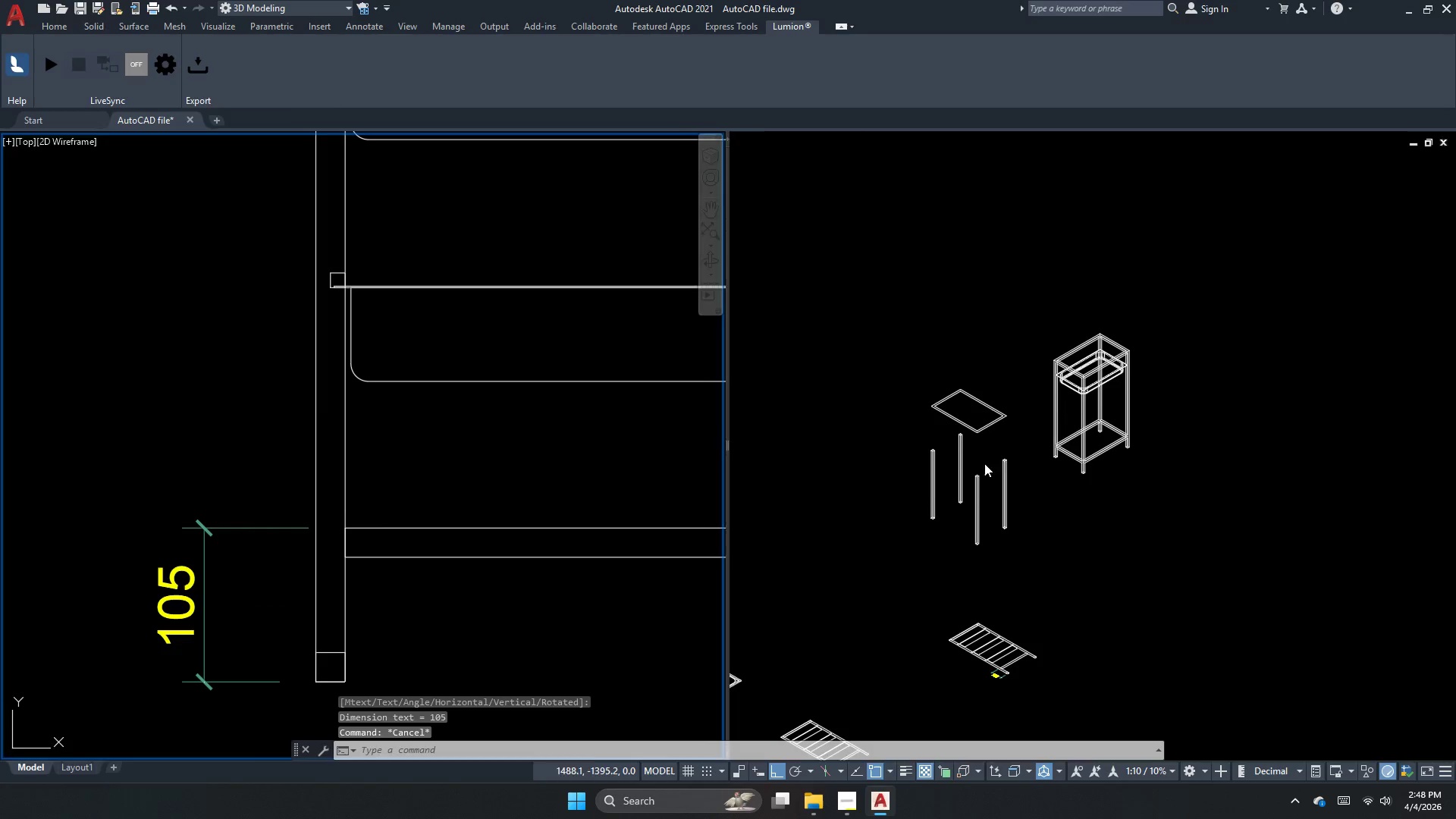 
double_click([987, 464])
 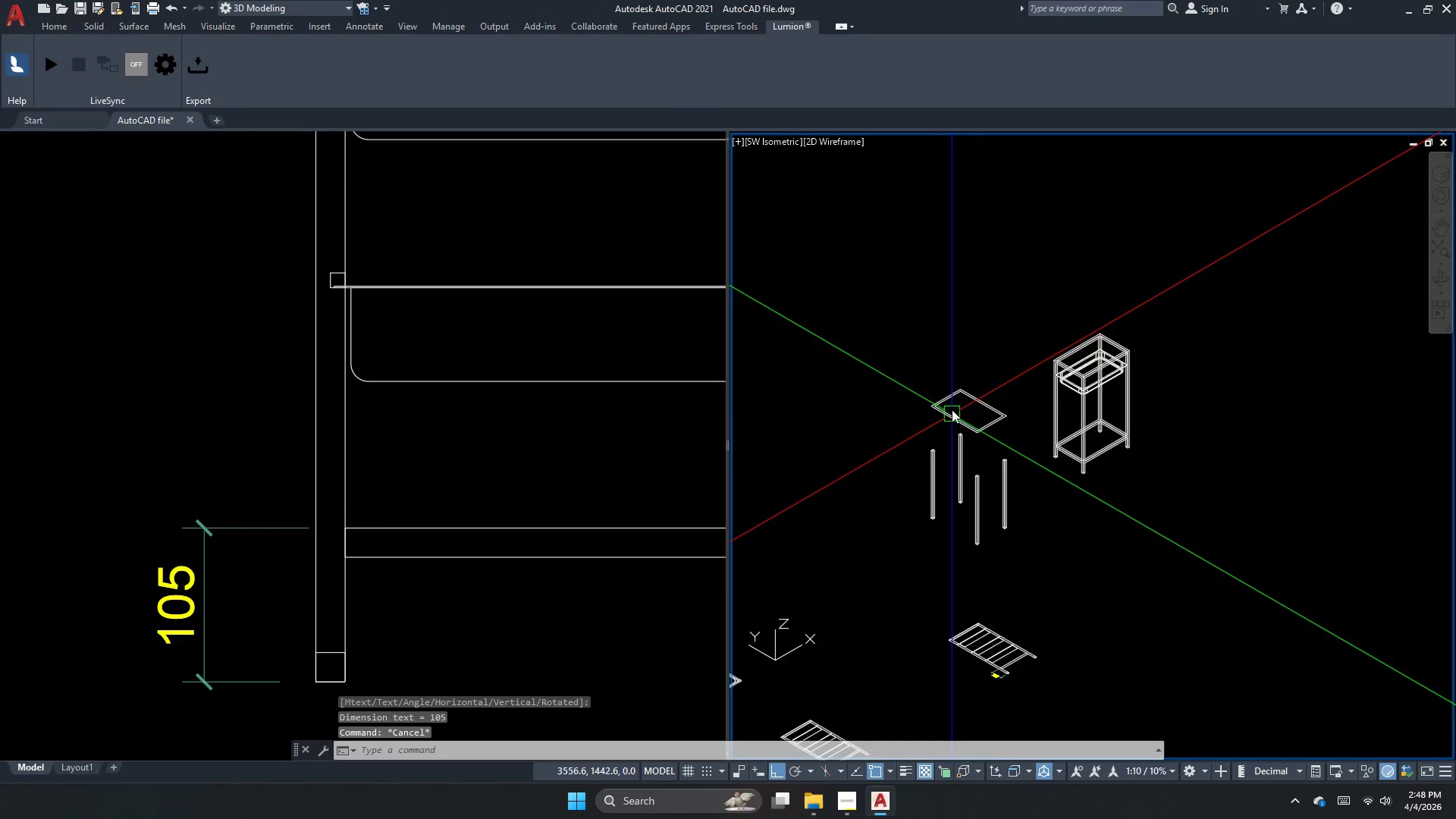 
key(Escape)
 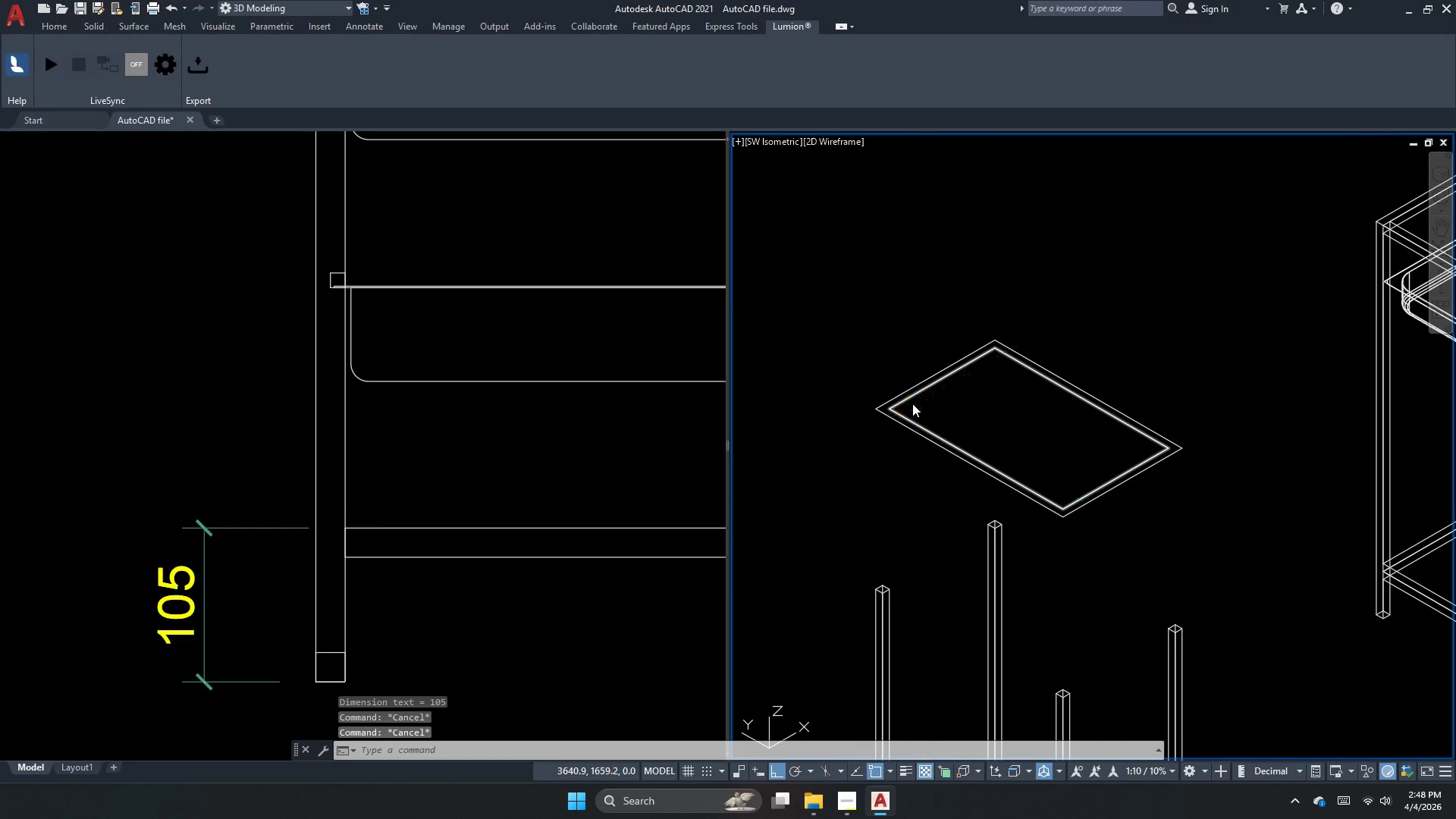 
key(Escape)
 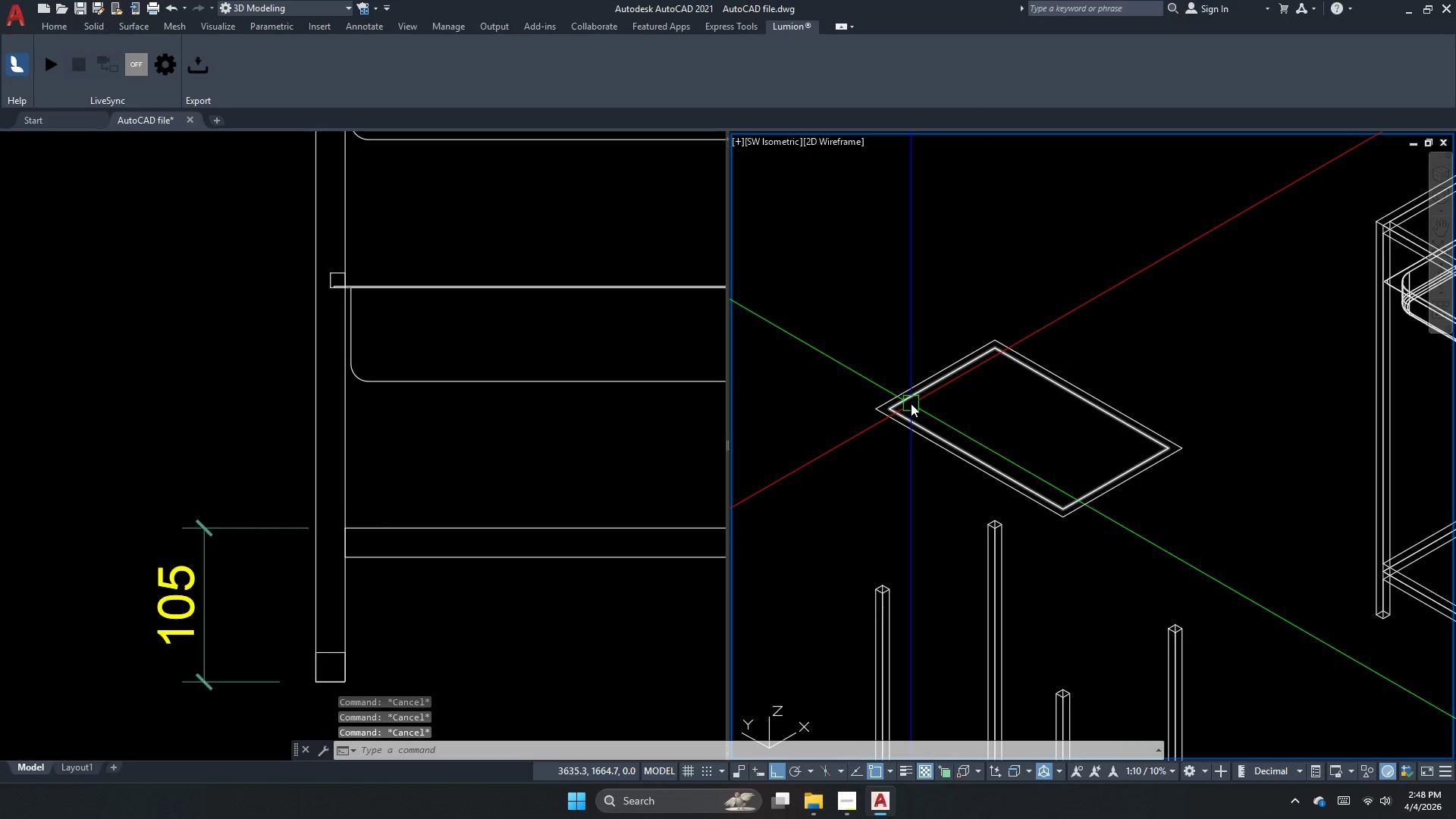 
scroll: coordinate [930, 403], scroll_direction: up, amount: 3.0
 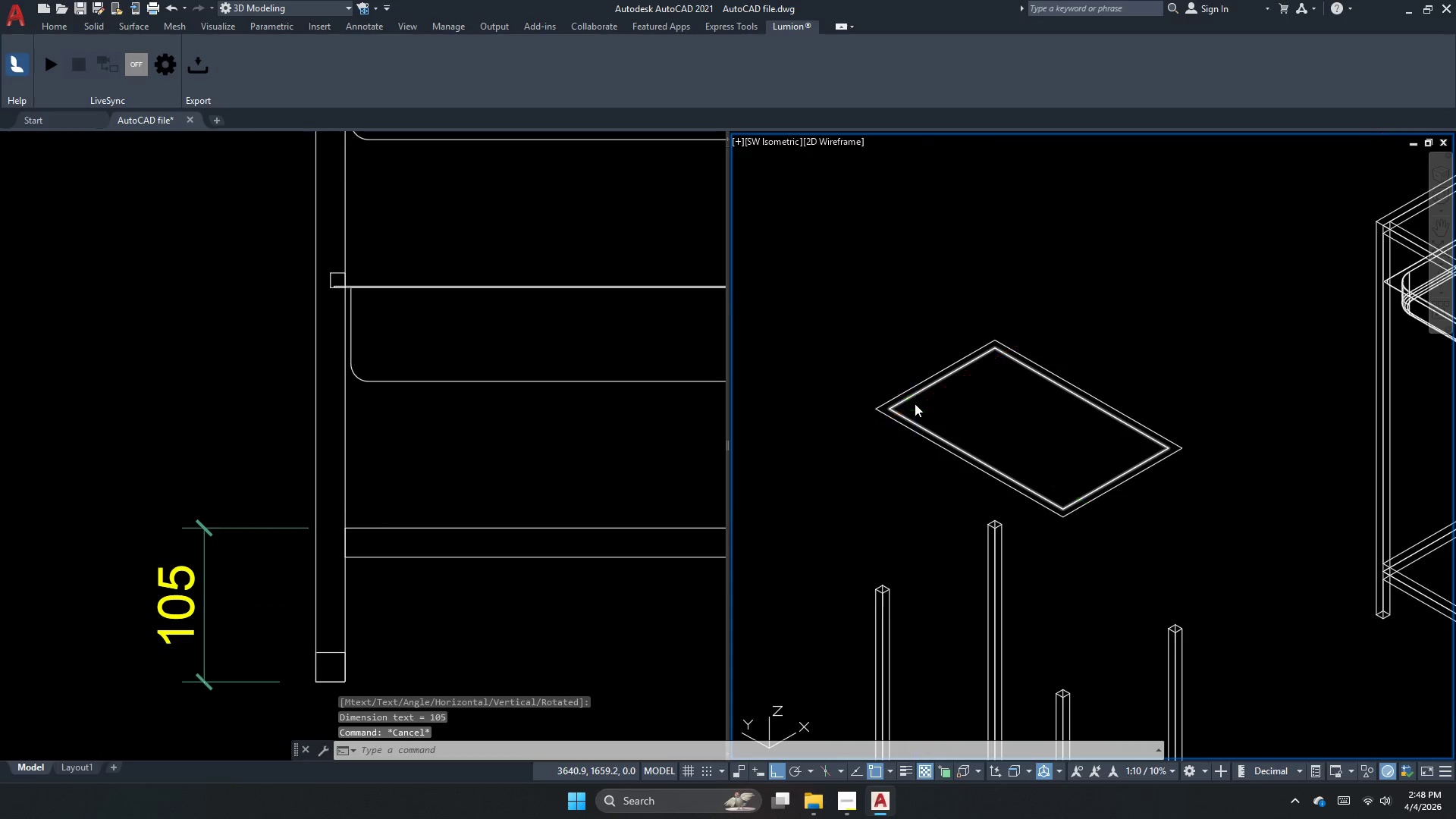 
key(Escape)
 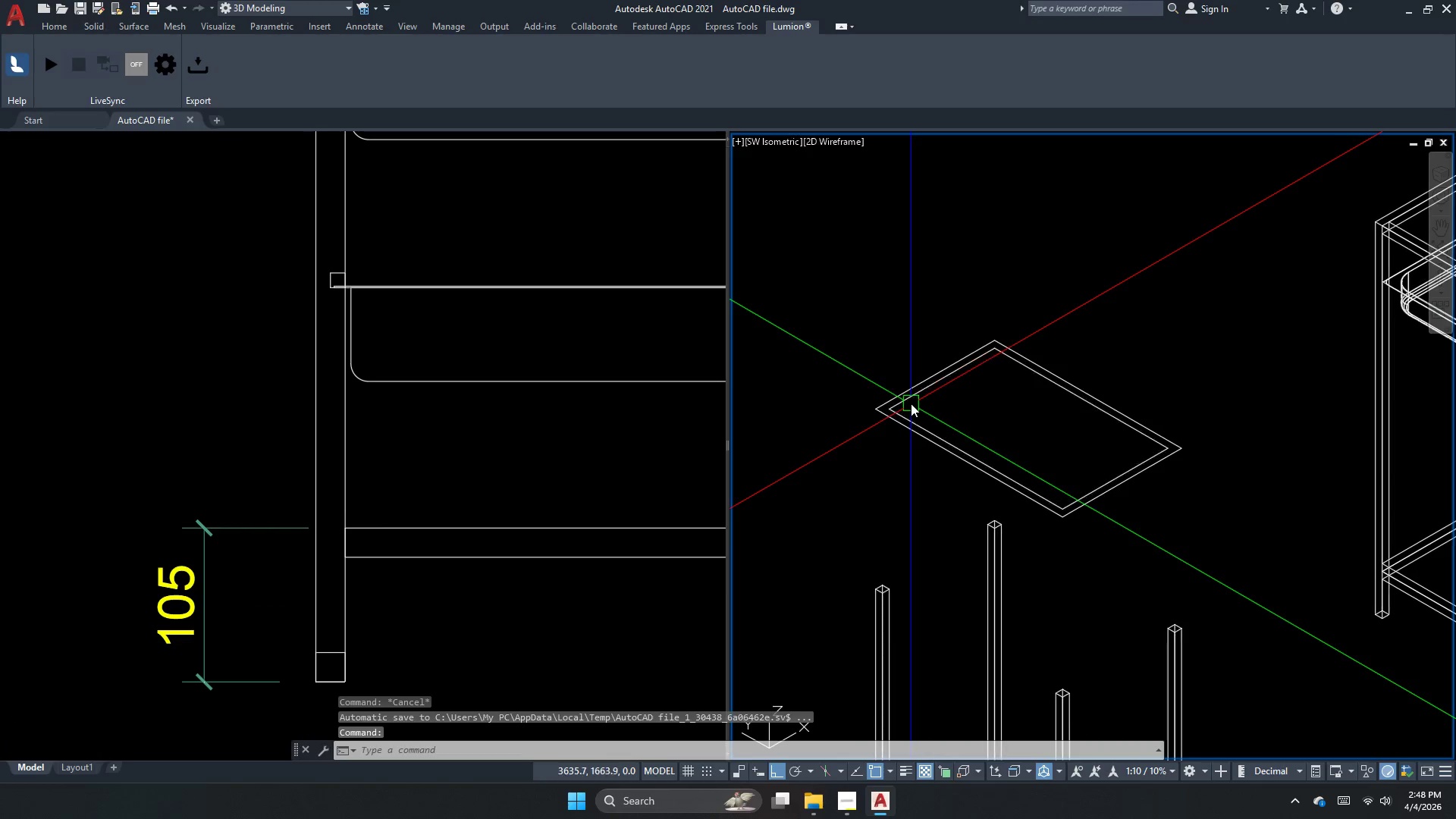 
key(Escape)
 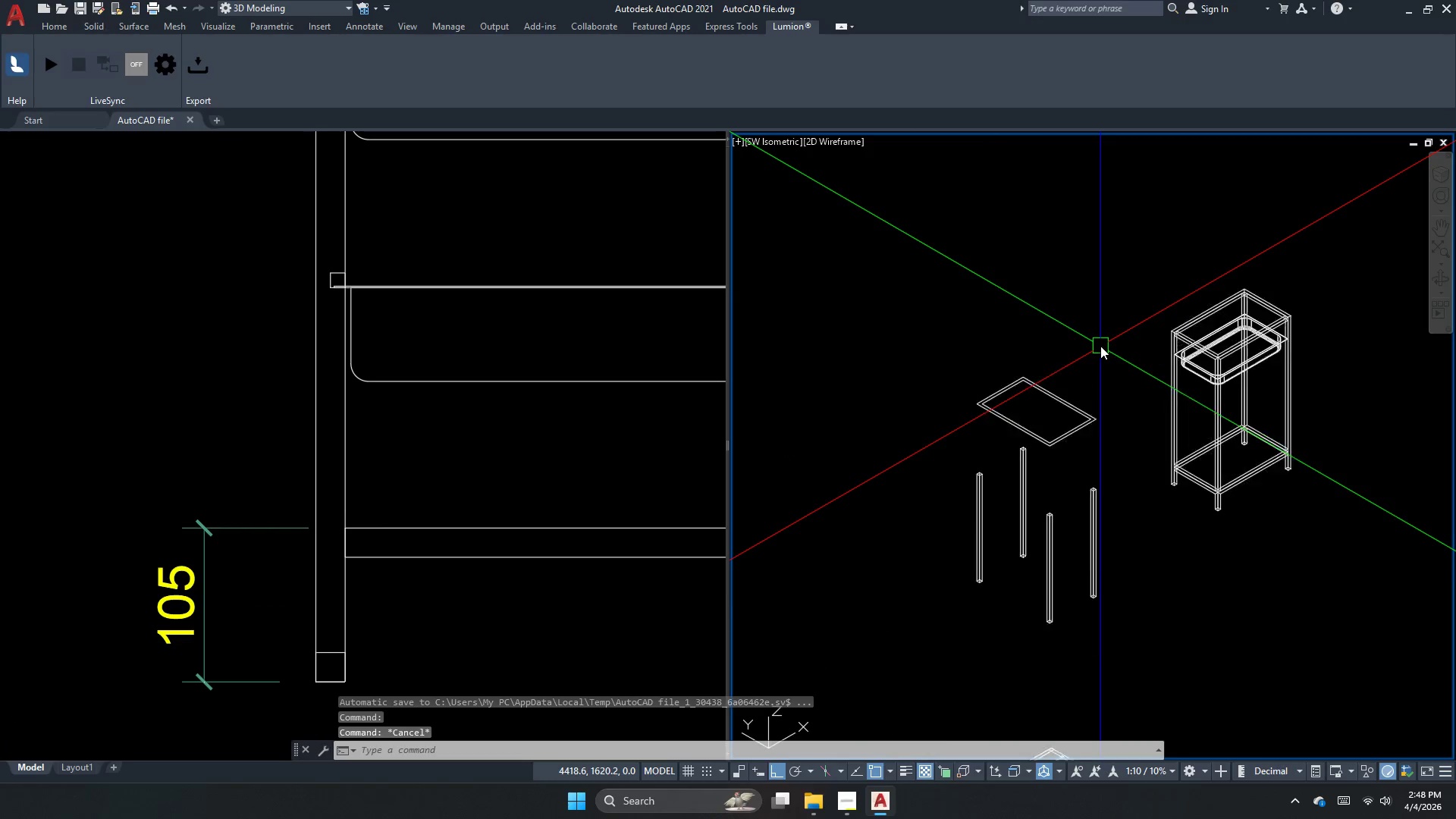 
scroll: coordinate [1058, 375], scroll_direction: down, amount: 3.0
 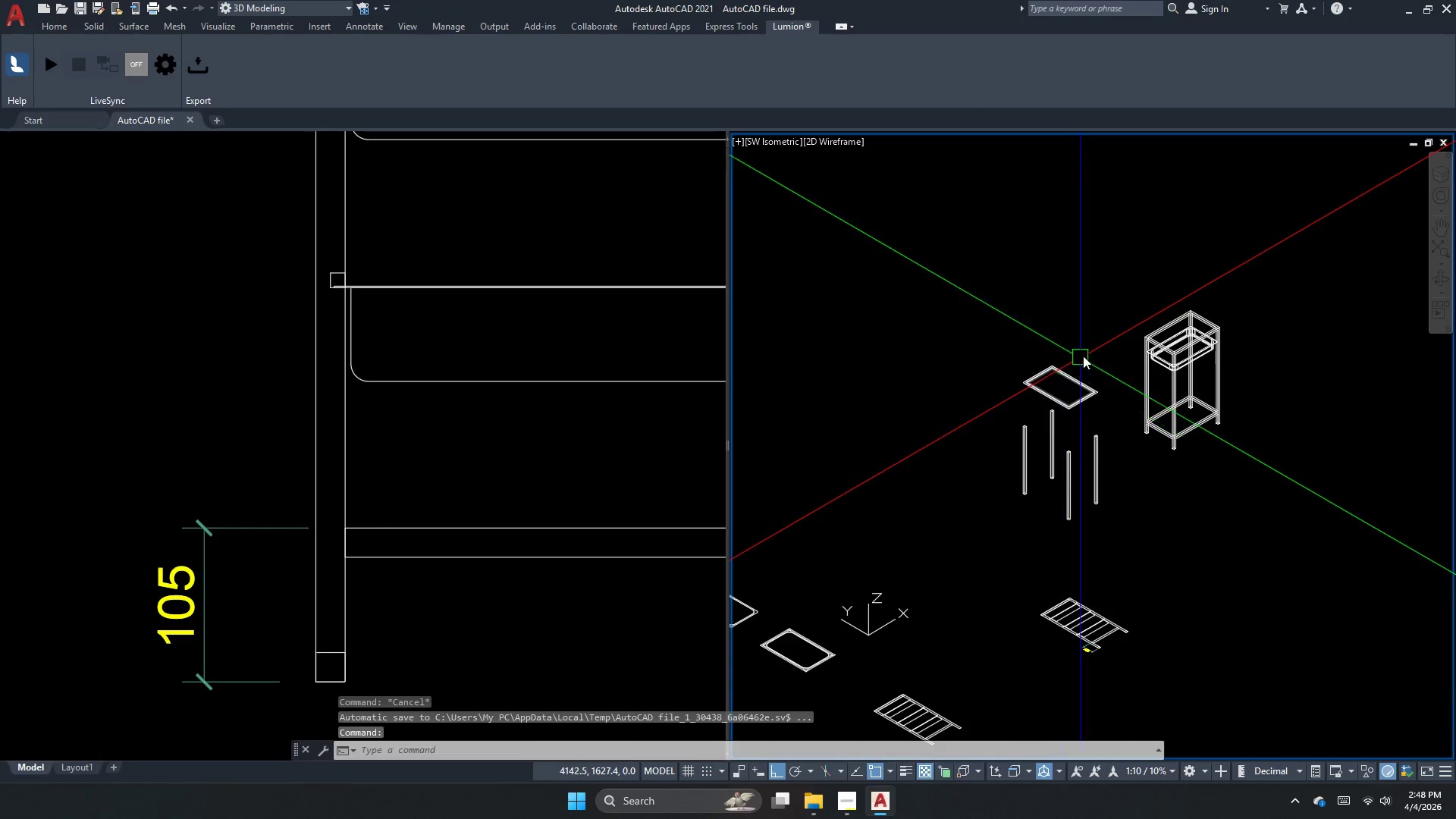 
scroll: coordinate [1100, 346], scroll_direction: up, amount: 3.0
 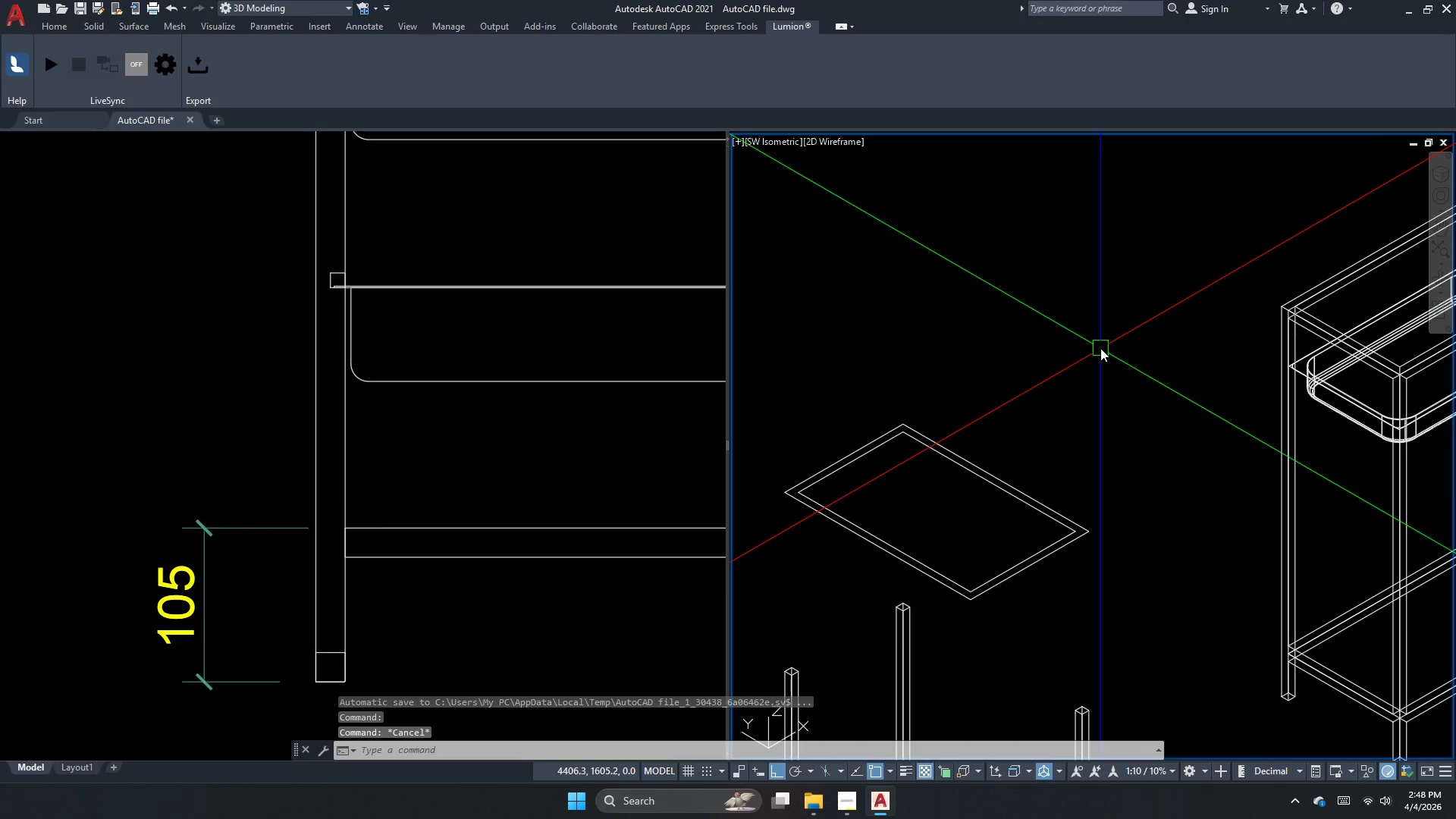 
key(Escape)
key(Escape)
type(pe)
key(Escape)
key(Escape)
type(press)
 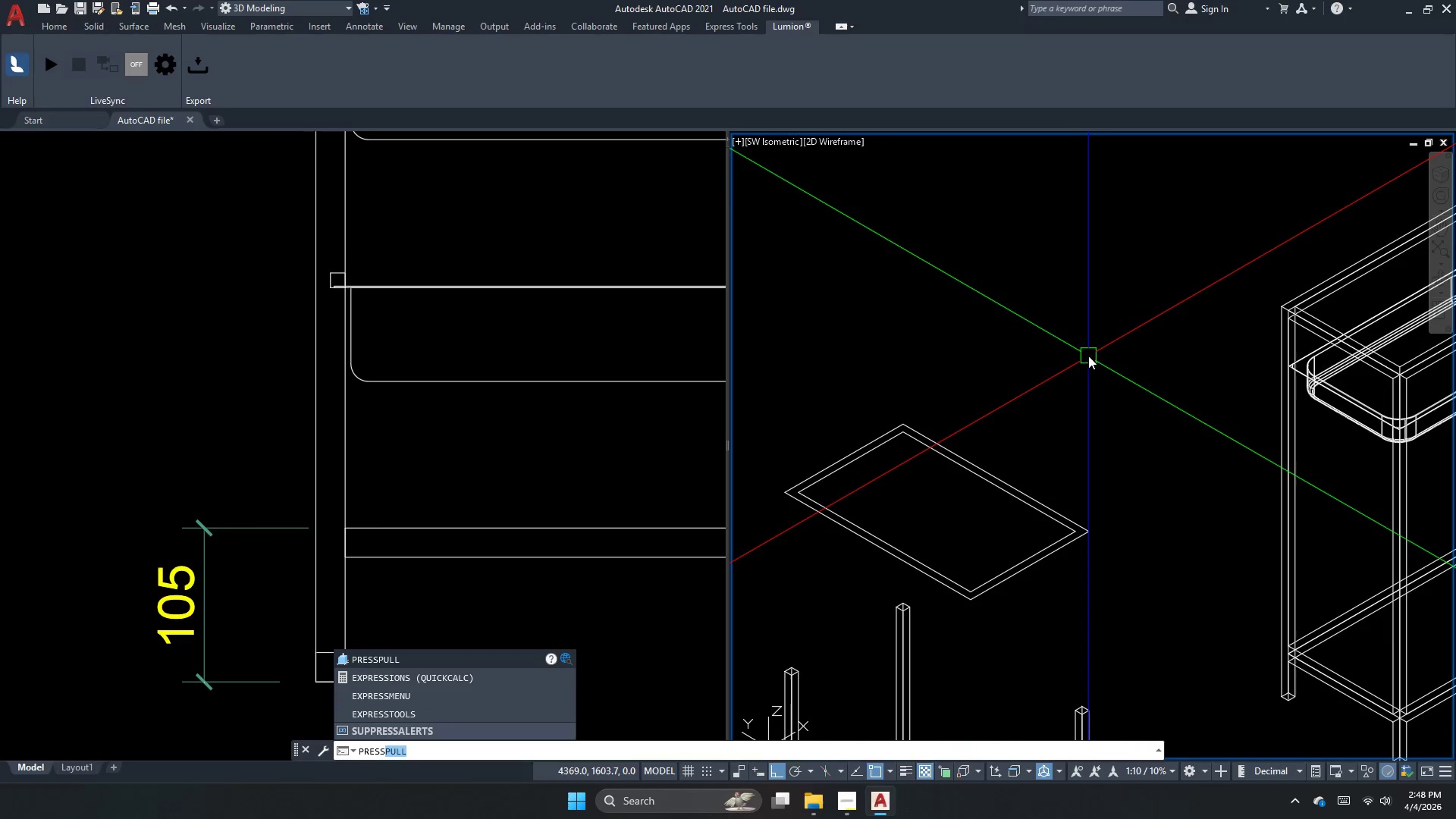 
key(Space)
 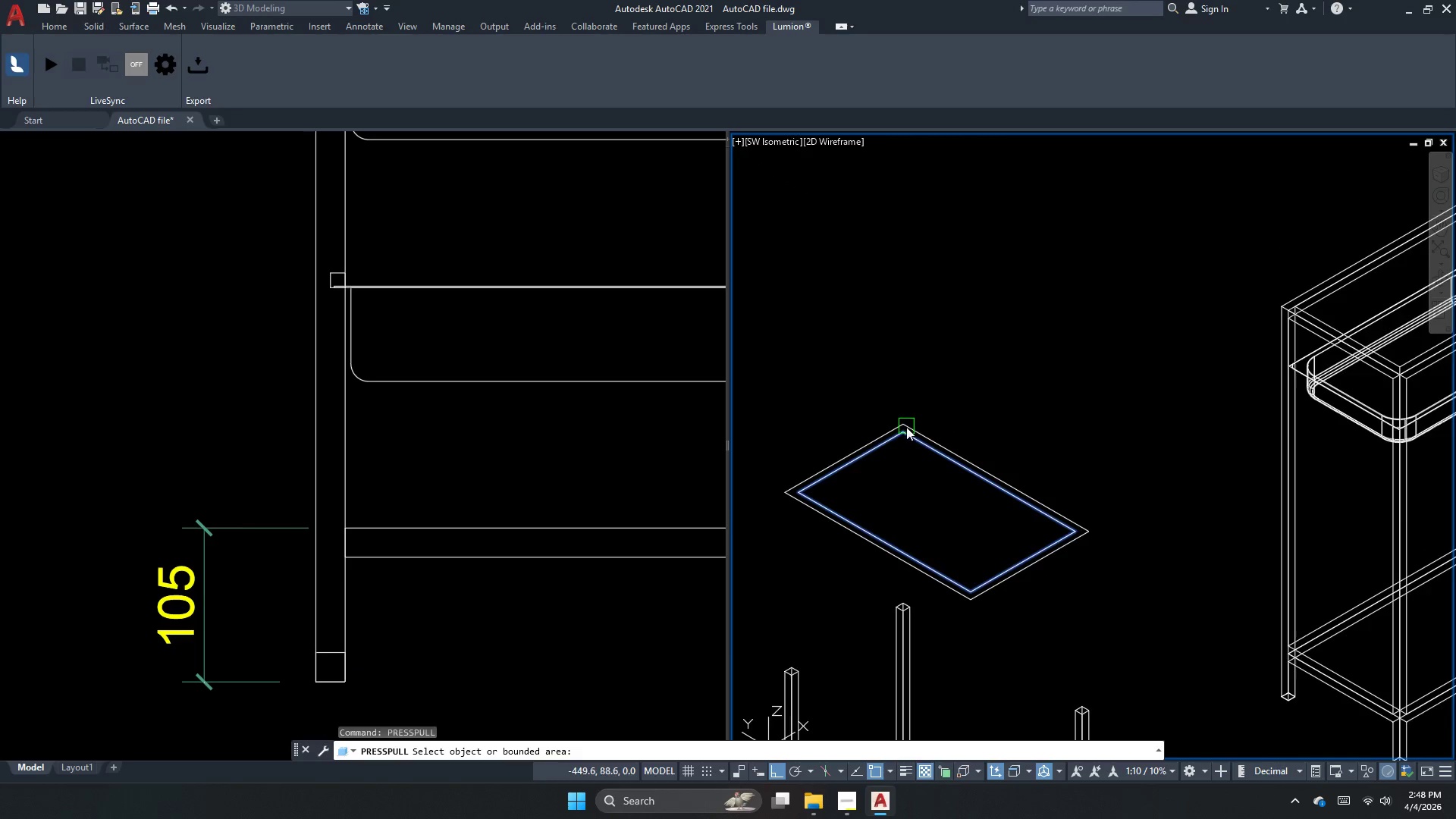 
scroll: coordinate [905, 435], scroll_direction: up, amount: 4.0
 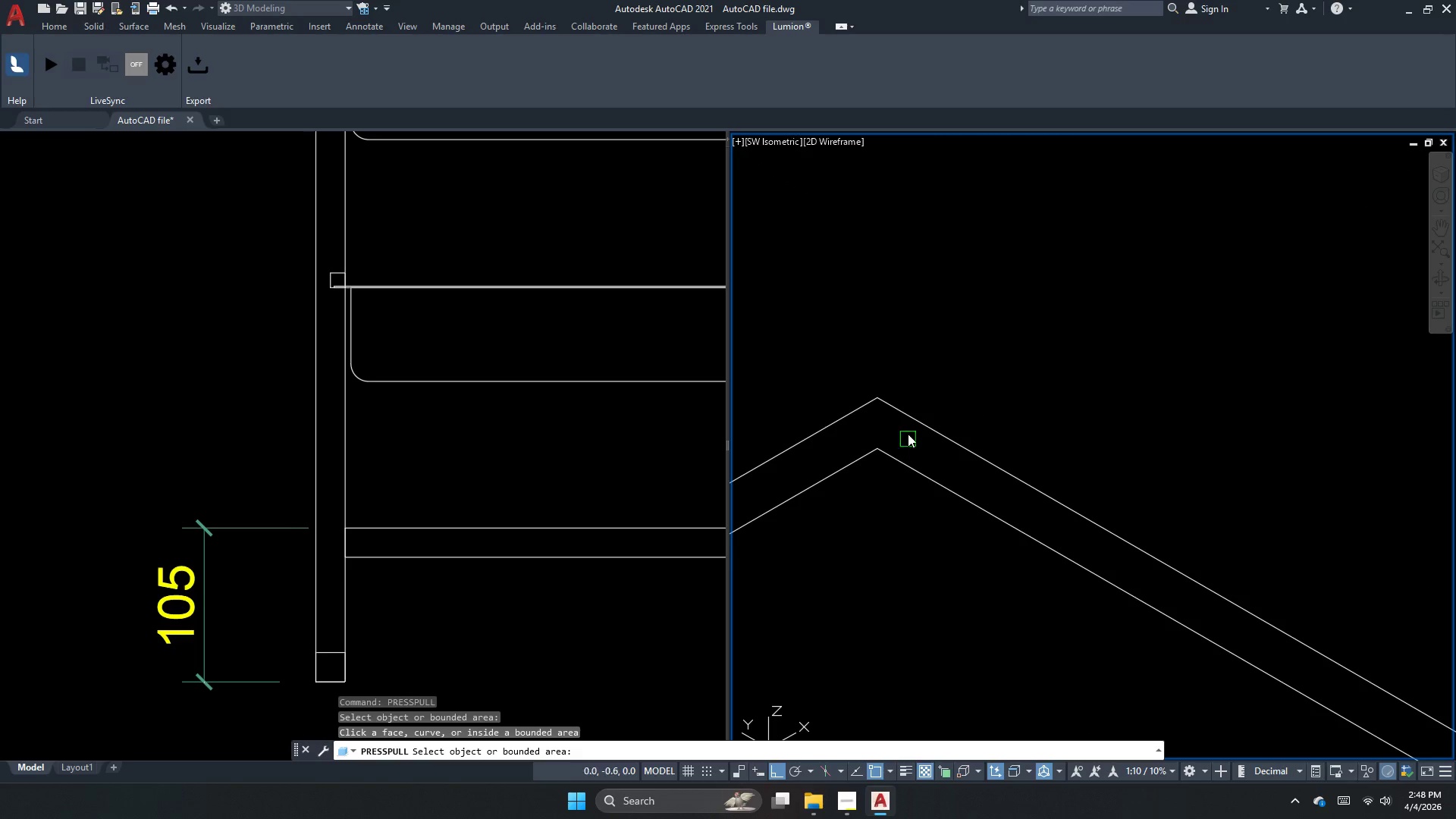 
key(Escape)
 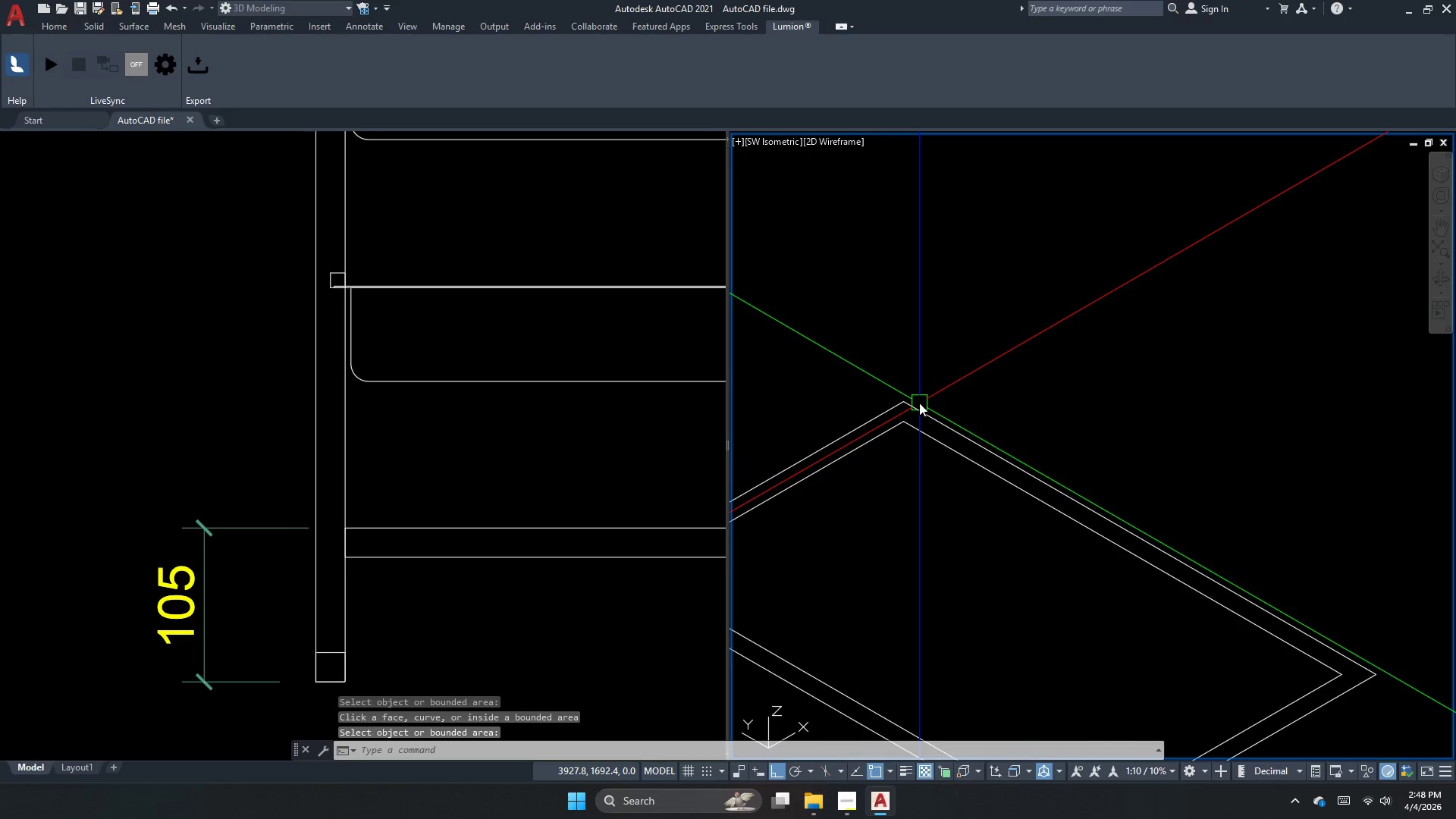 
key(Escape)
 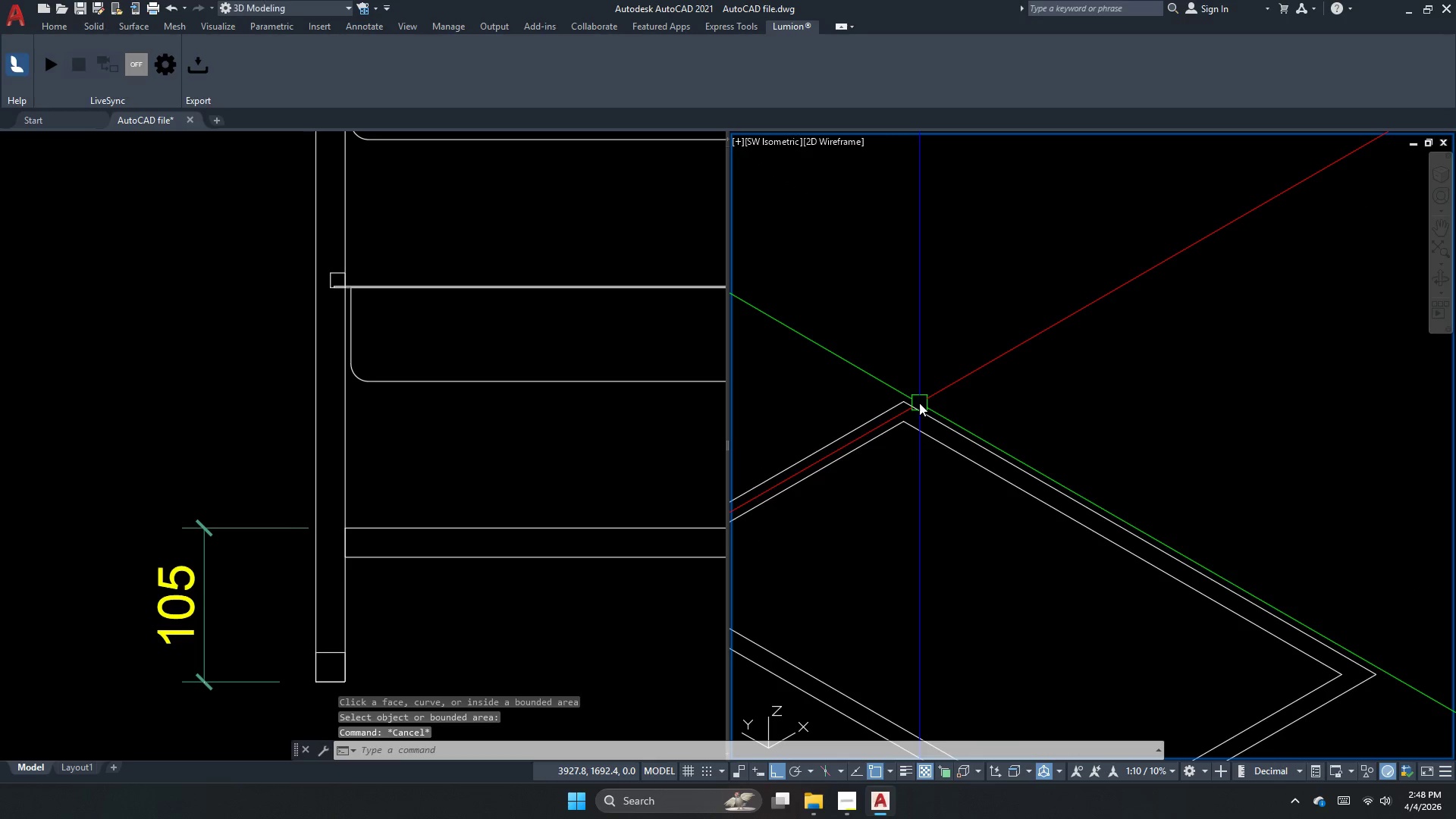 
key(Escape)
 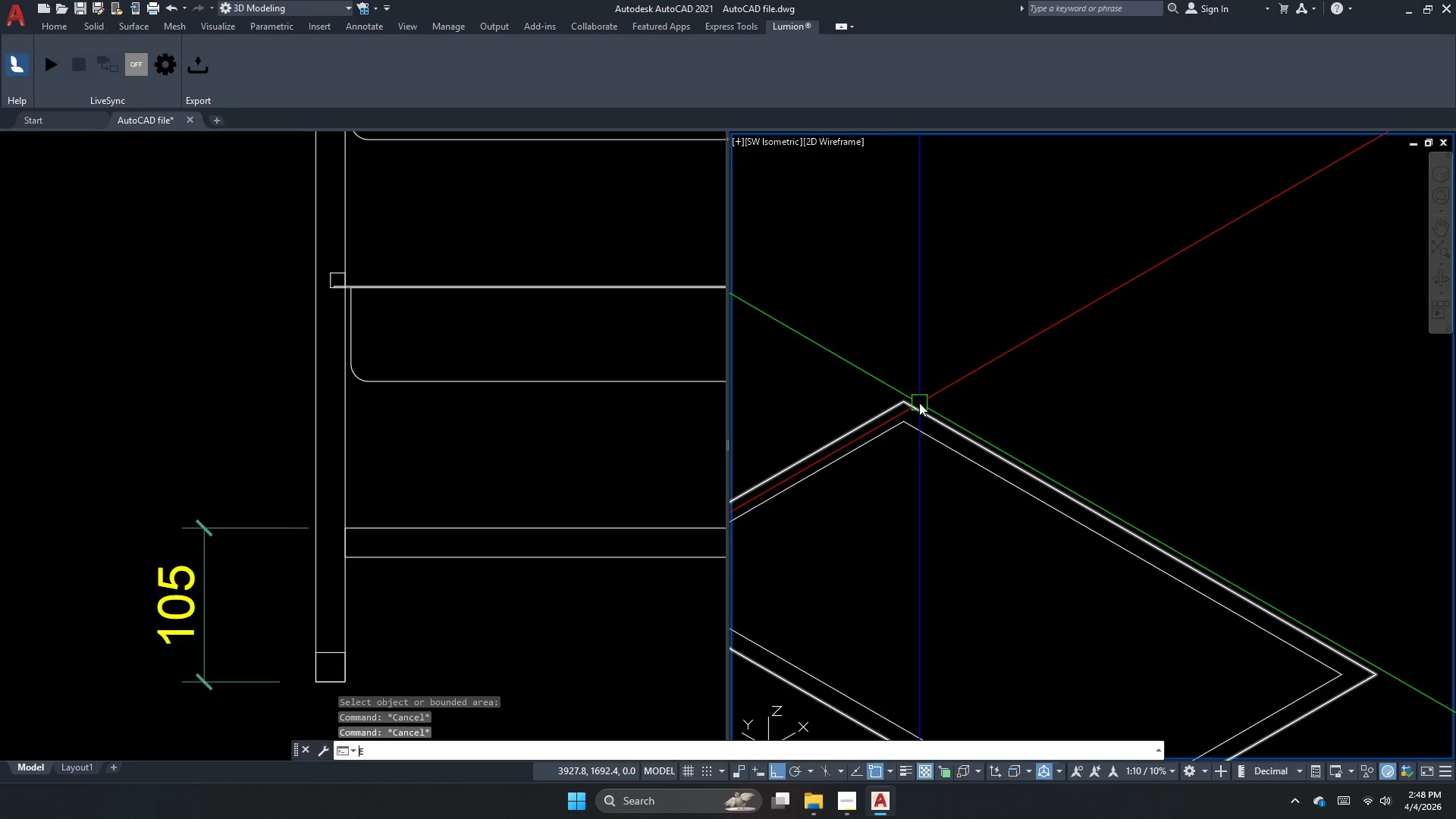 
scroll: coordinate [919, 403], scroll_direction: down, amount: 2.0
 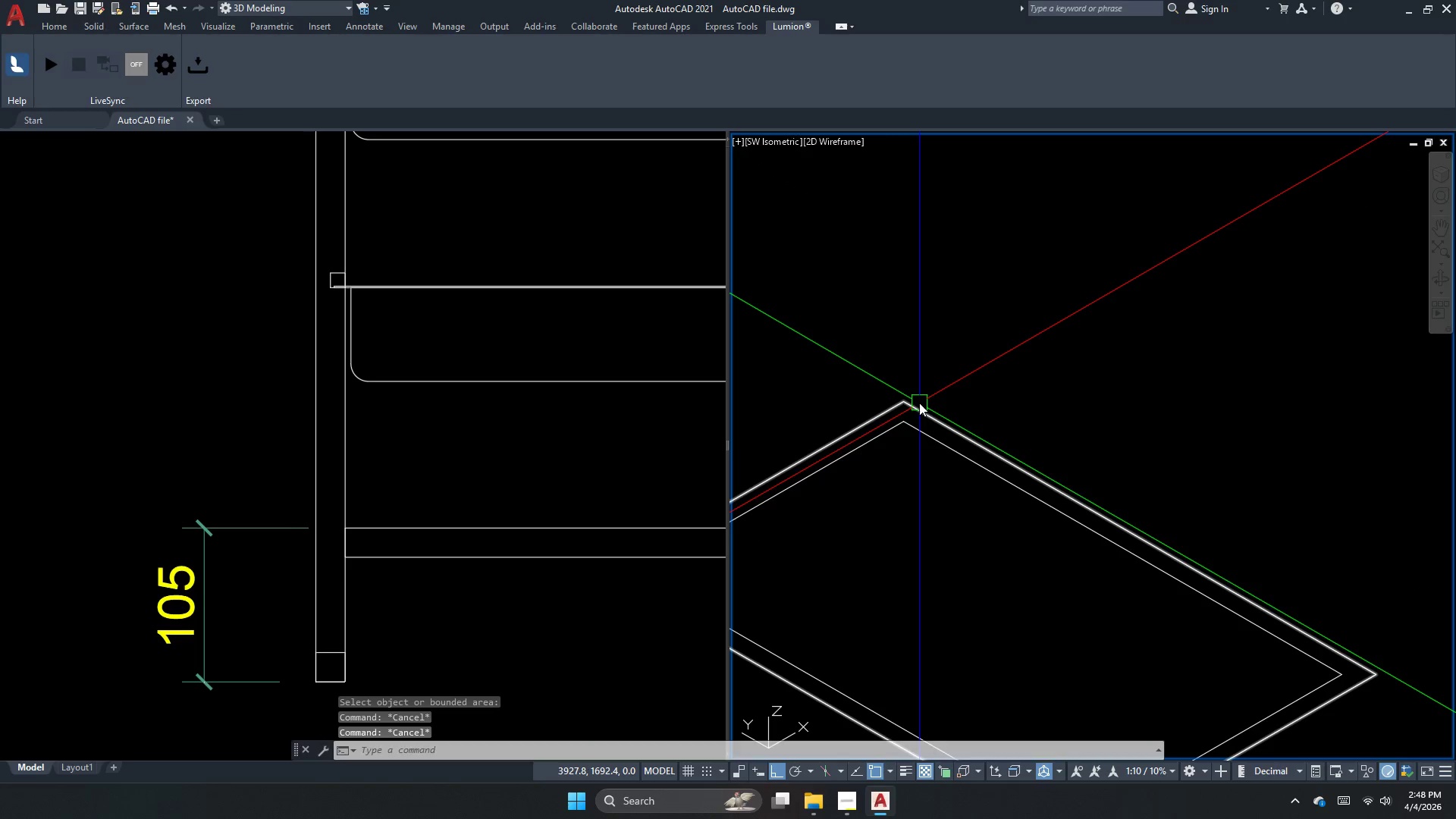 
type(ext)
 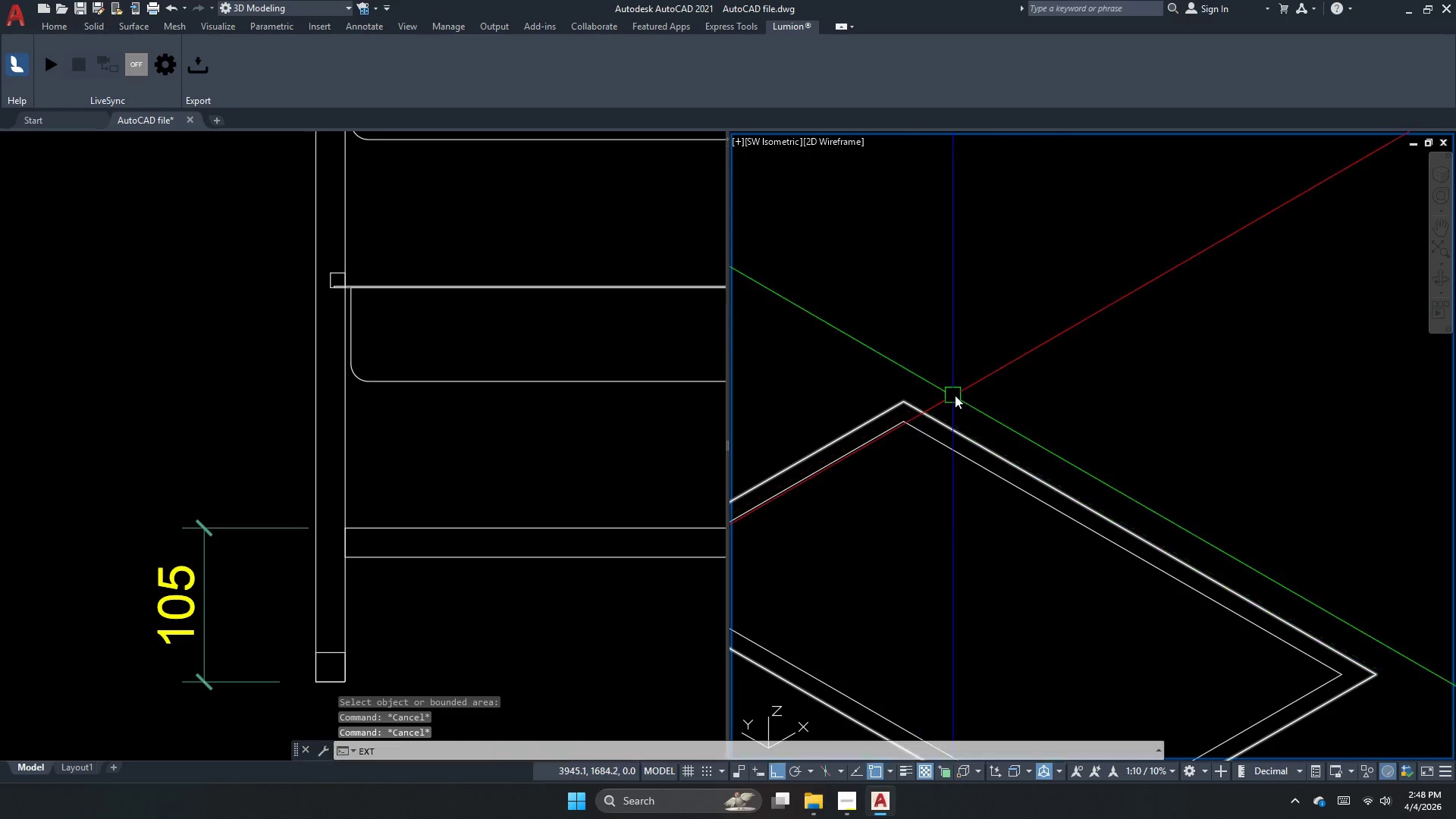 
key(Space)
 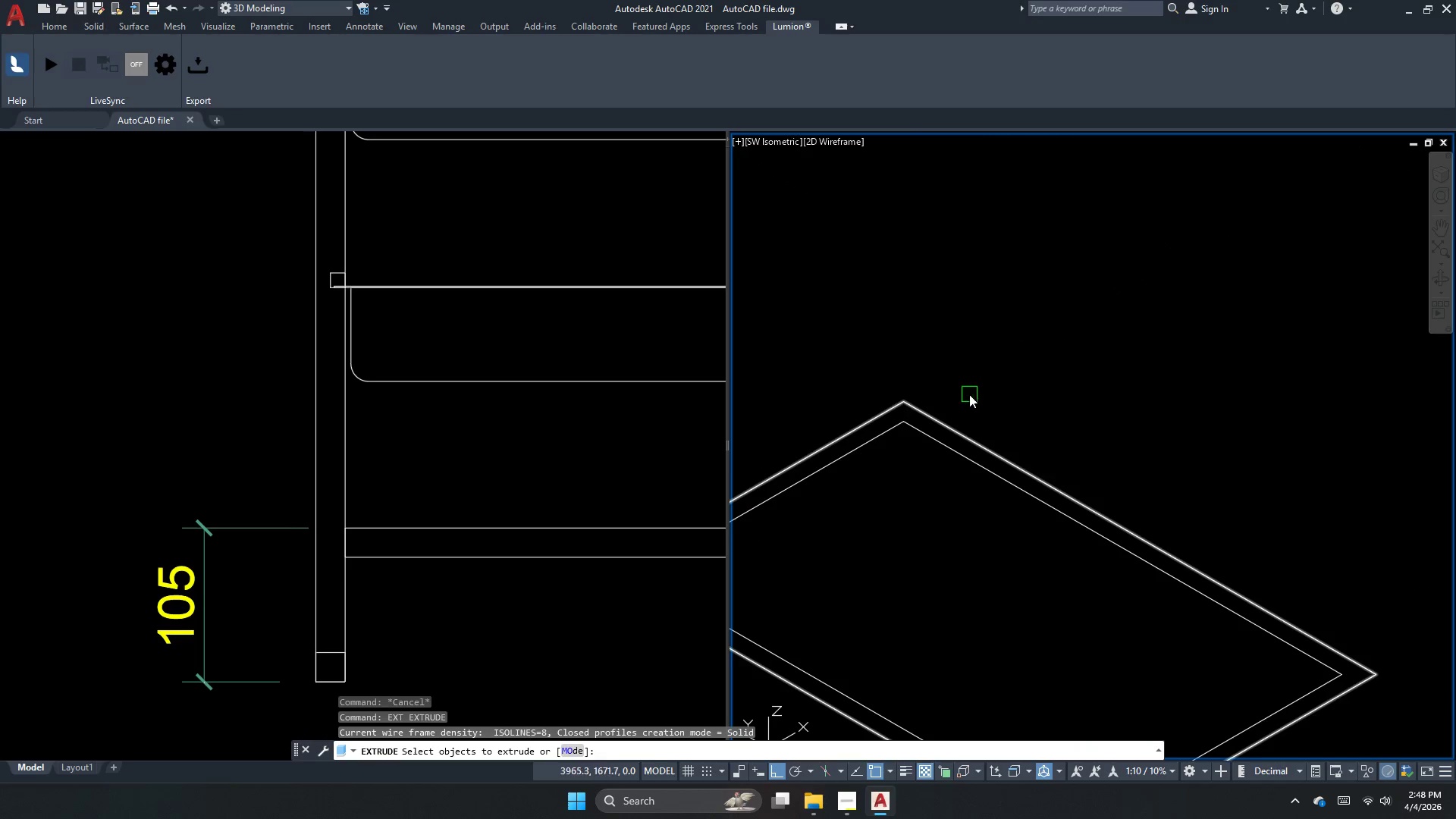 
left_click_drag(start_coordinate=[967, 409], to_coordinate=[930, 461])
 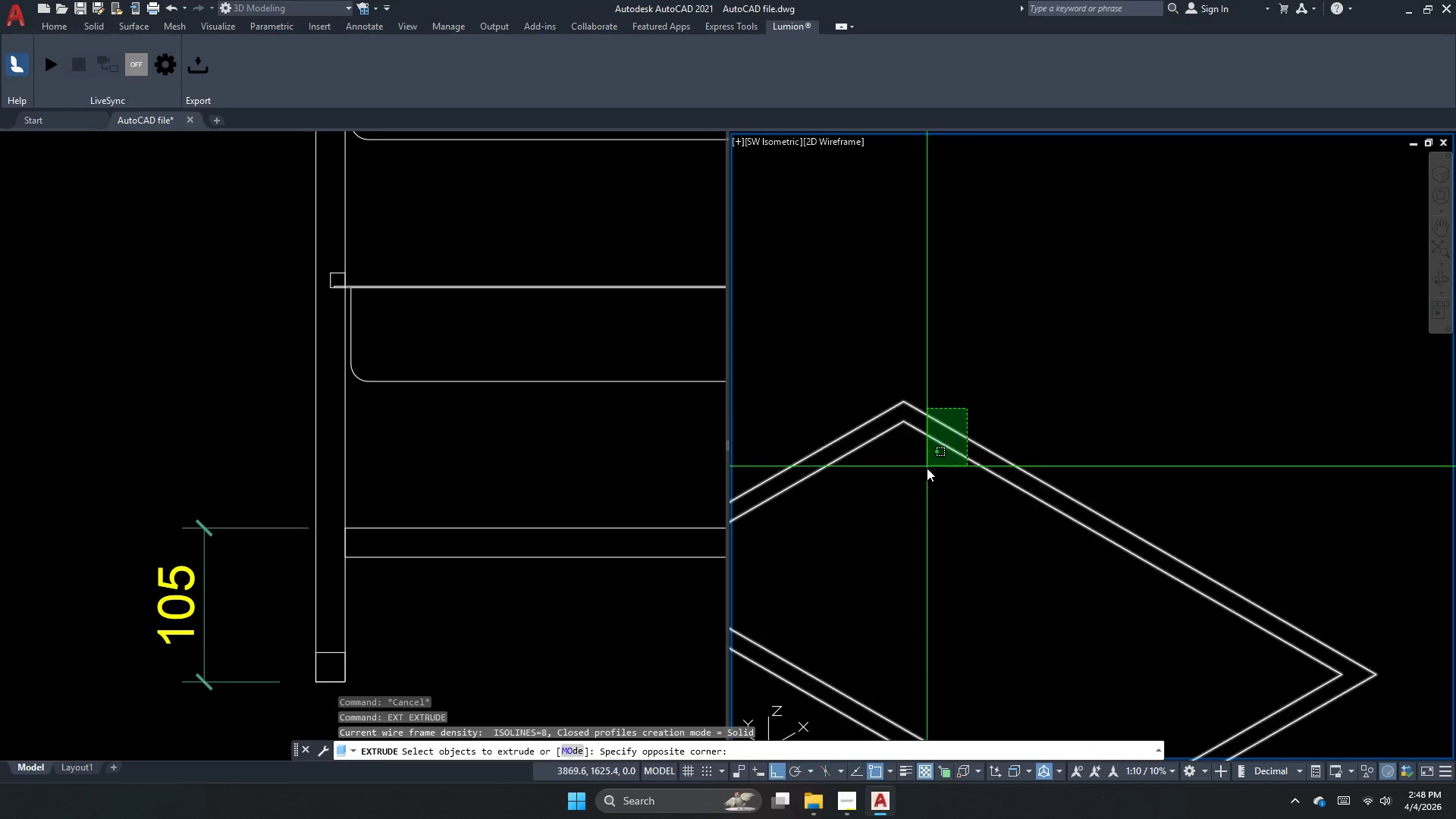 
left_click_drag(start_coordinate=[927, 467], to_coordinate=[933, 438])
 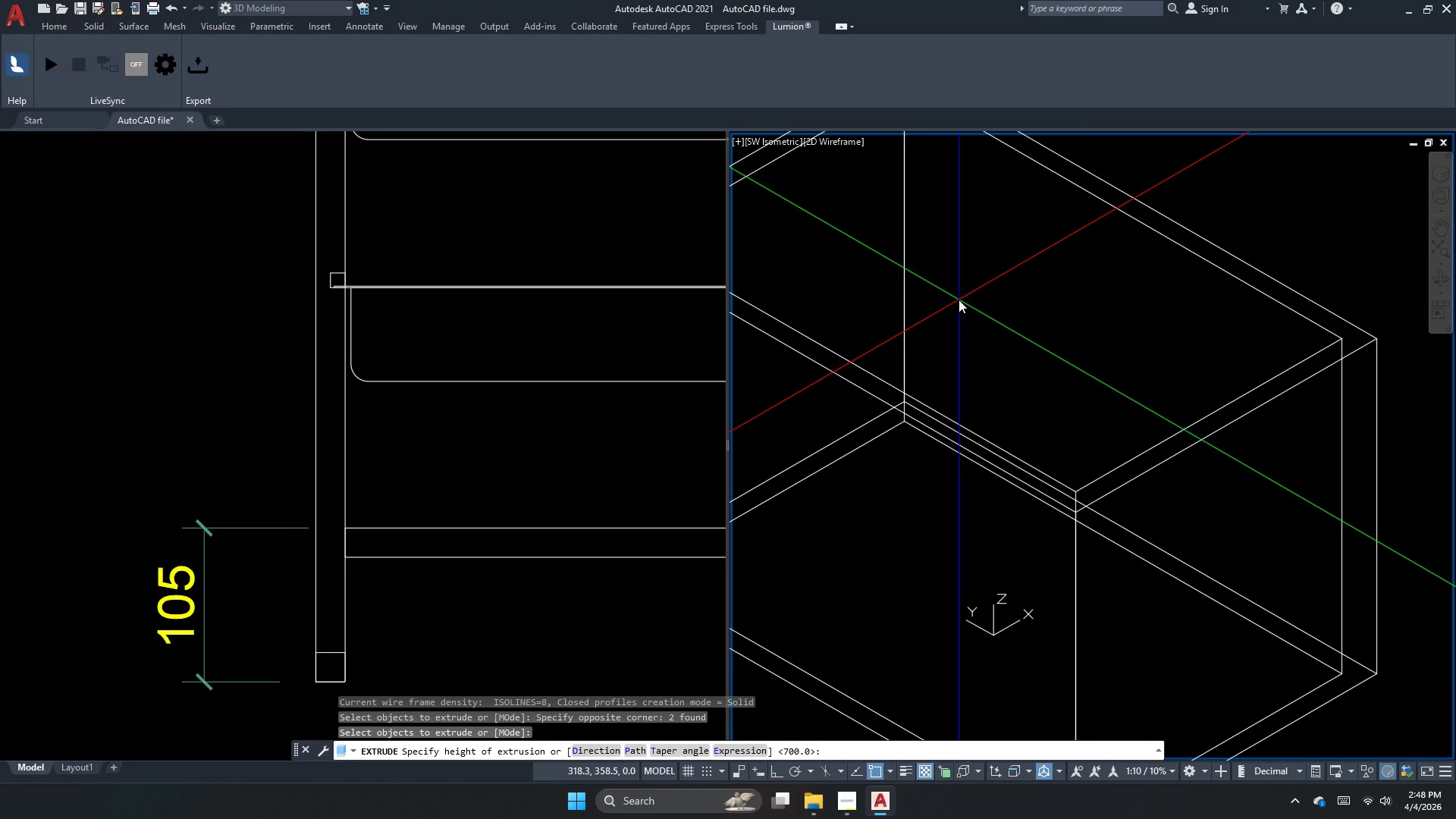 
key(Space)
 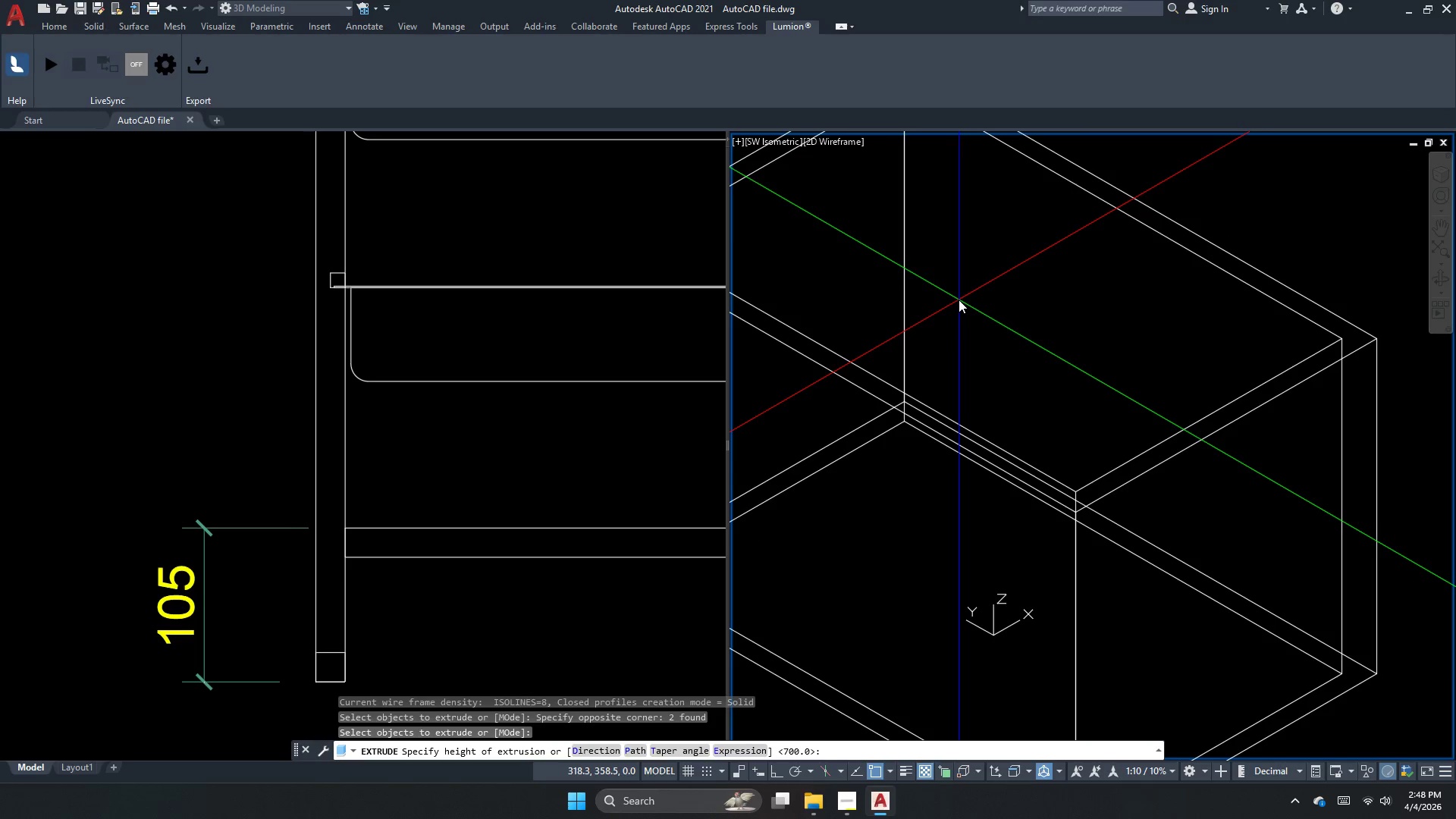 
key(Numpad2)
 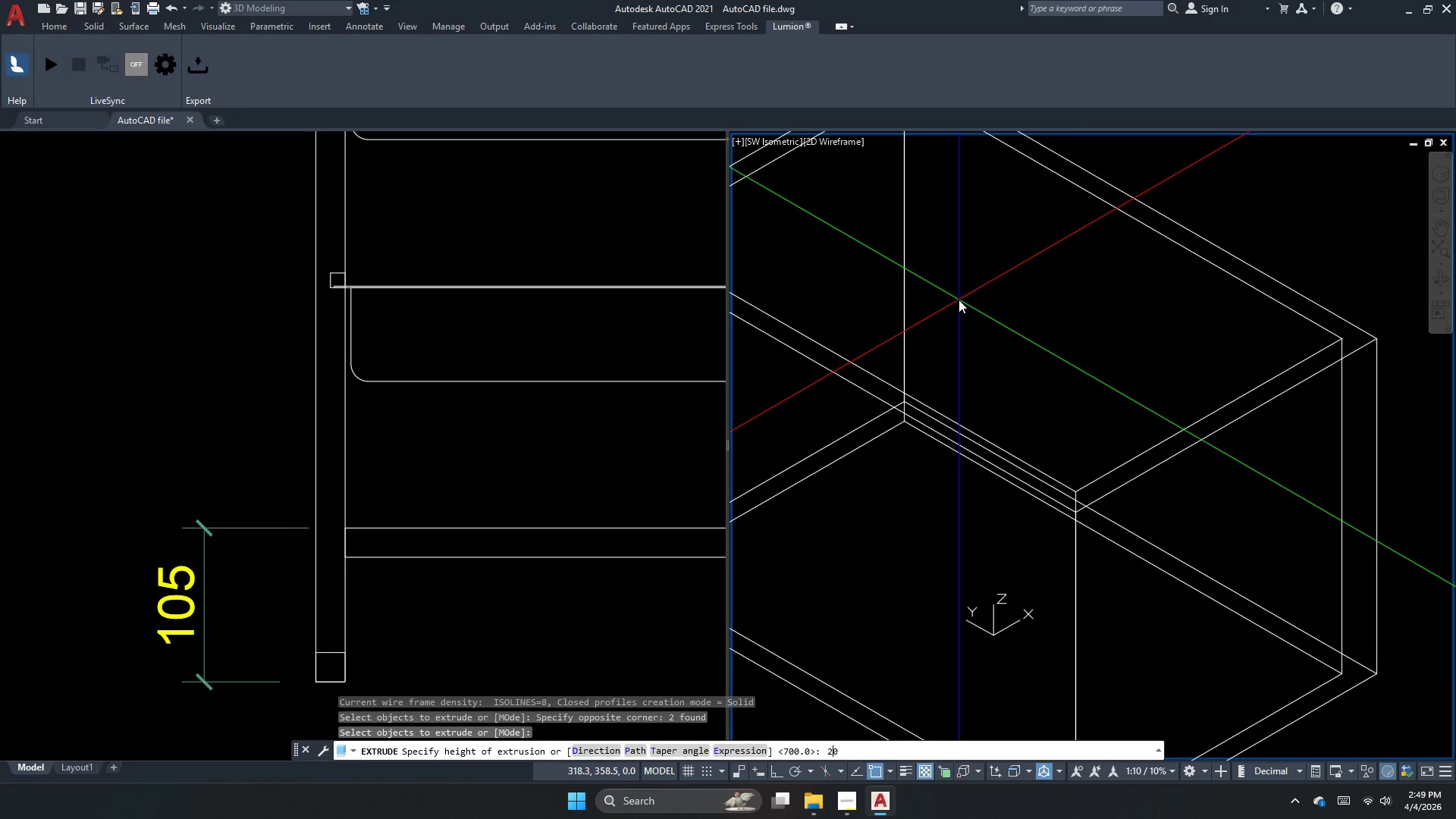 
key(Numpad0)
 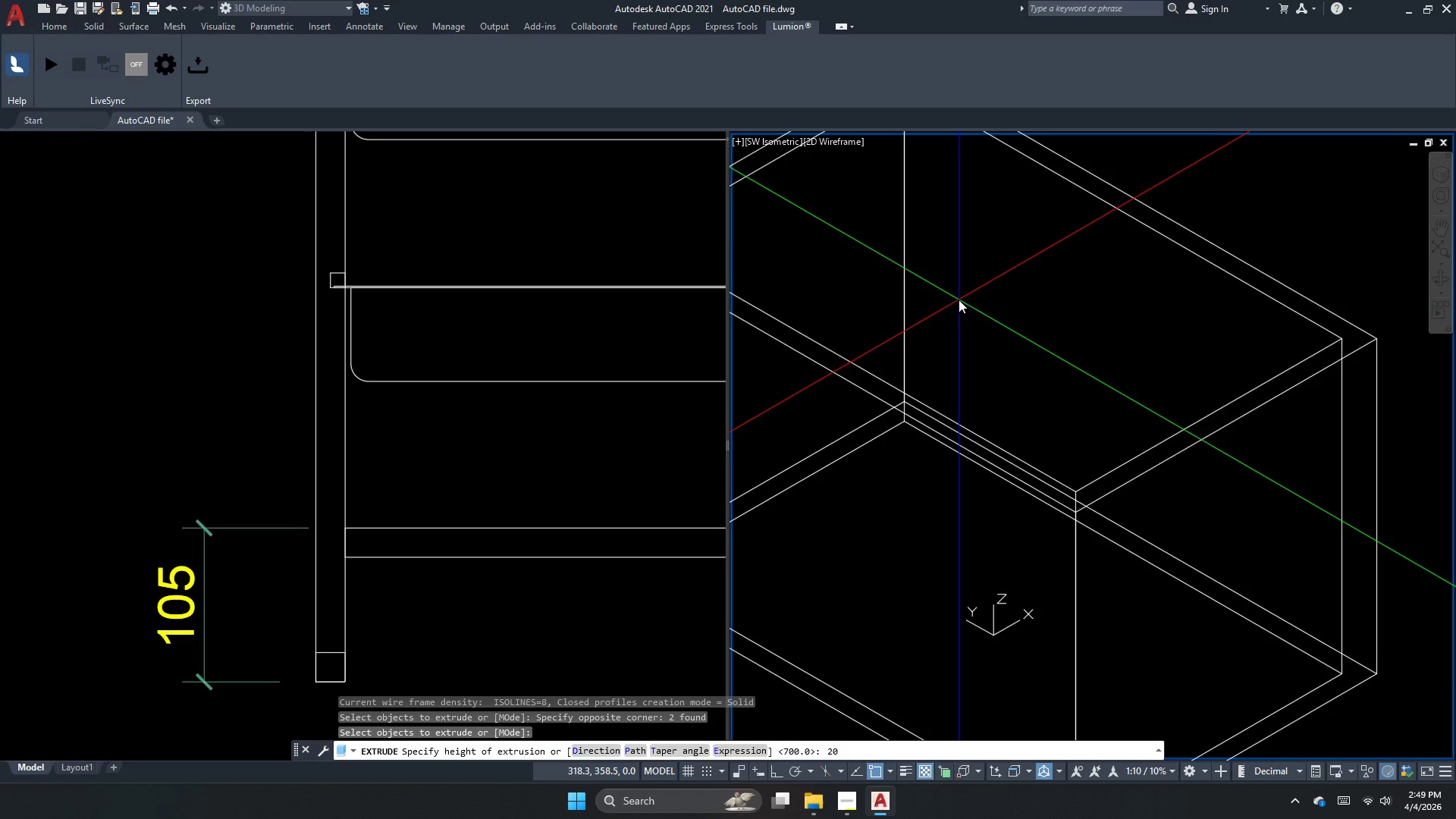 
key(NumpadEnter)
 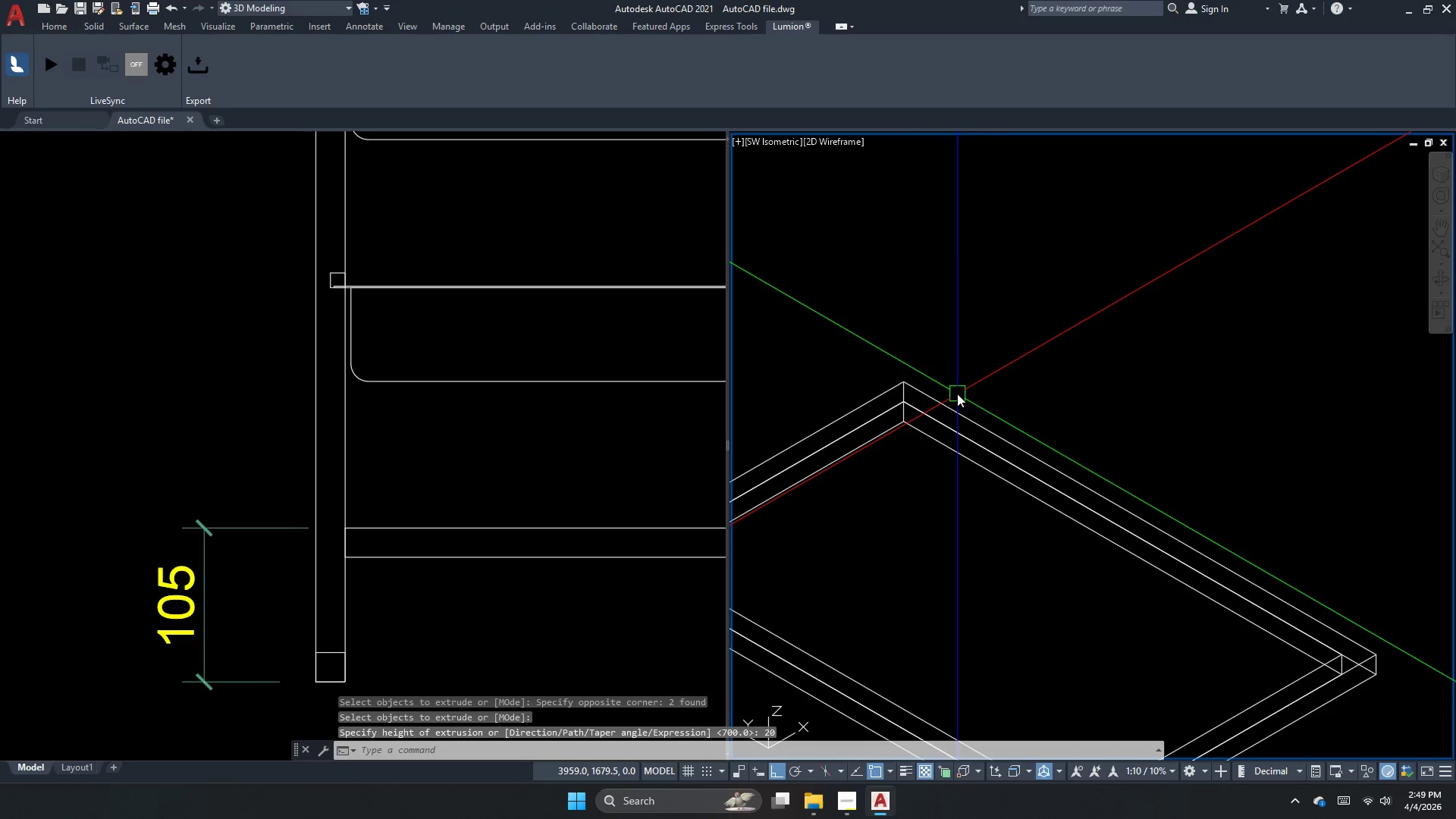 
key(Escape)
key(Escape)
key(Escape)
key(Escape)
key(Escape)
key(Escape)
type(su)
 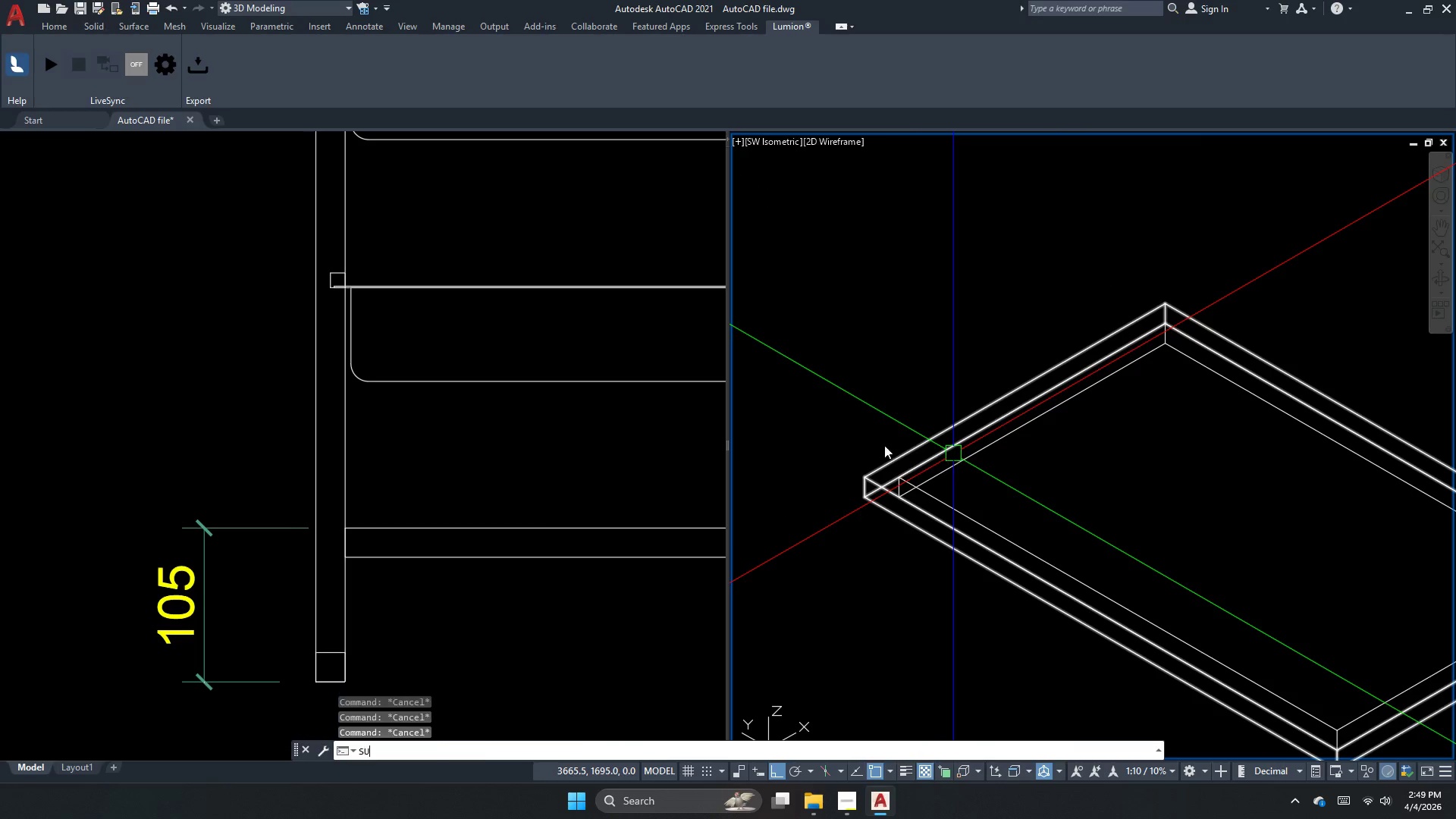 
key(Space)
 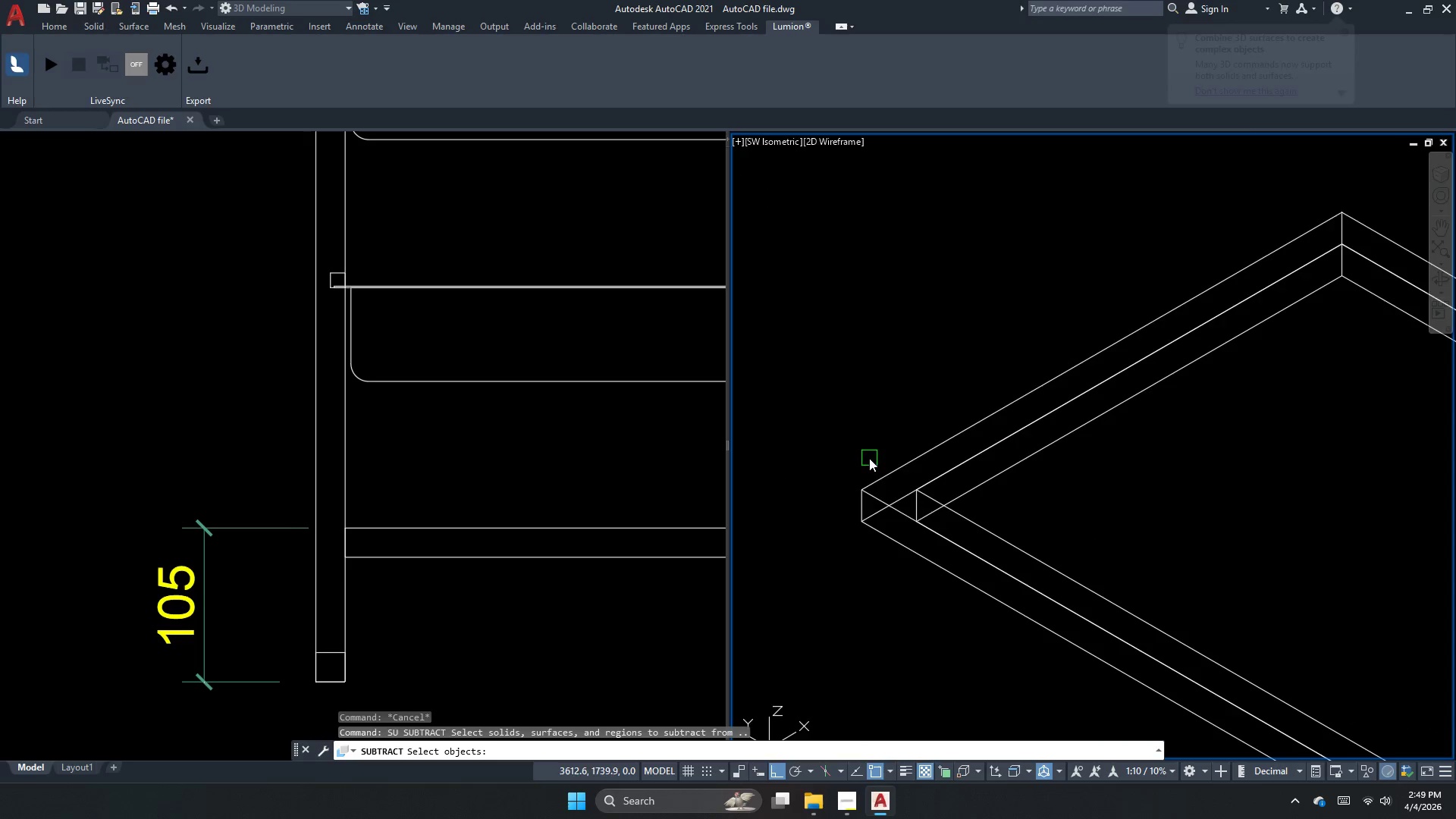 
scroll: coordinate [868, 465], scroll_direction: up, amount: 2.0
 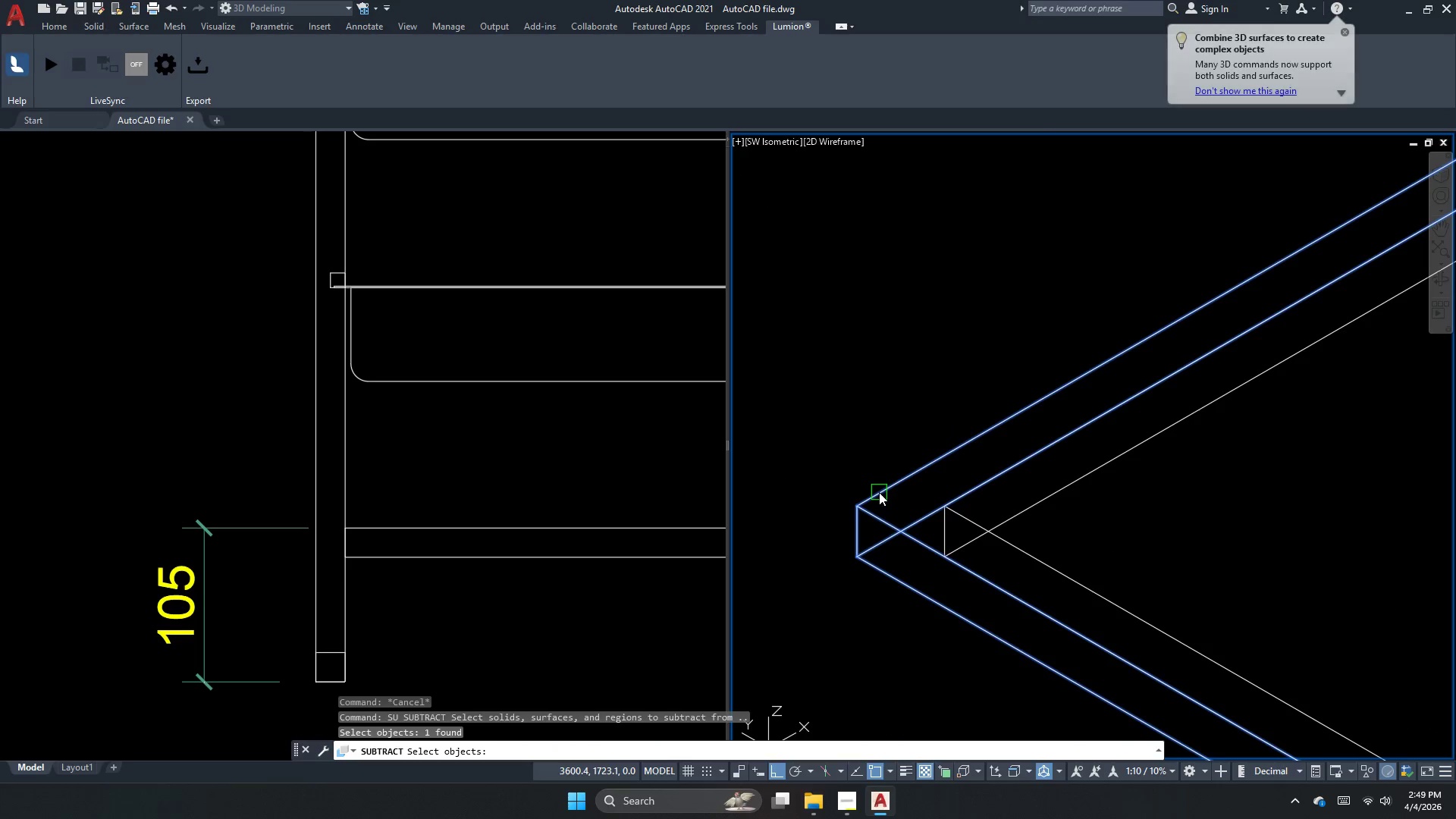 
key(Escape)
 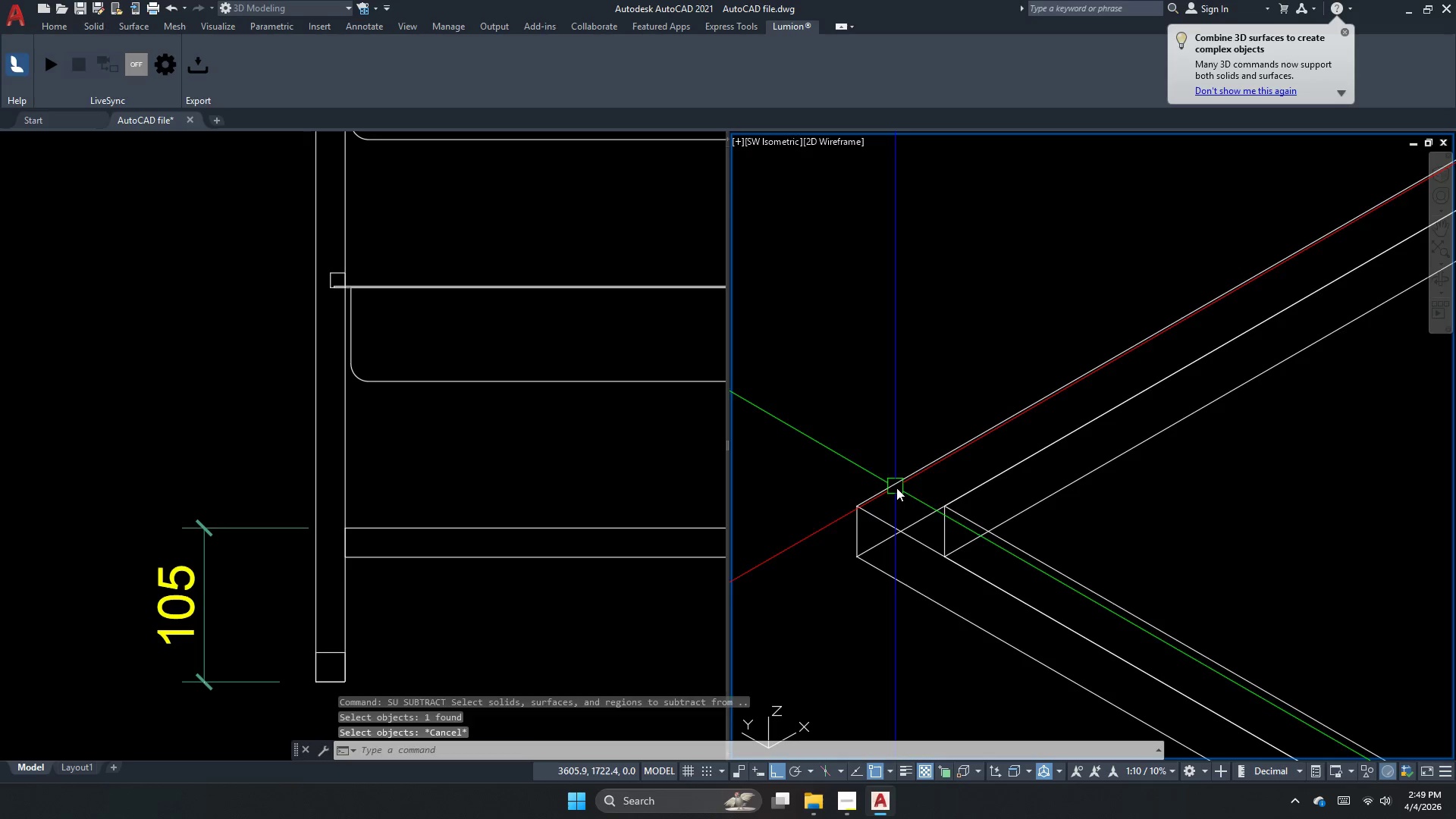 
key(Escape)
 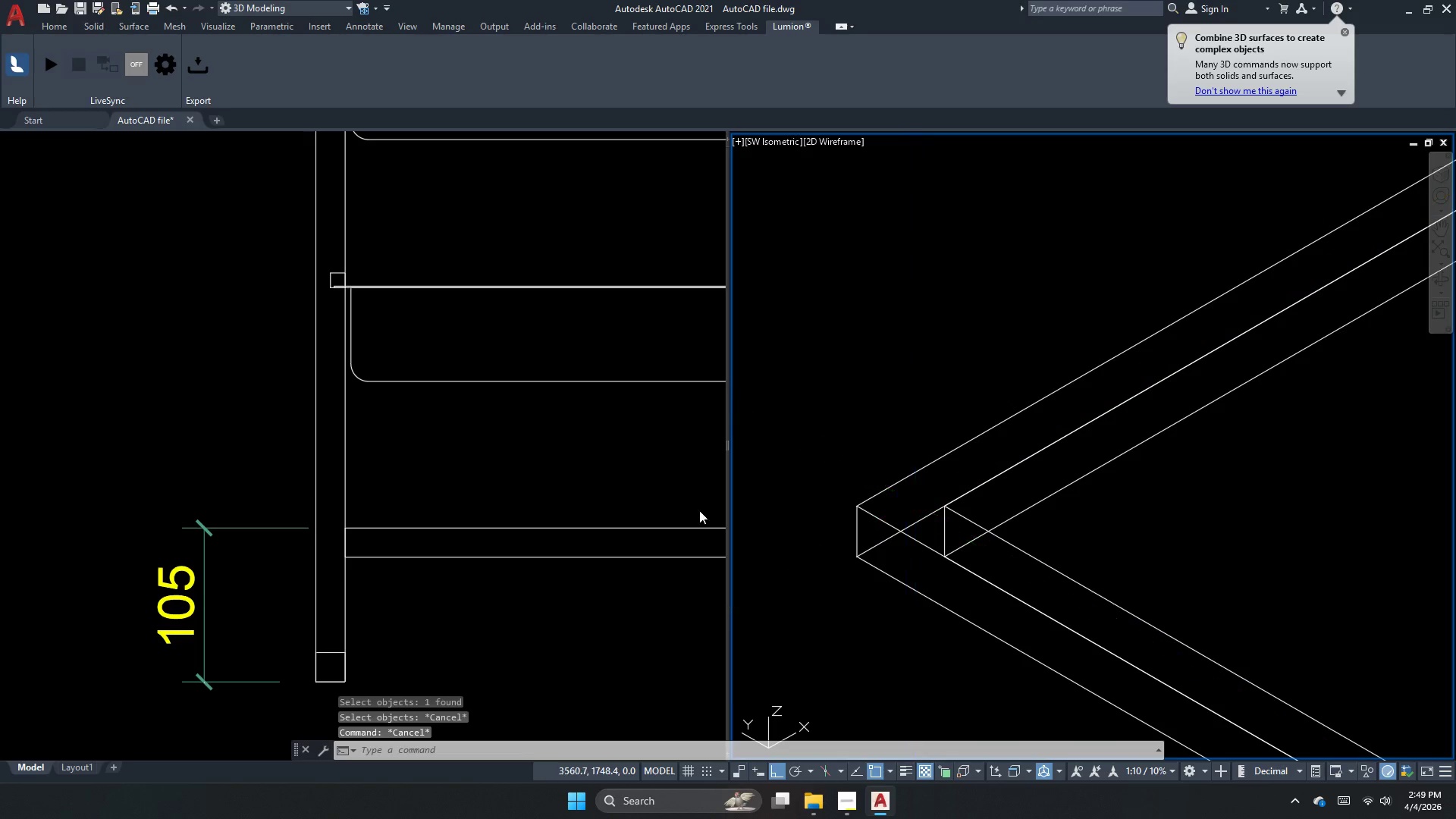 
left_click([576, 514])
 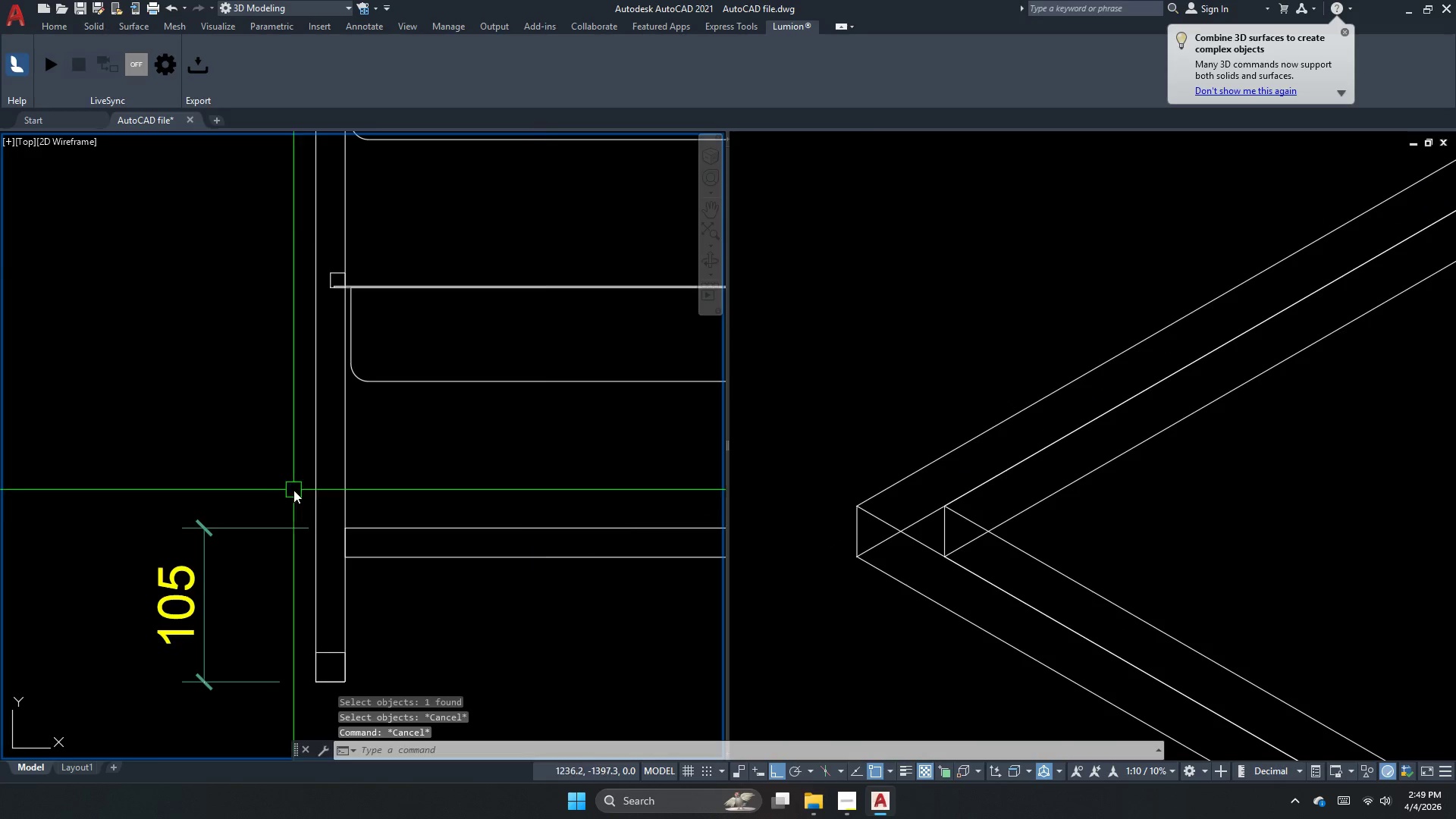 
key(Escape)
 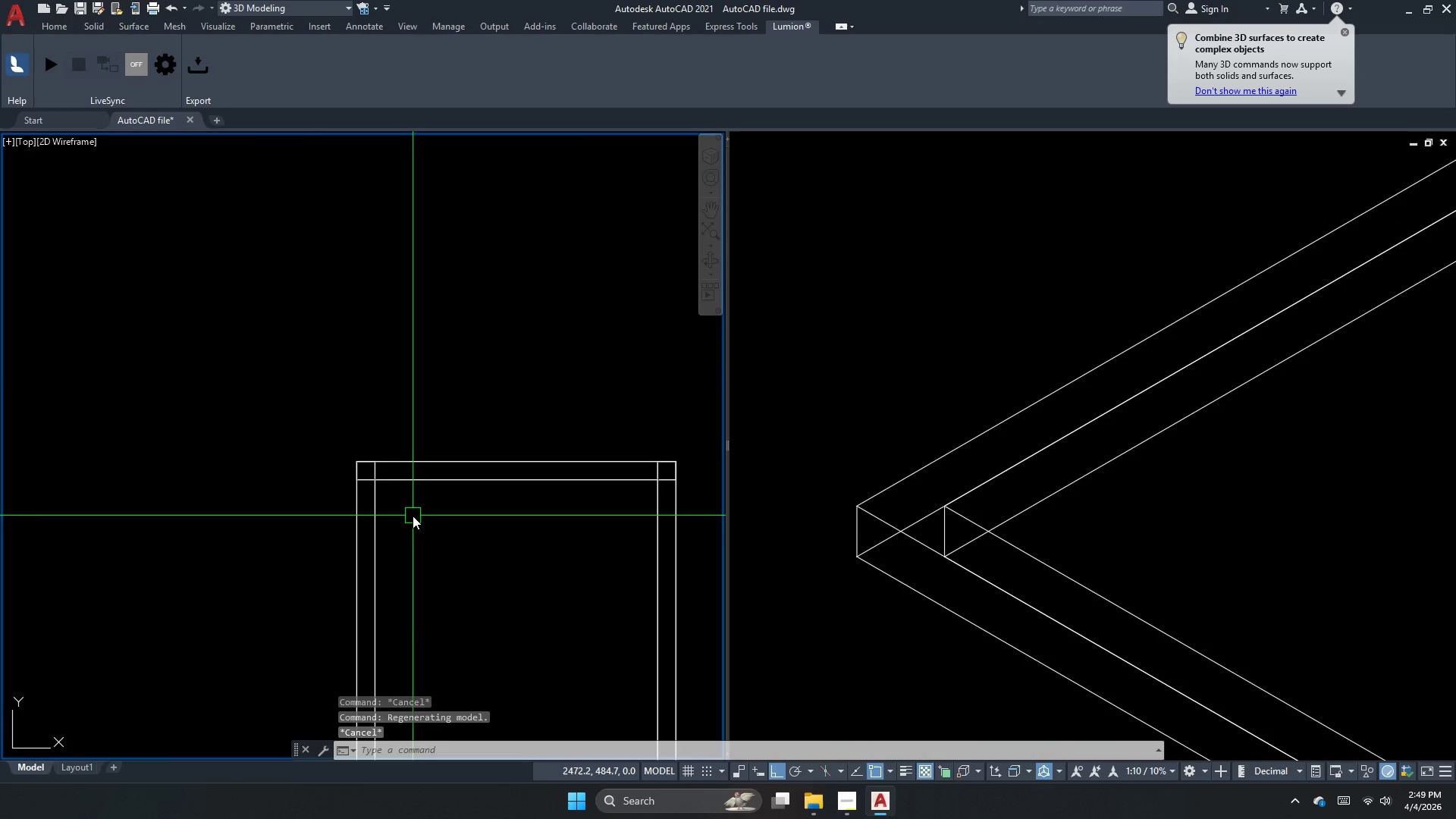 
scroll: coordinate [270, 400], scroll_direction: down, amount: 1.0
 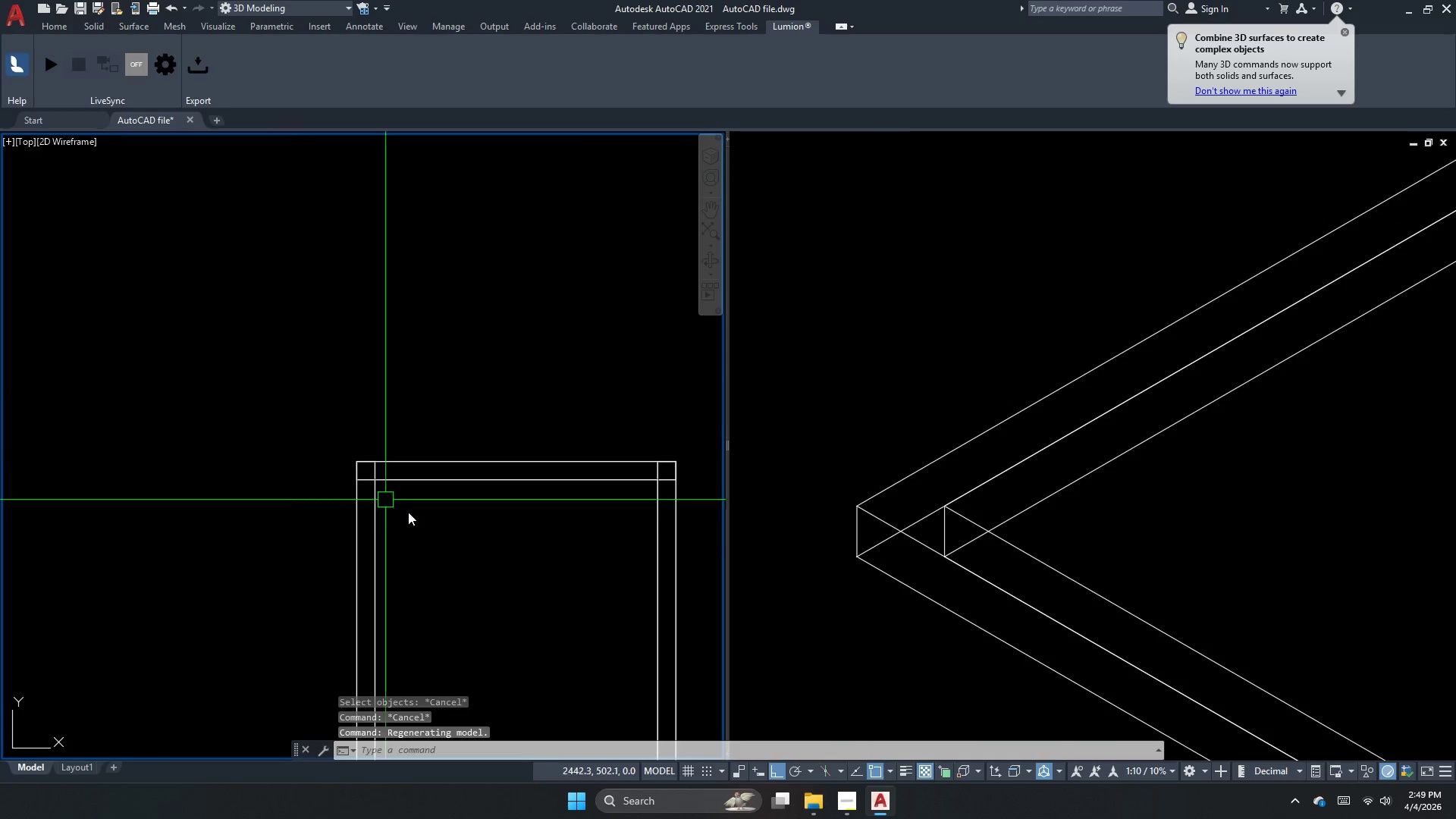 
key(Escape)
type(dli )
 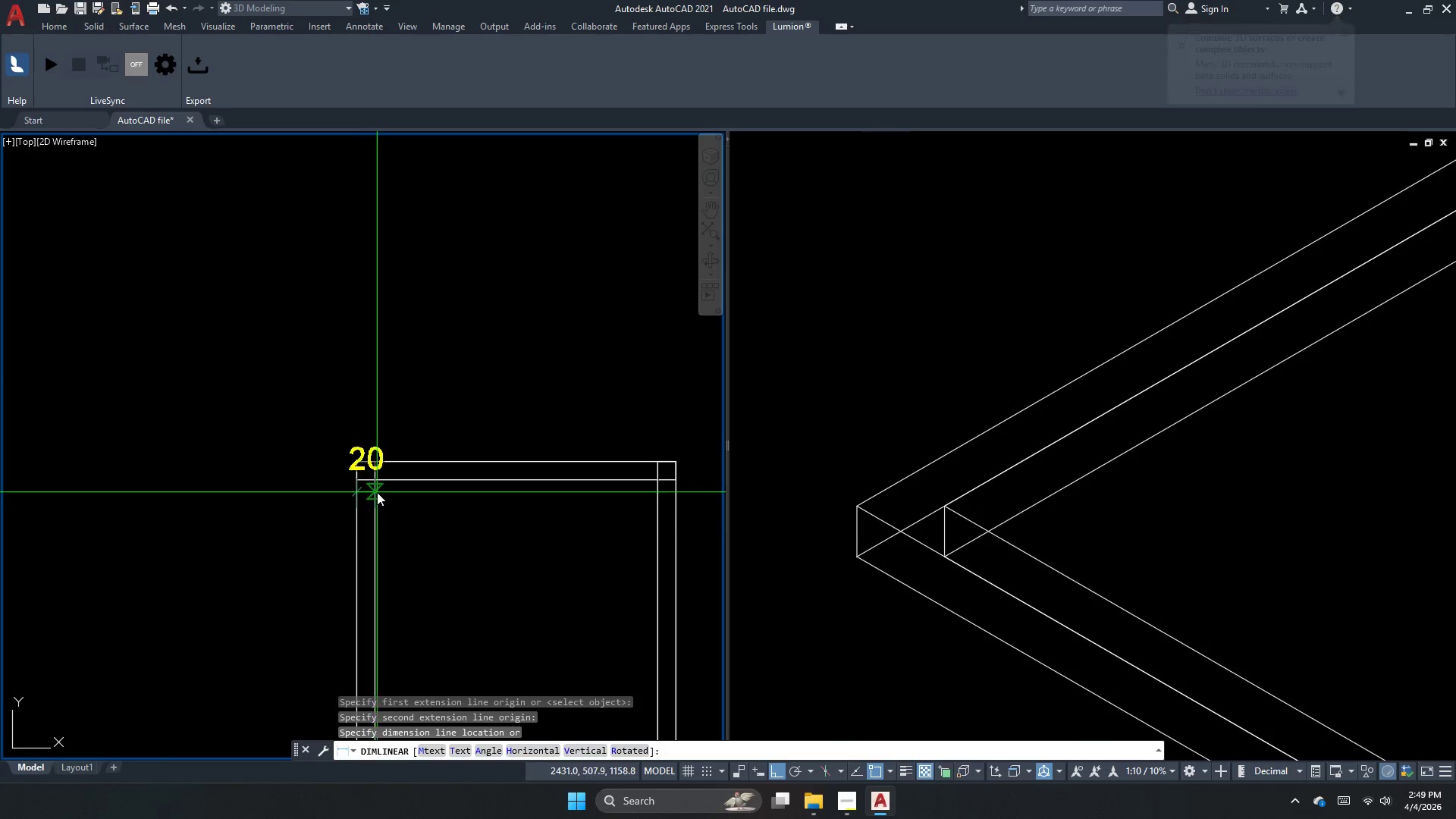 
key(Escape)
 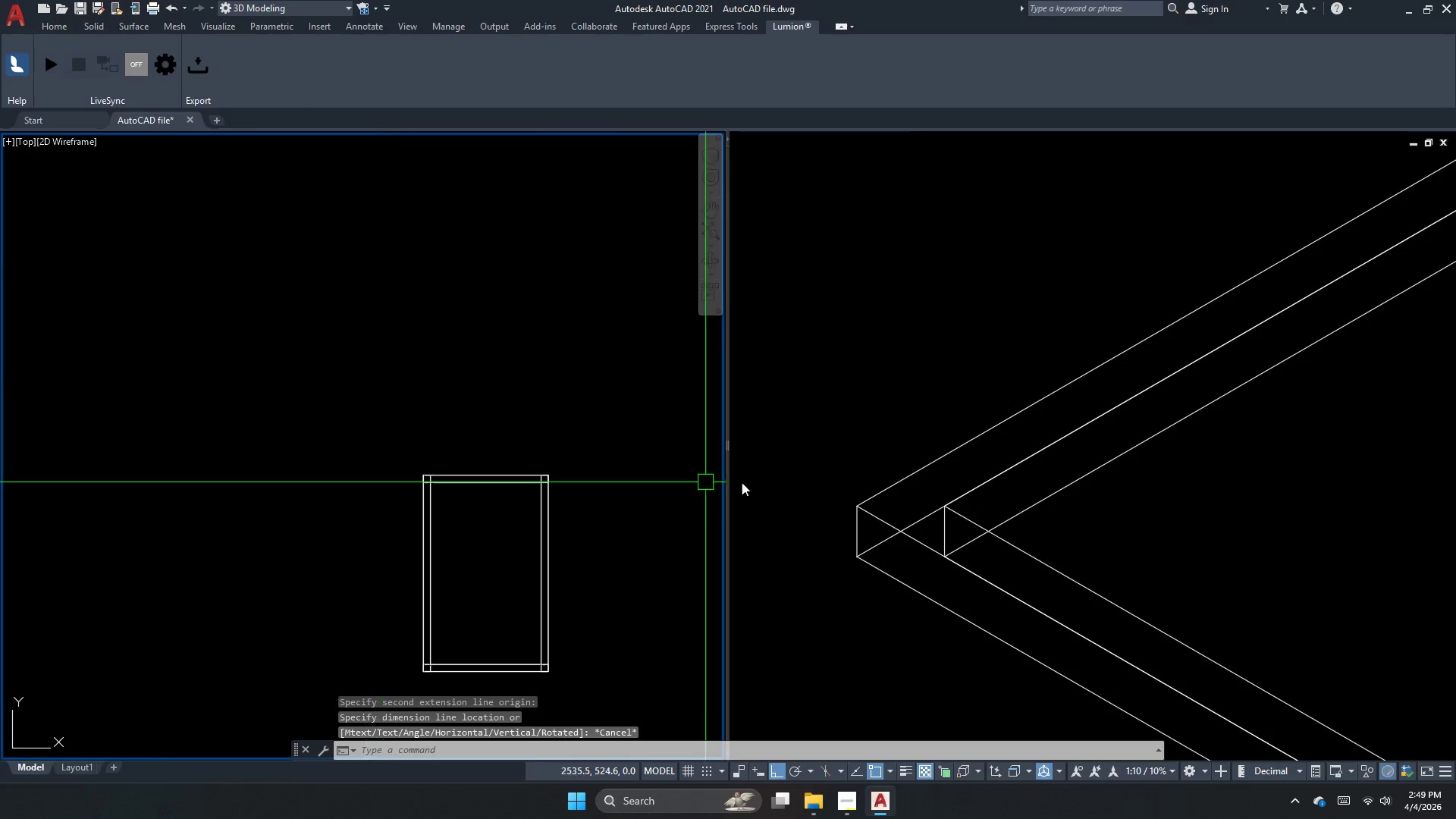 
scroll: coordinate [518, 482], scroll_direction: down, amount: 2.0
 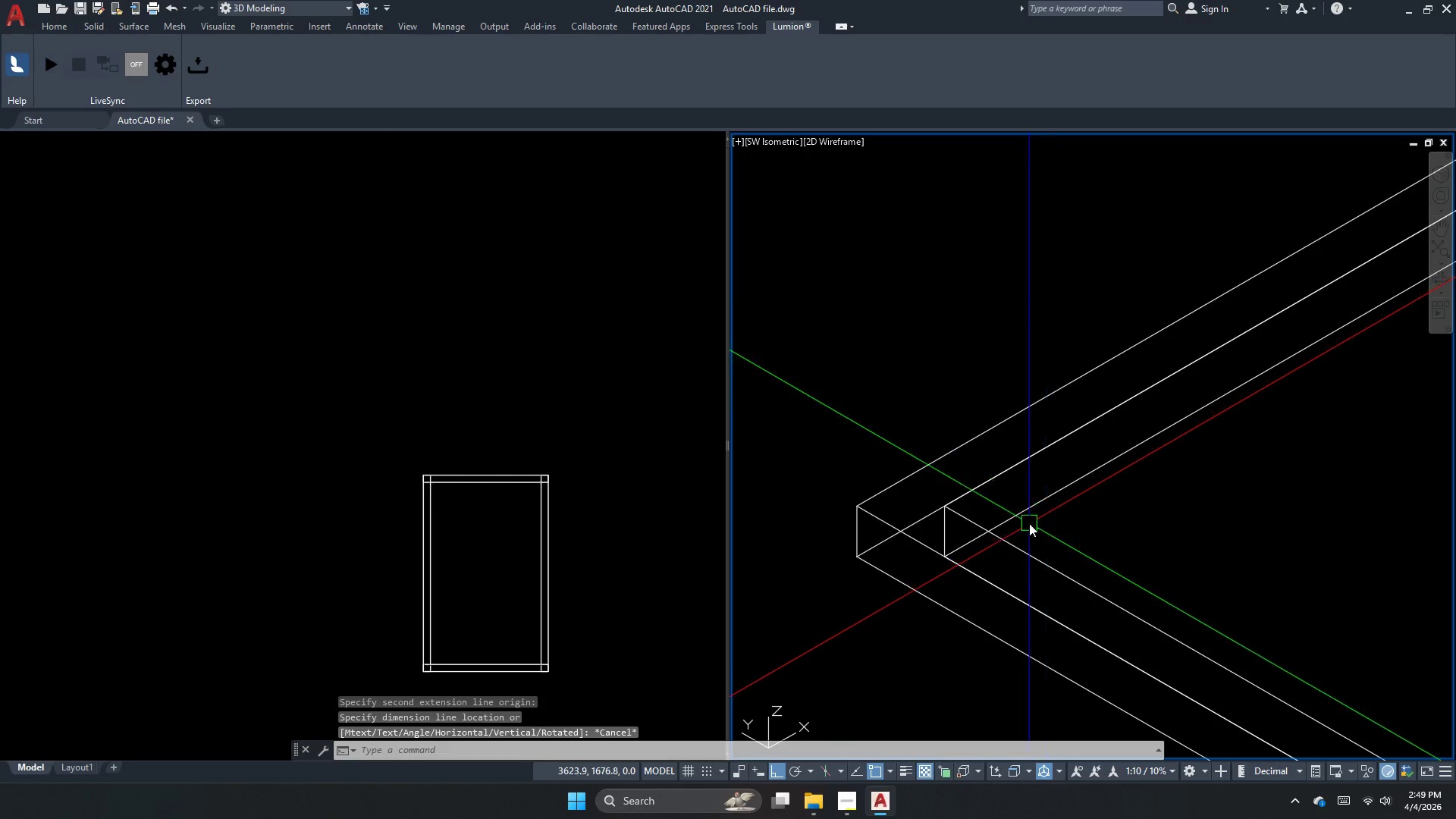 
key(Escape)
 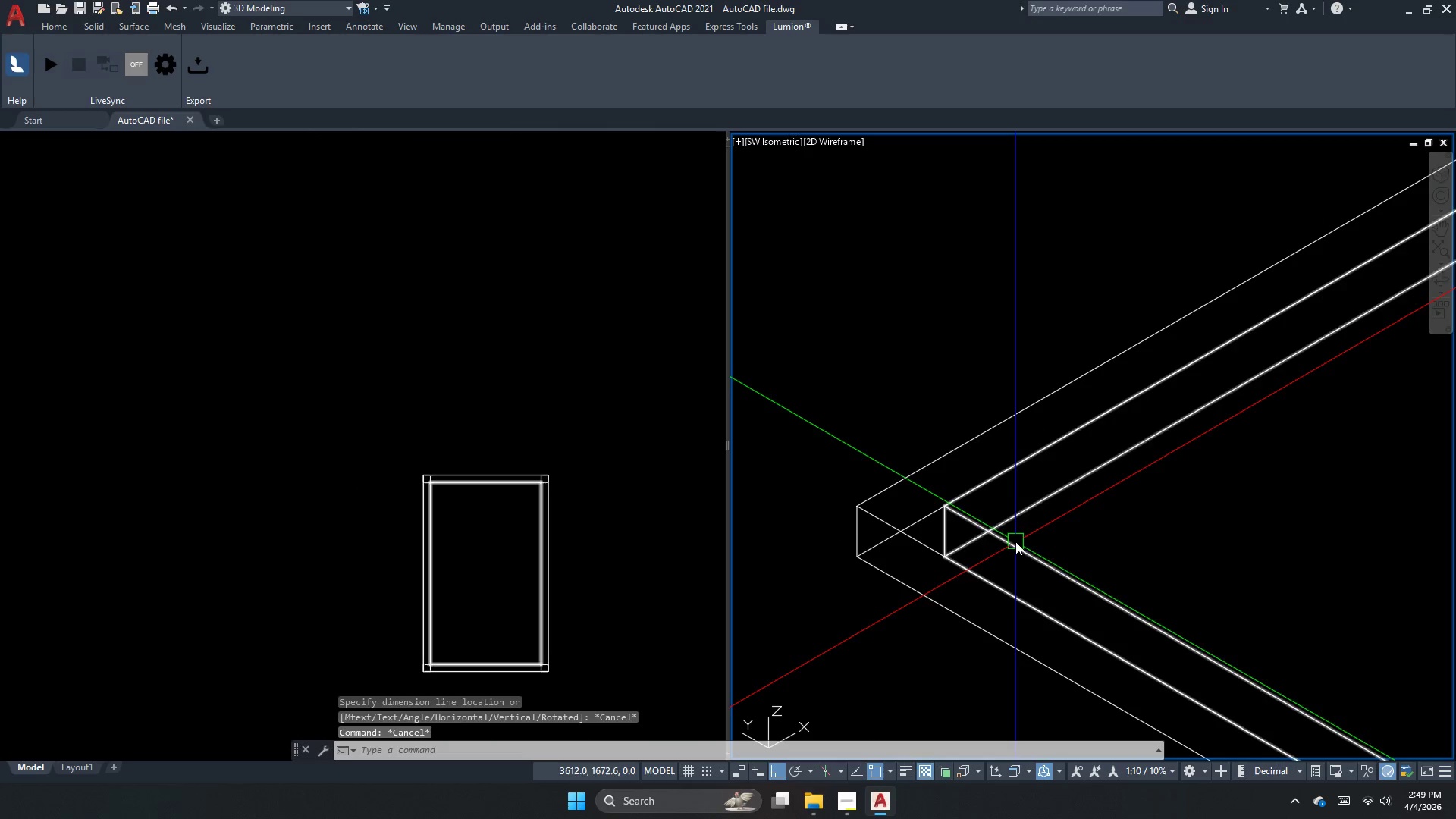 
left_click_drag(start_coordinate=[1015, 542], to_coordinate=[1015, 551])
 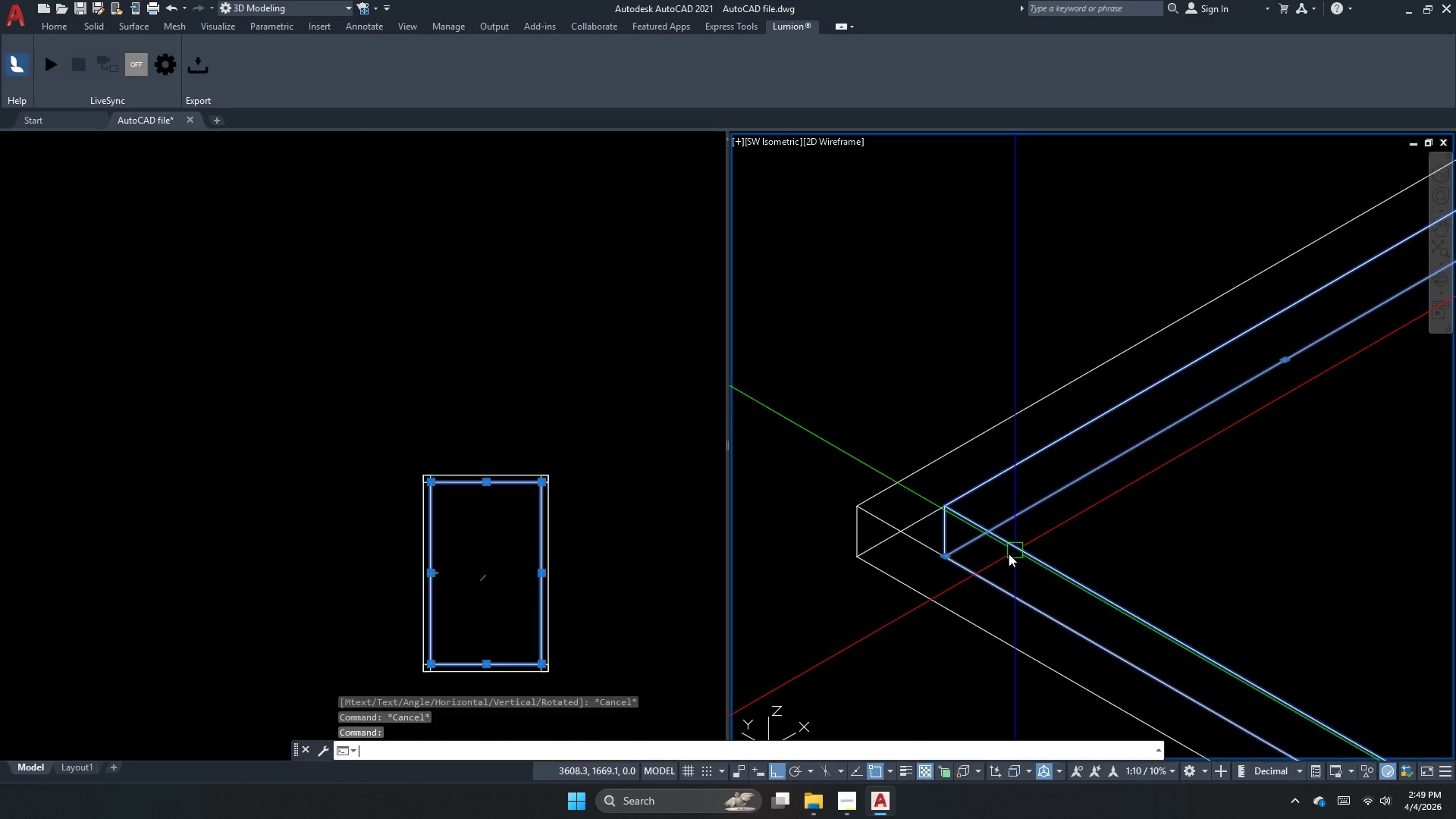 
key(E)
 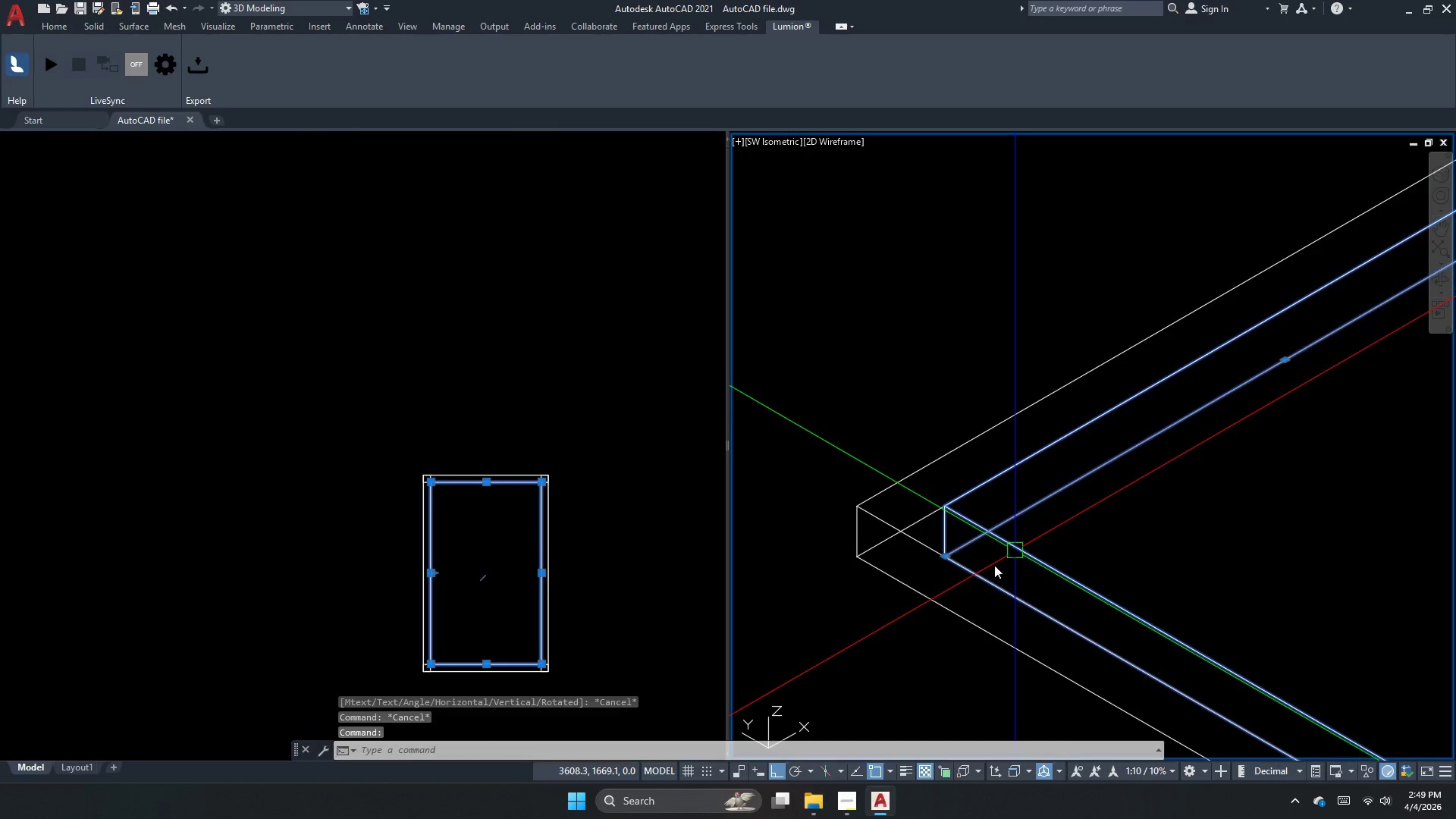 
key(Space)
 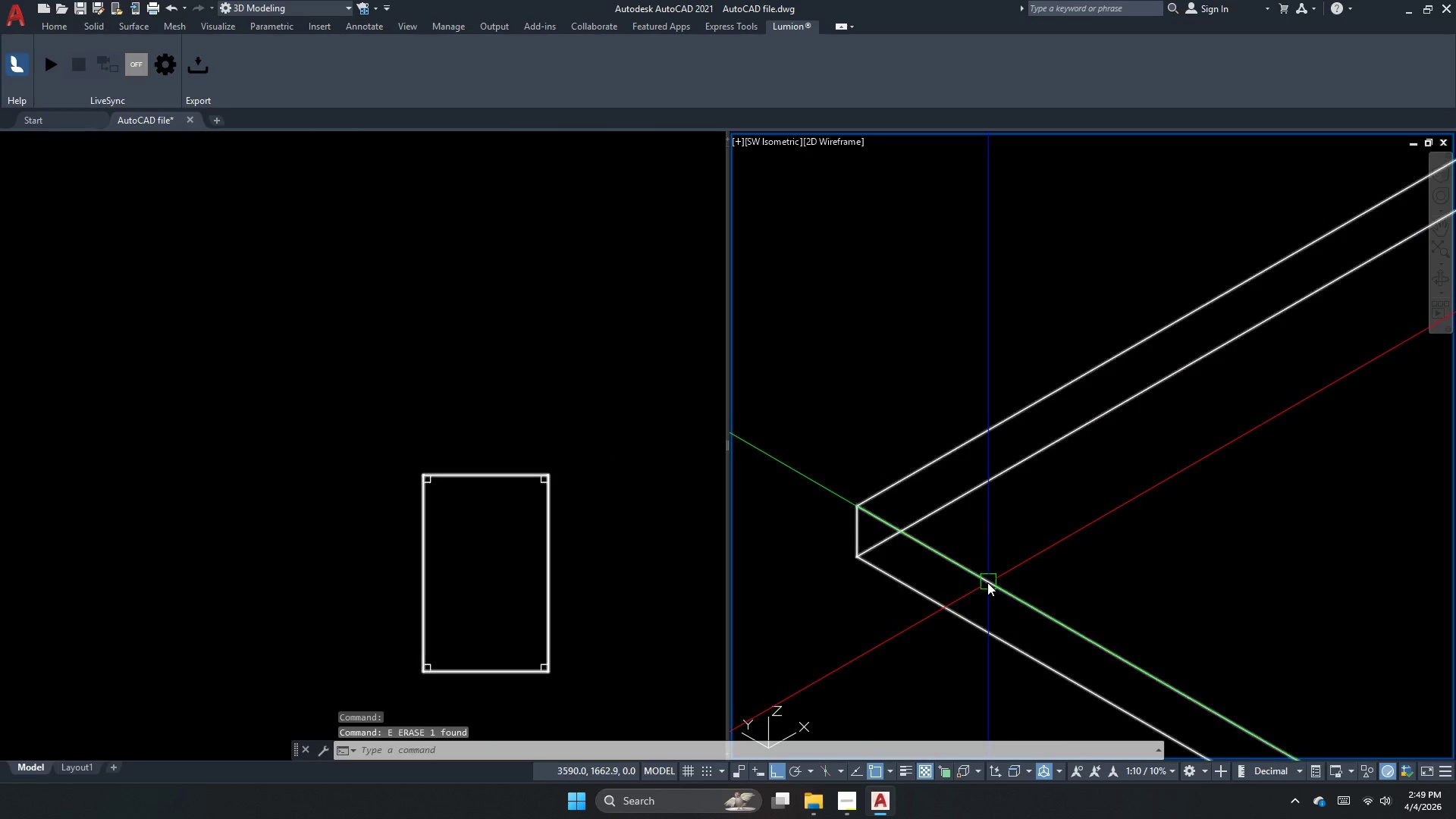 
left_click([987, 582])
 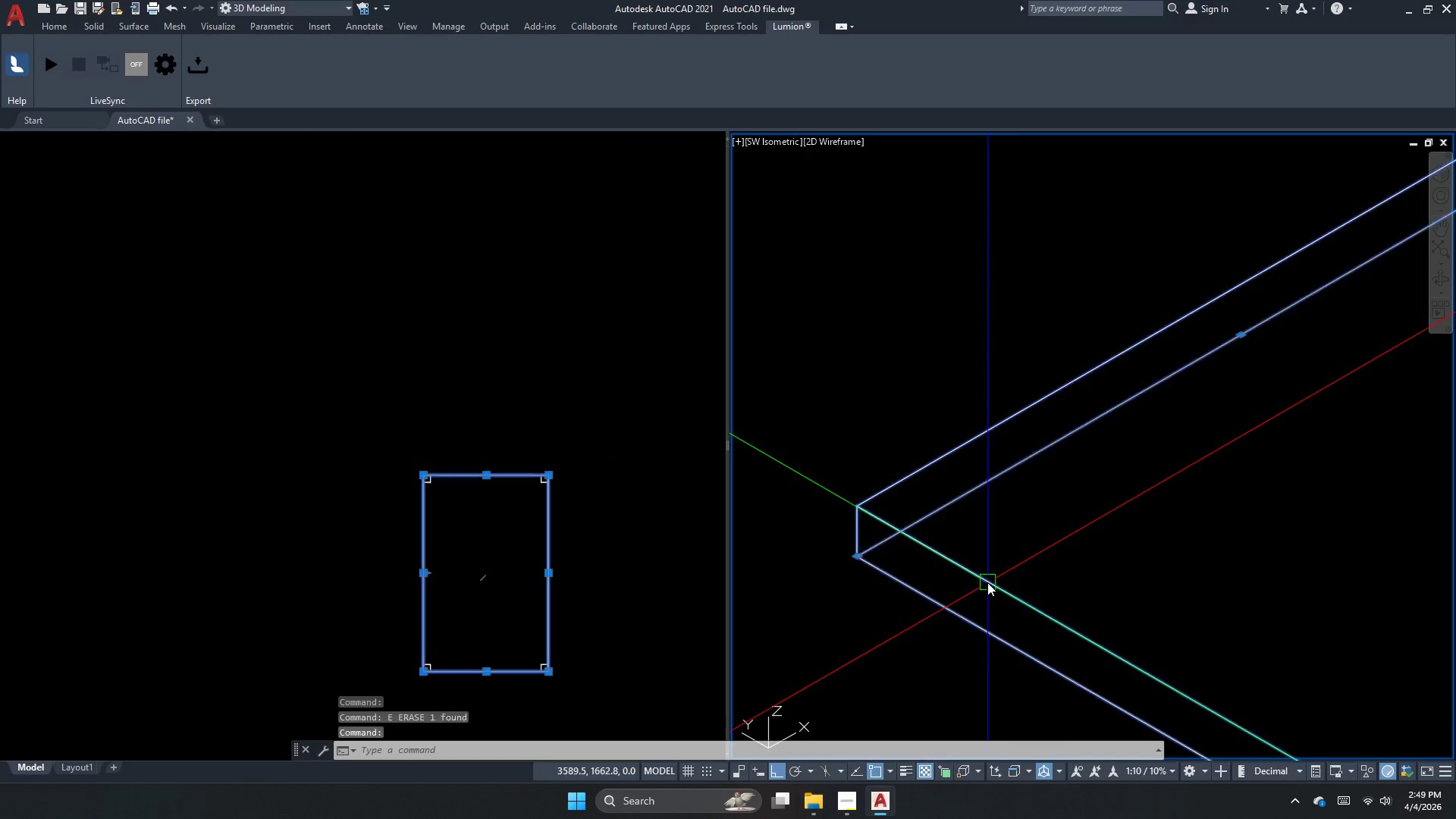 
key(Space)
 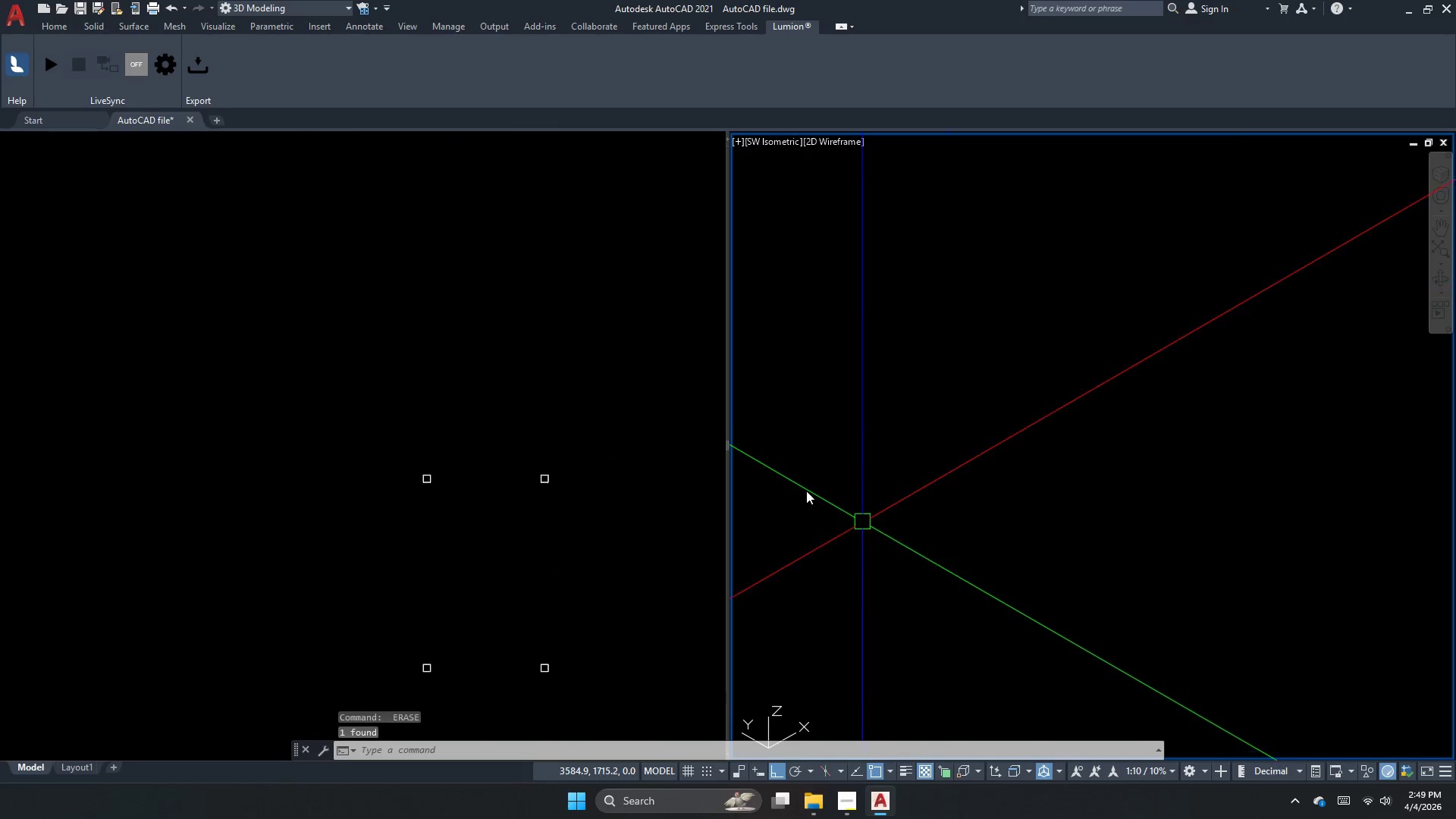 
key(Escape)
 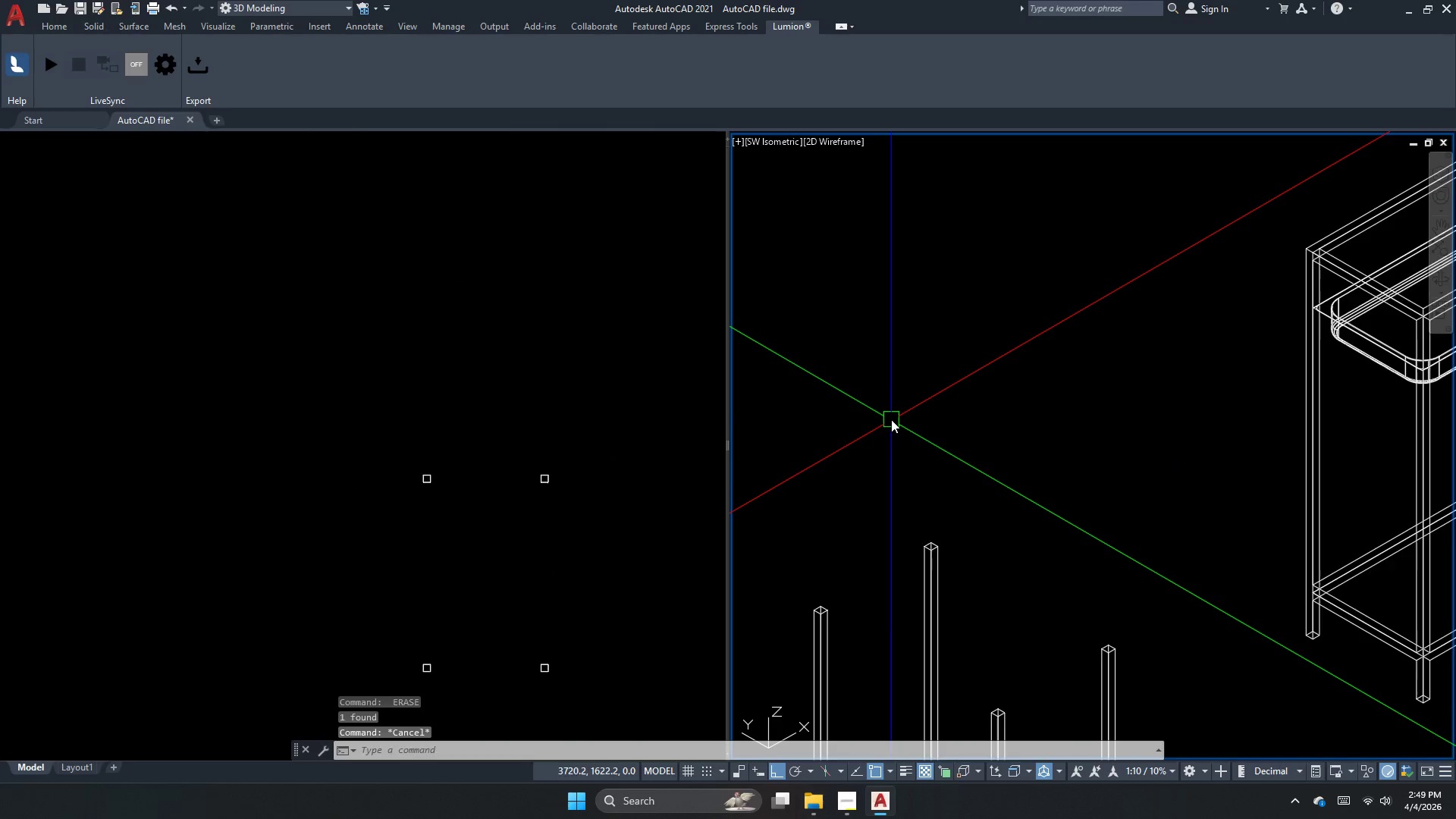 
key(Control+Z)
 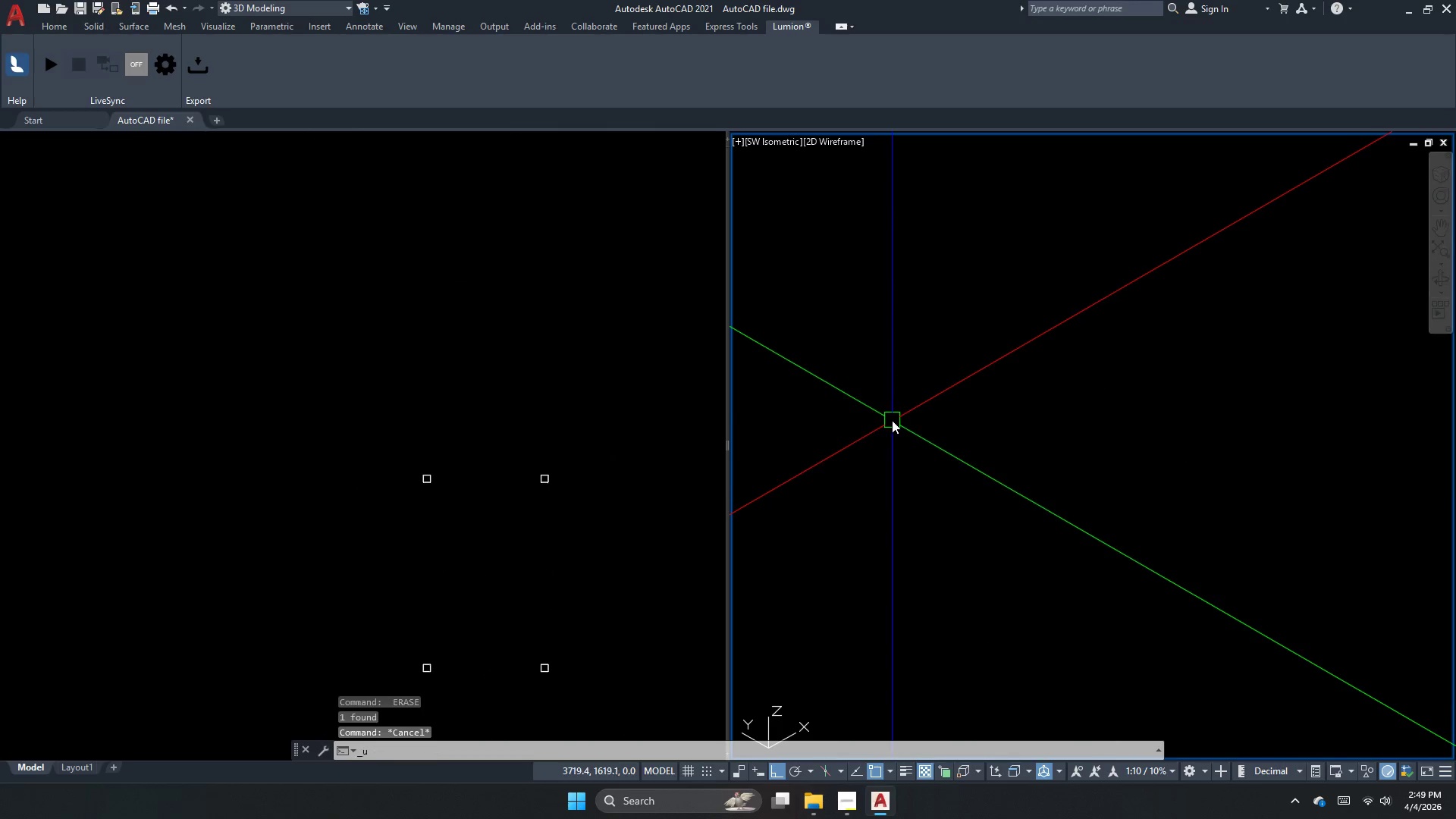 
scroll: coordinate [873, 403], scroll_direction: down, amount: 4.0
 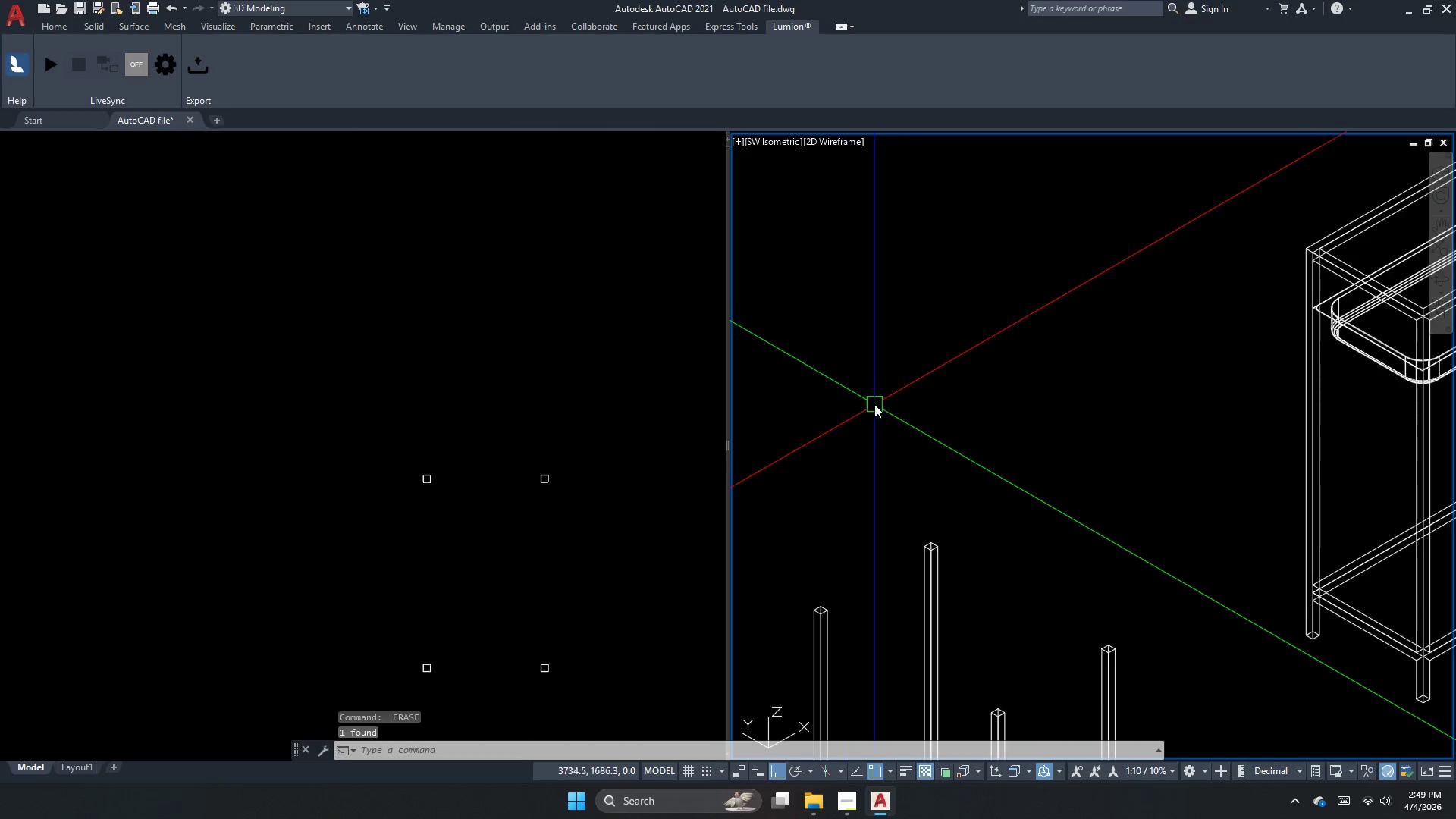 
key(Control+Z)
 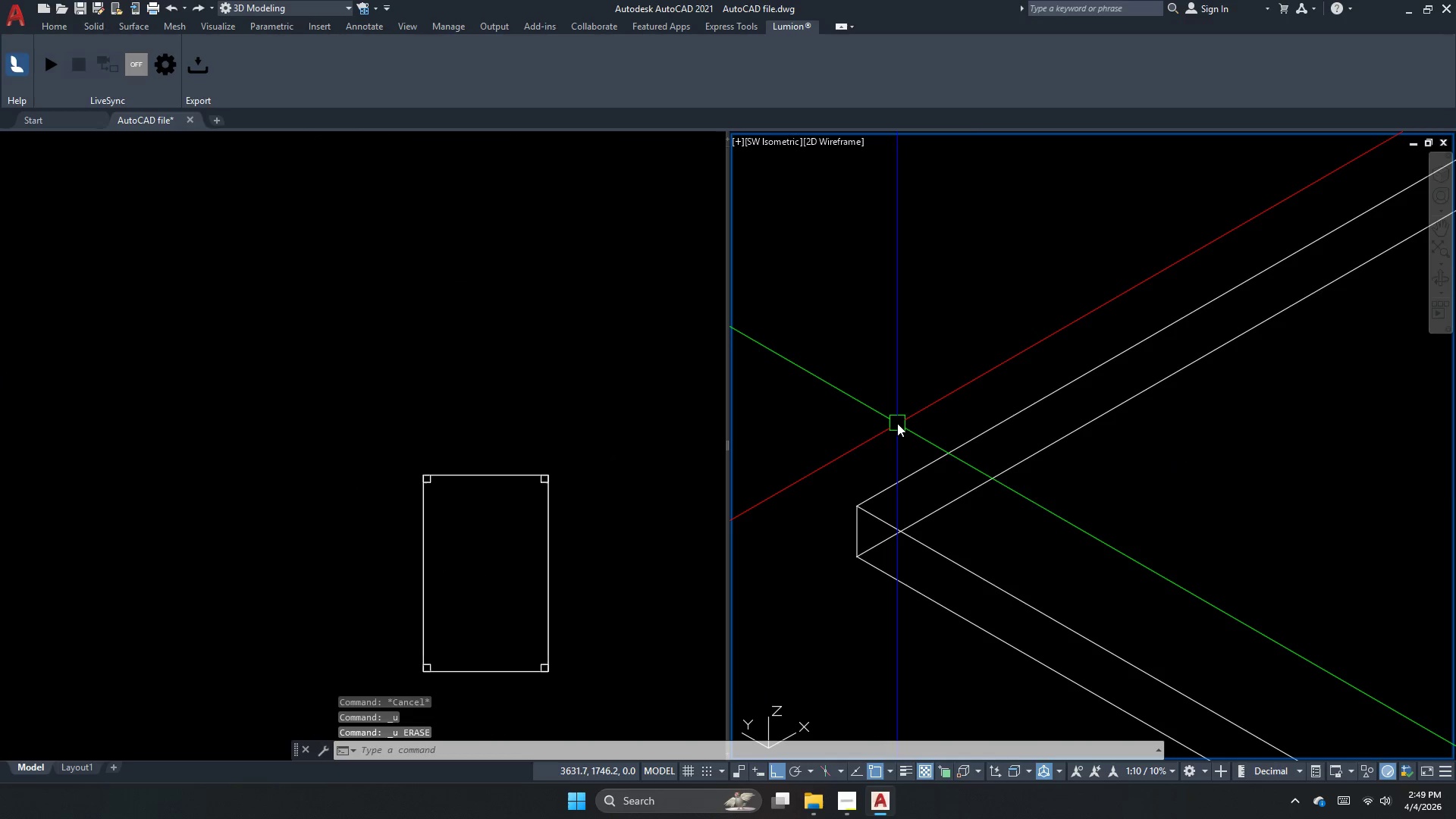 
key(Control+Z)
 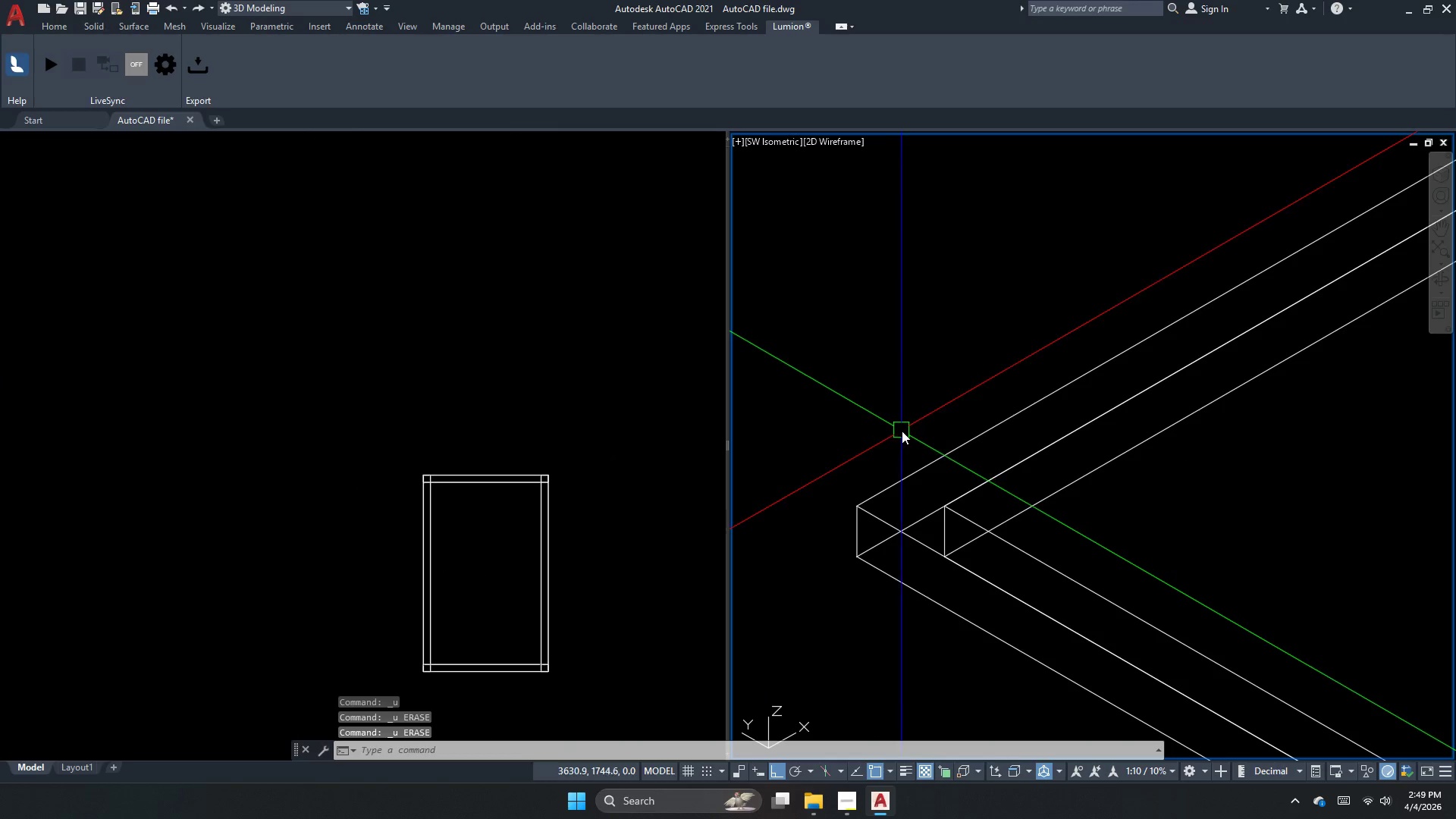 
key(Control+Z)
 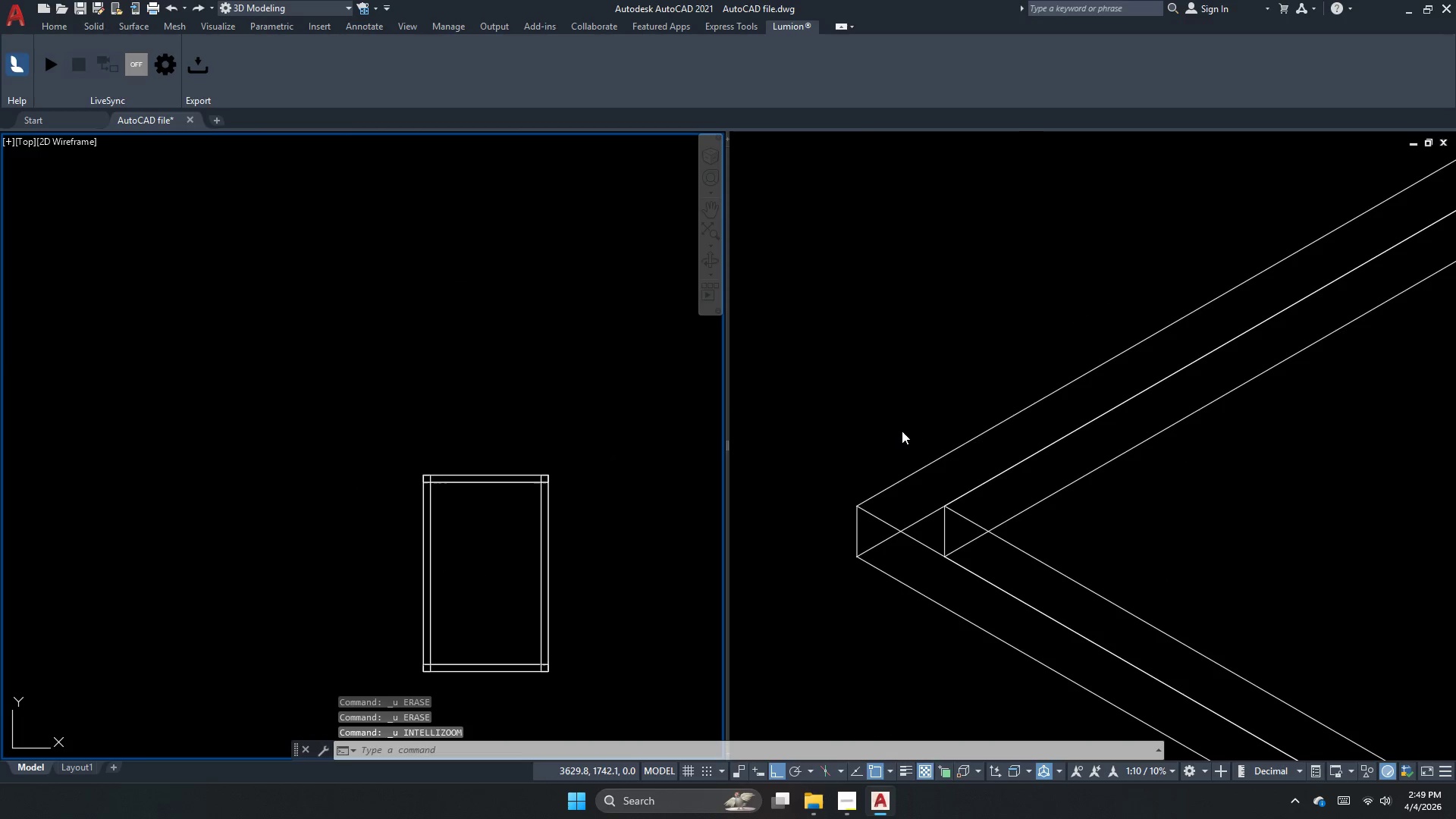 
key(Control+Z)
 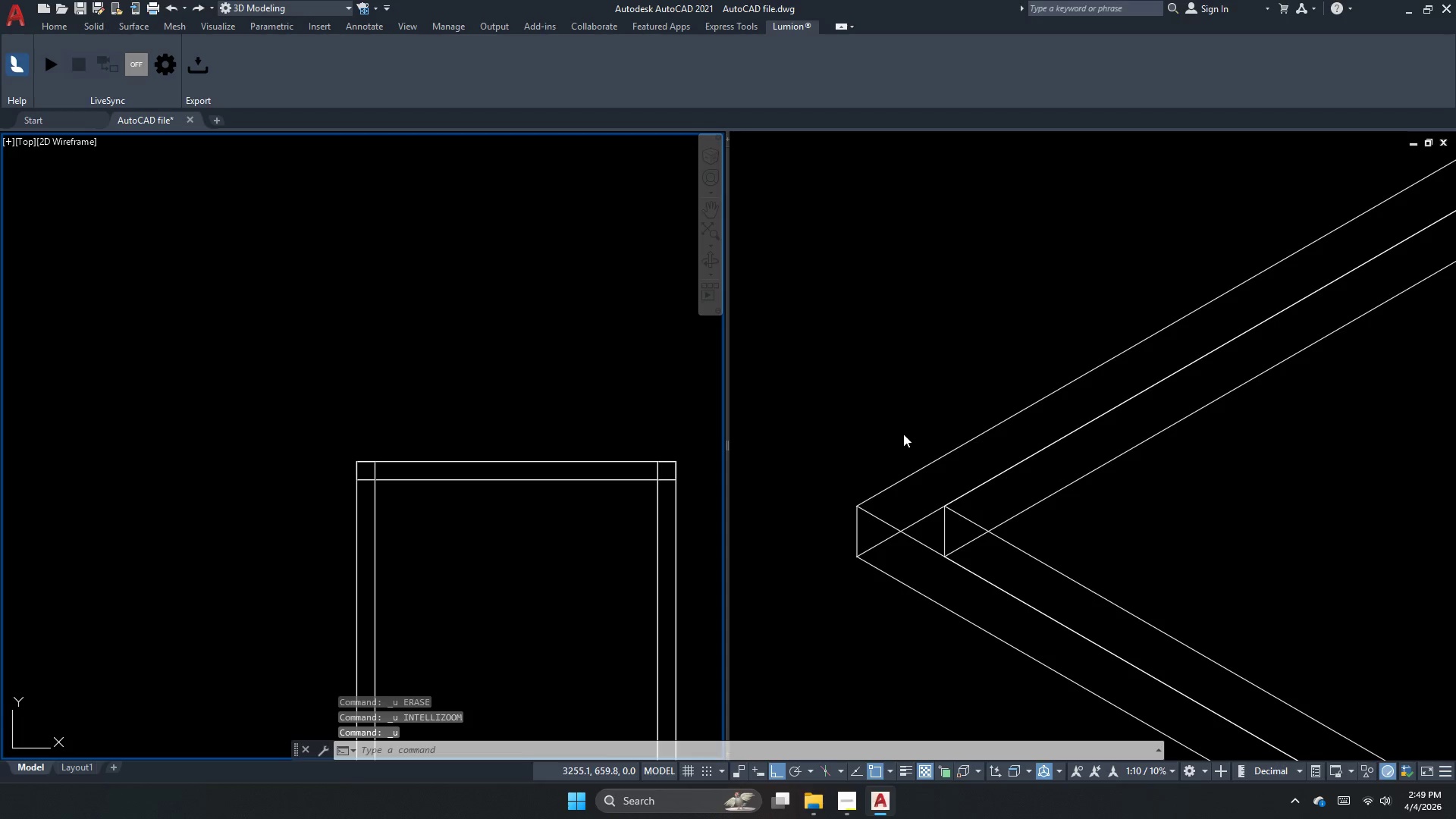 
key(Control+Z)
 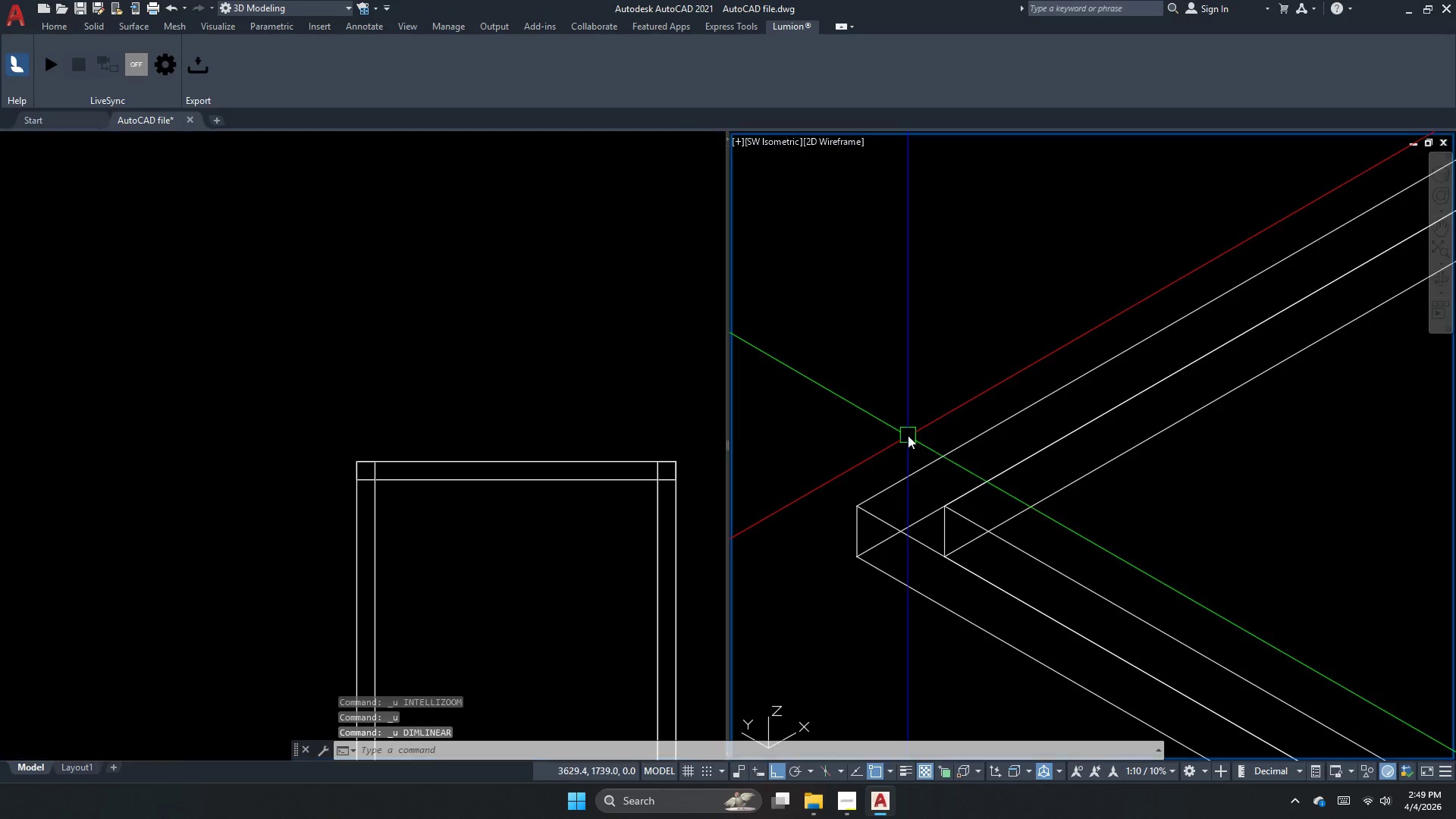 
key(Control+Z)
 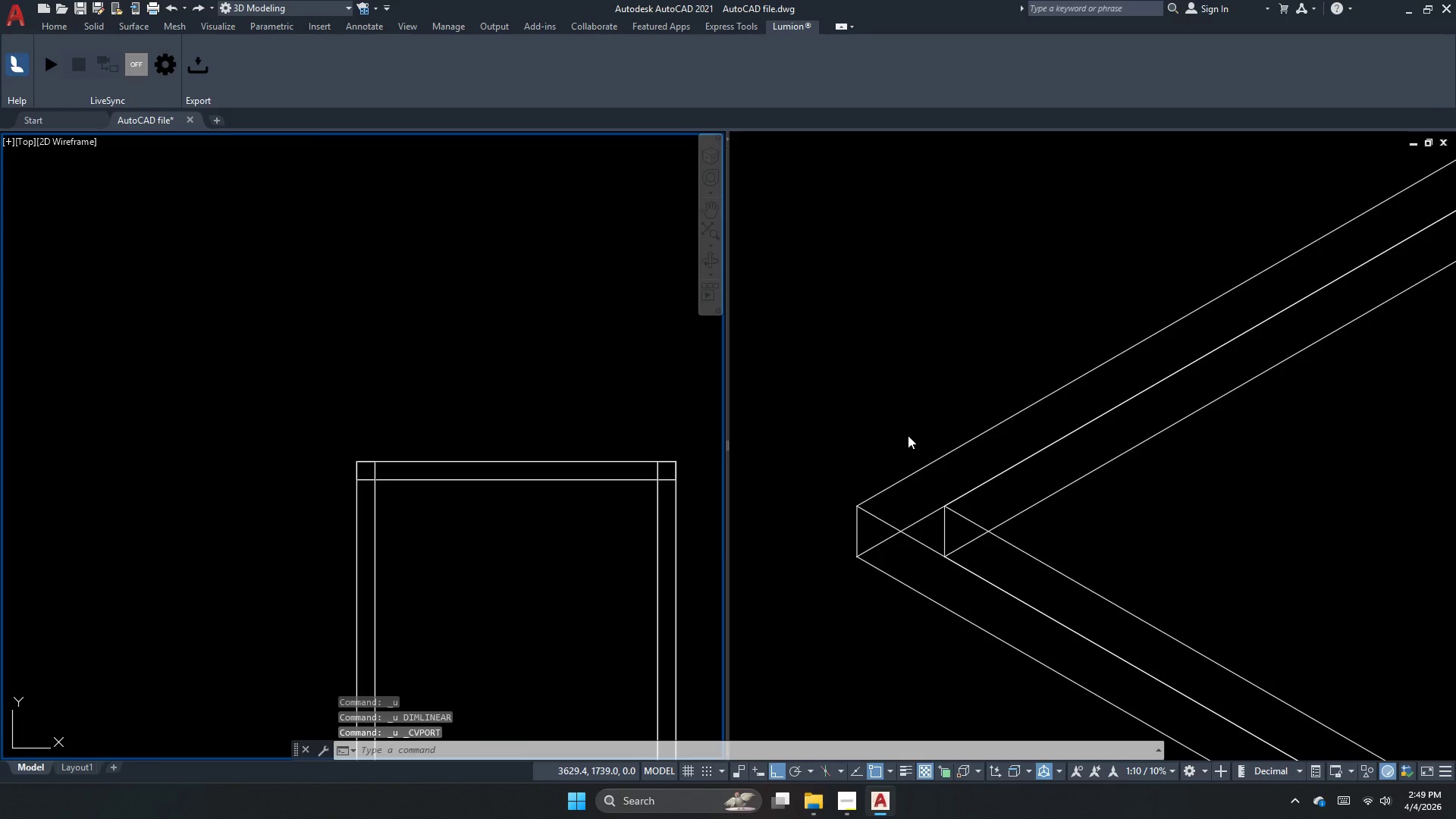 
key(Control+Z)
 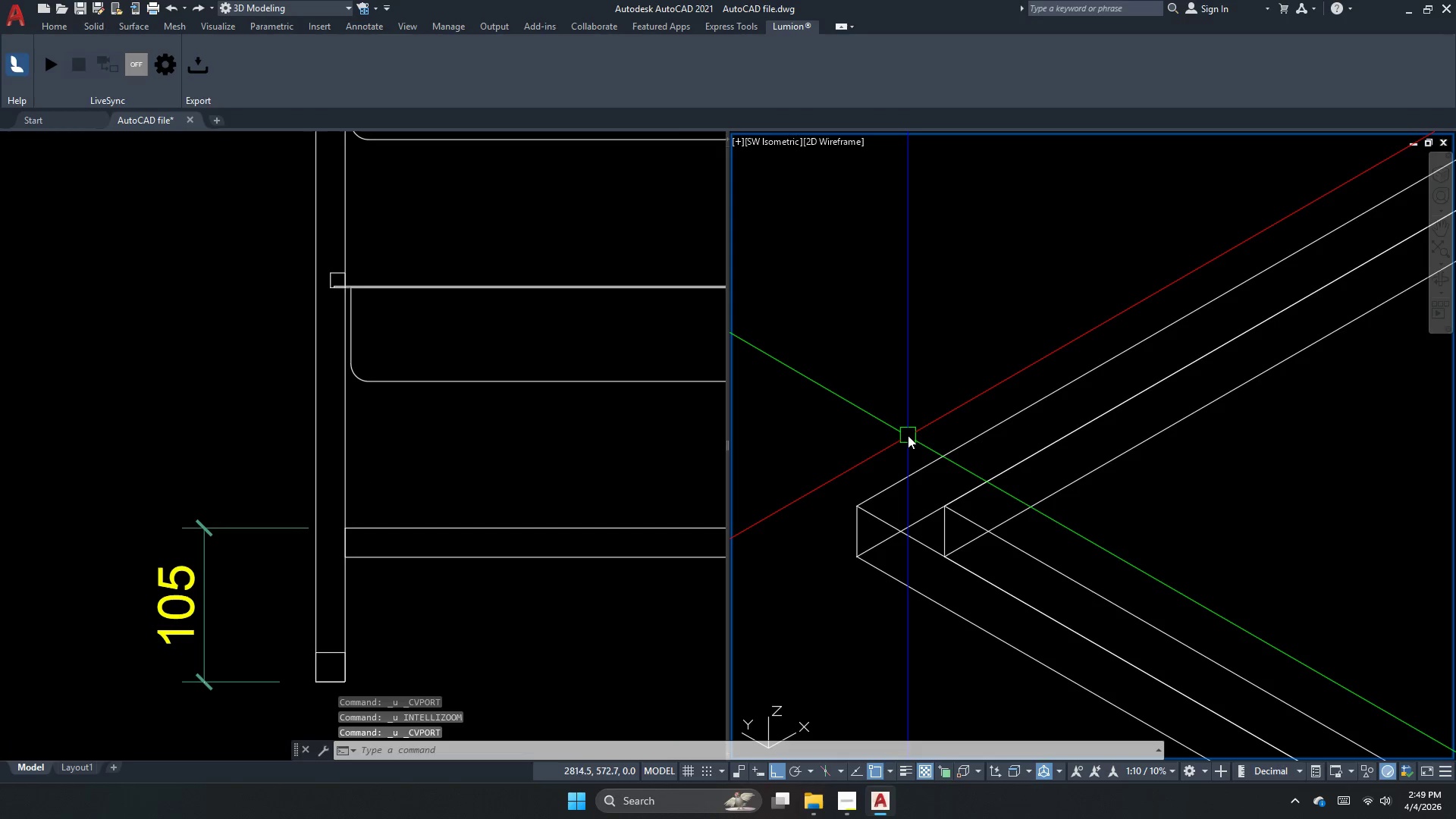 
key(Control+Z)
 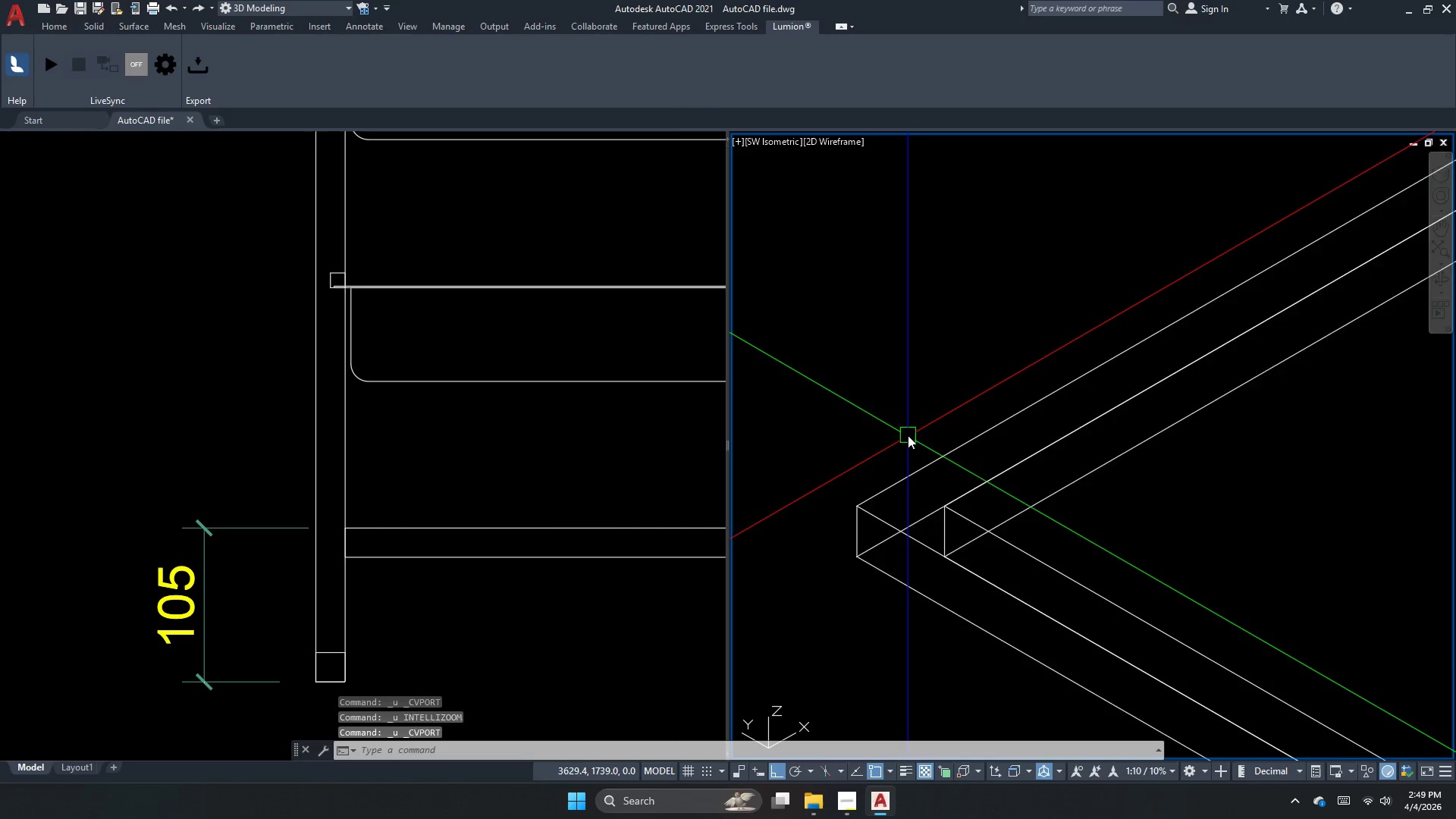 
key(Control+Z)
 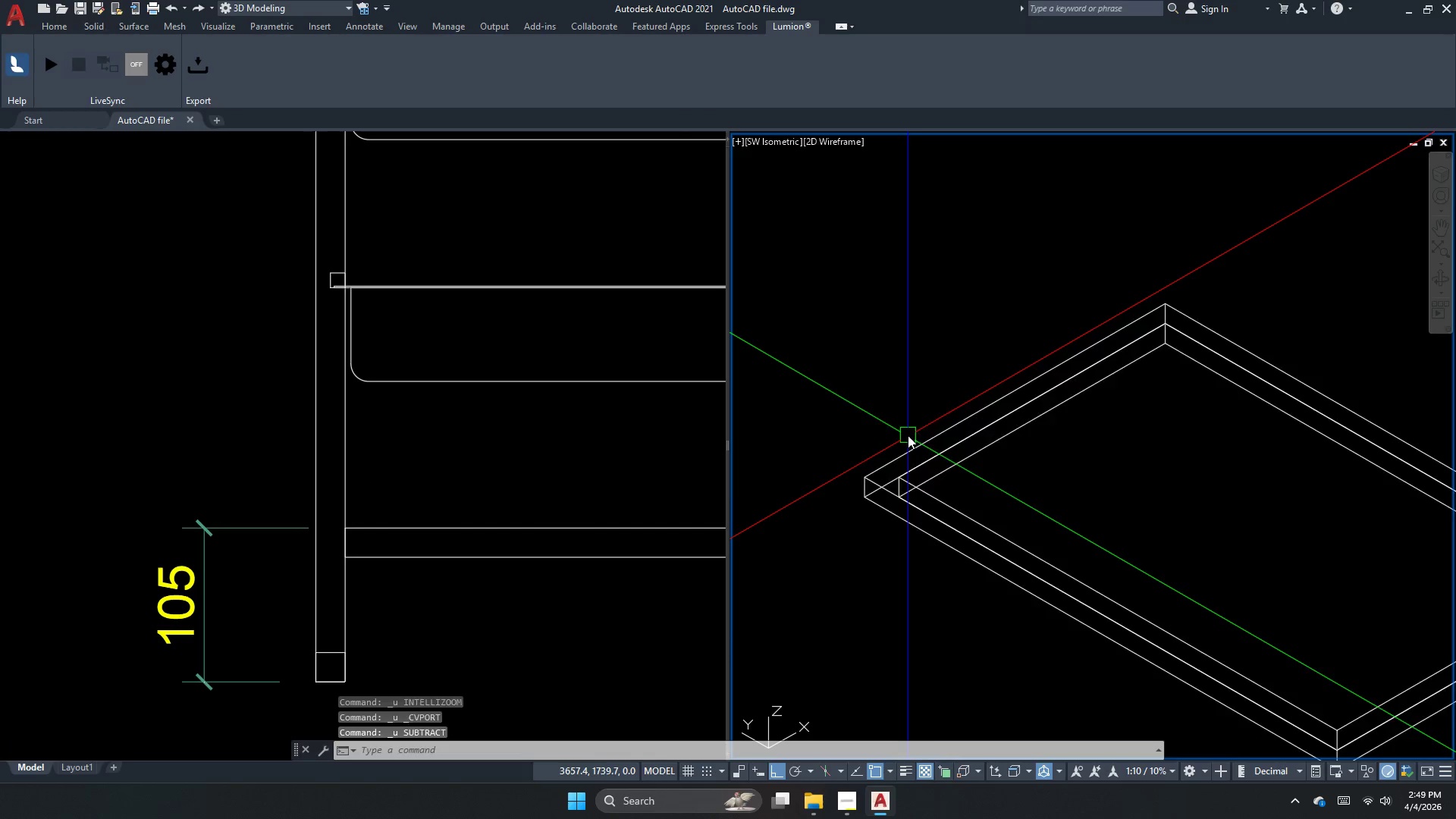 
key(Control+Z)
 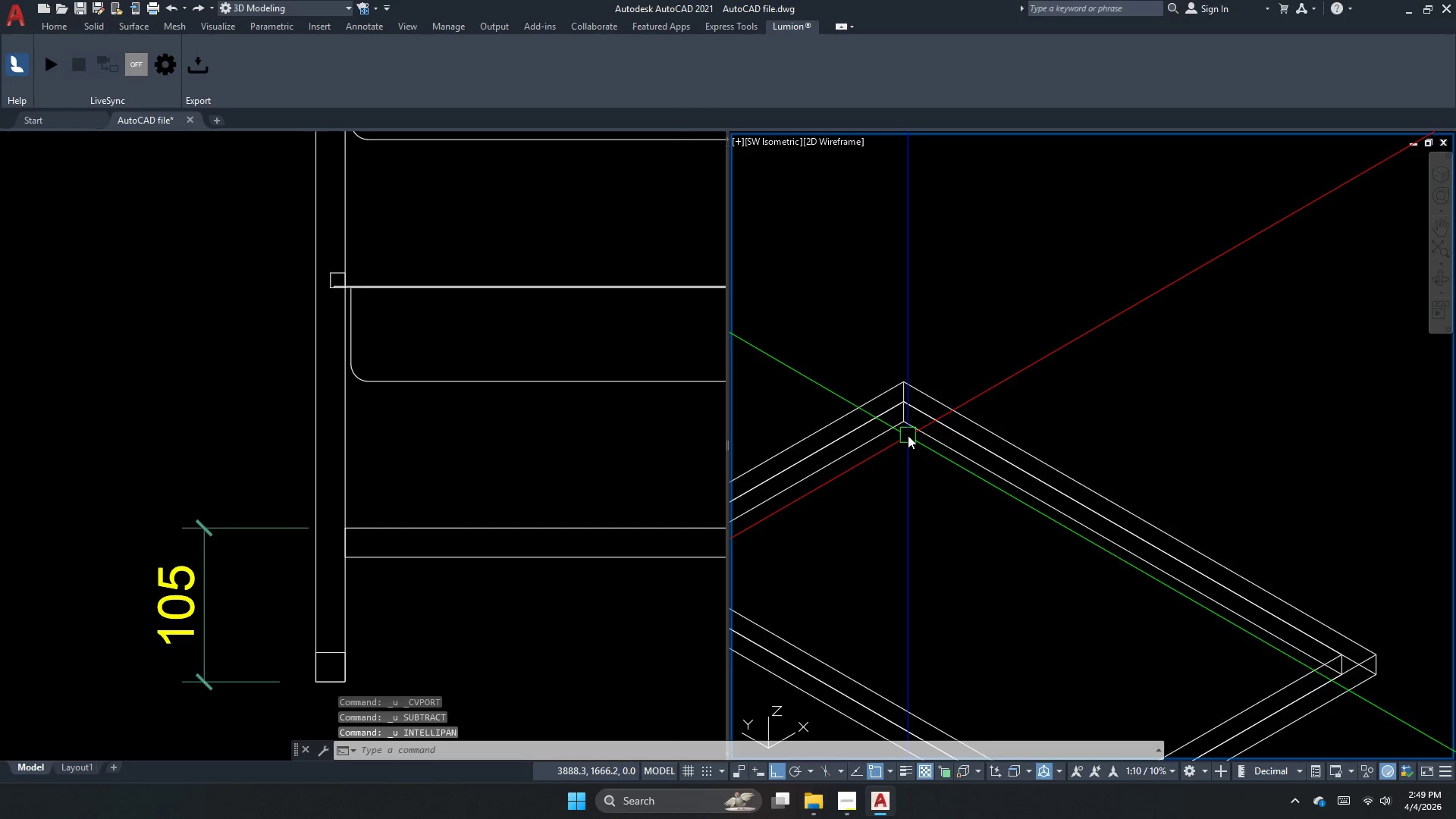 
key(Control+Z)
 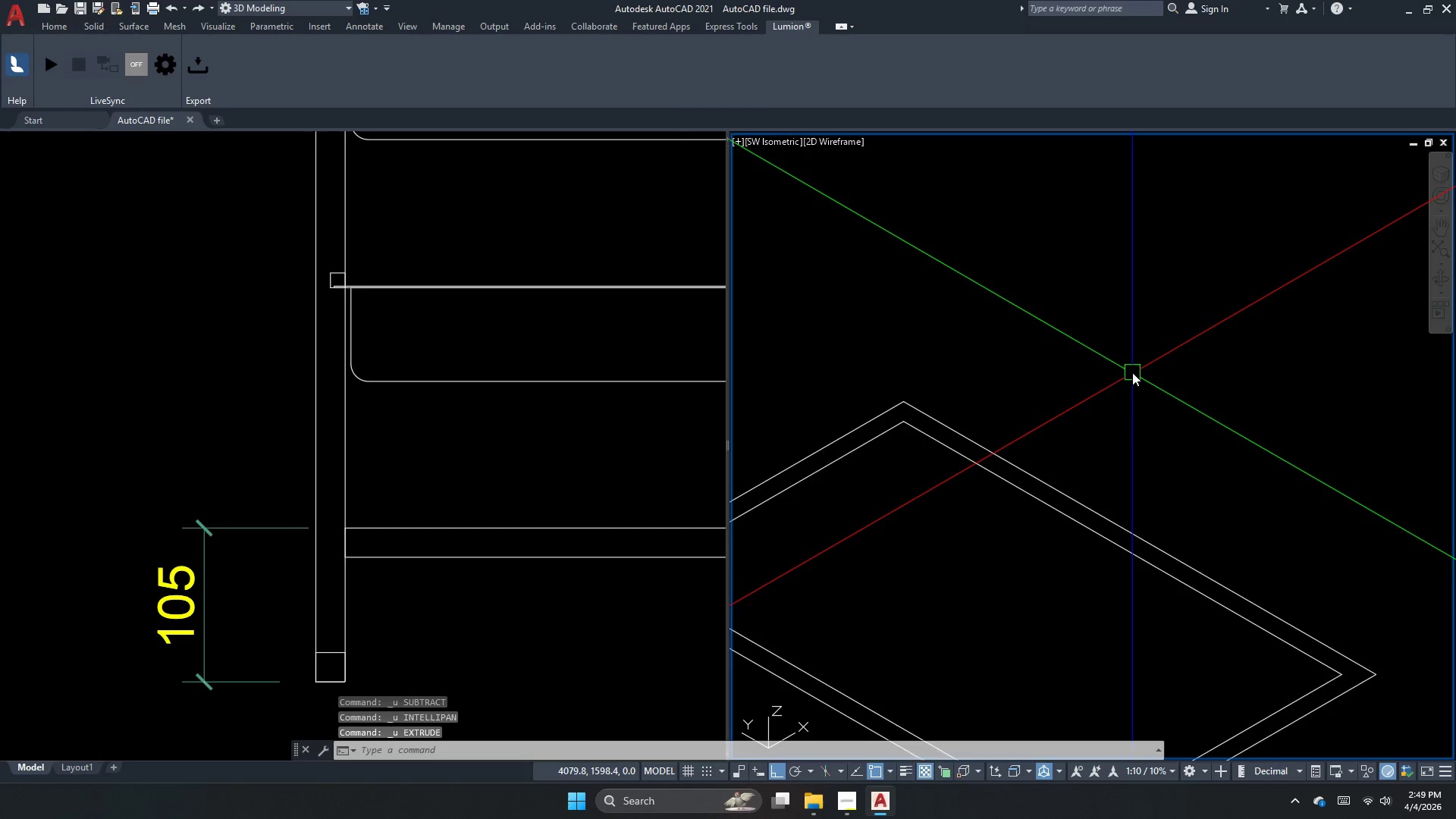 
key(Escape)
 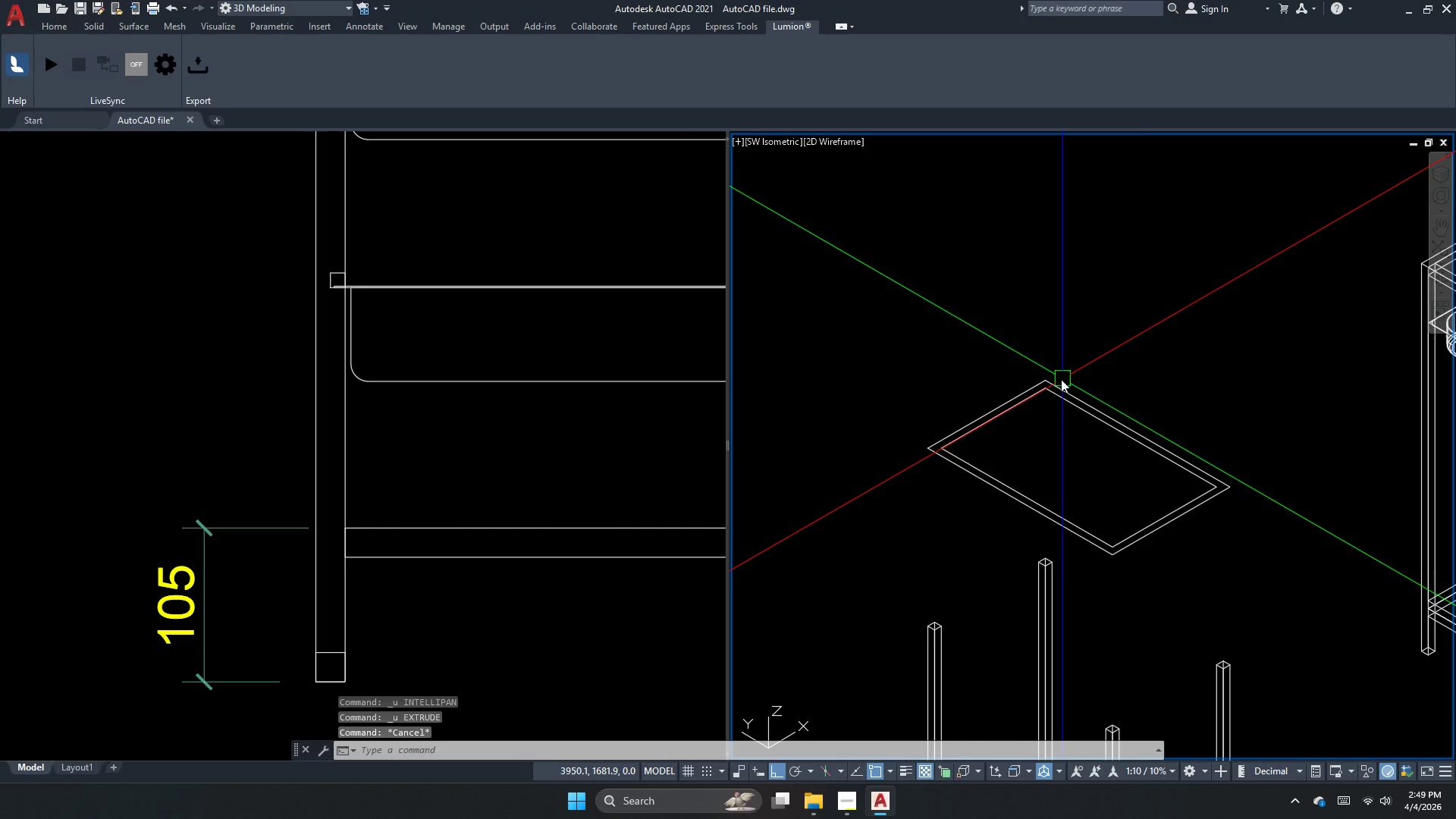 
key(Escape)
 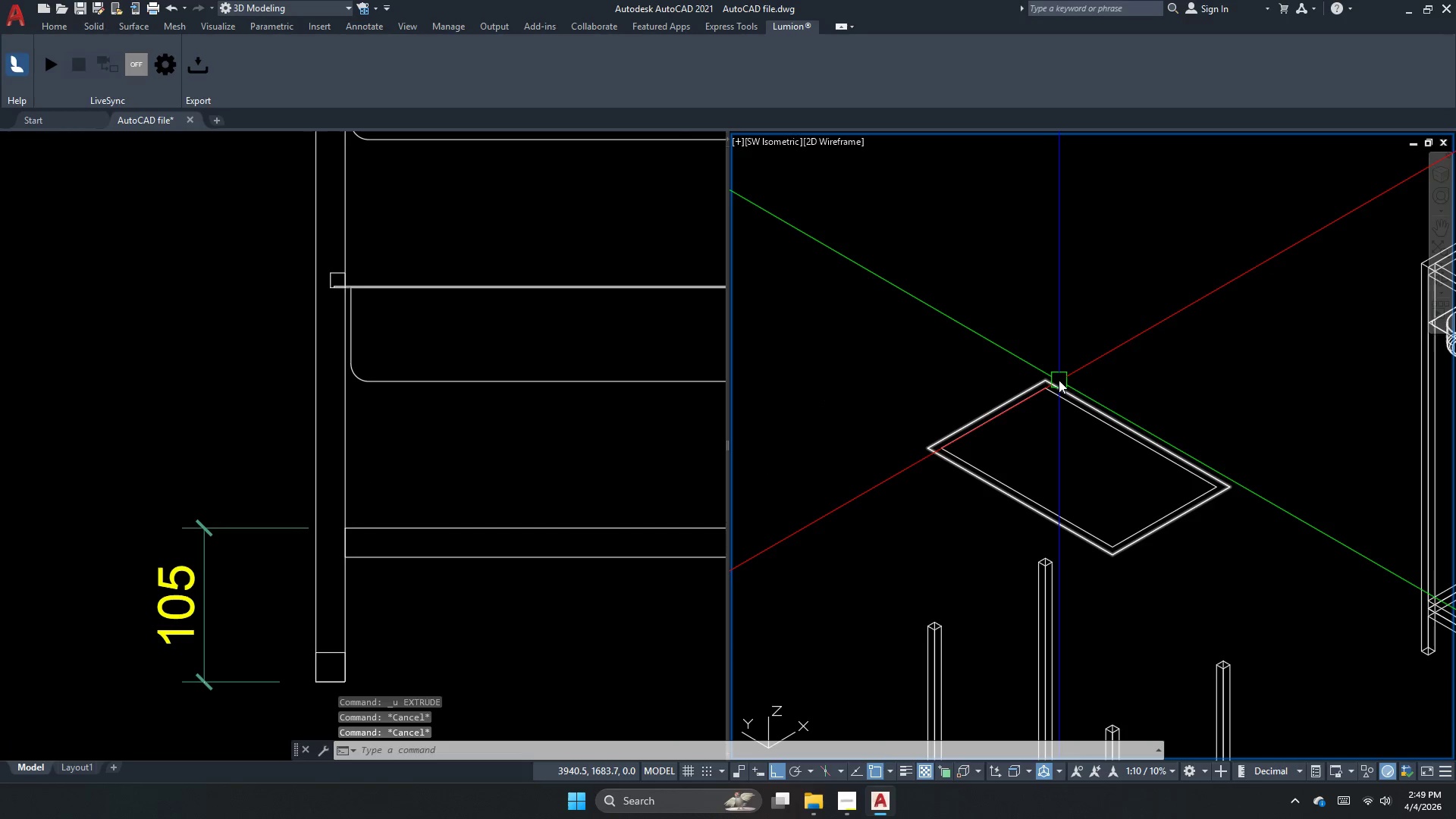 
scroll: coordinate [1140, 362], scroll_direction: down, amount: 2.0
 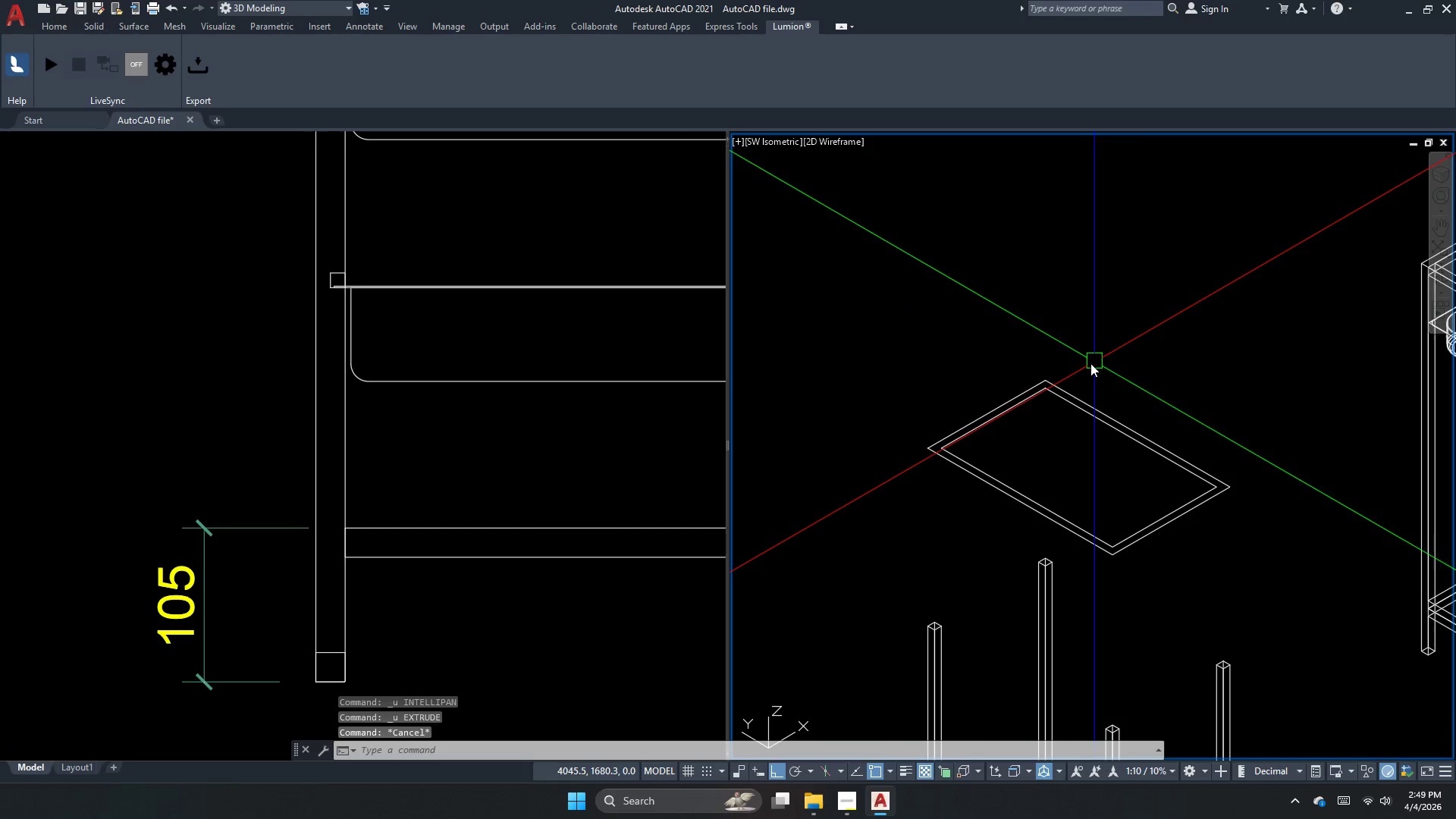 
key(Escape)
type(ext )
 